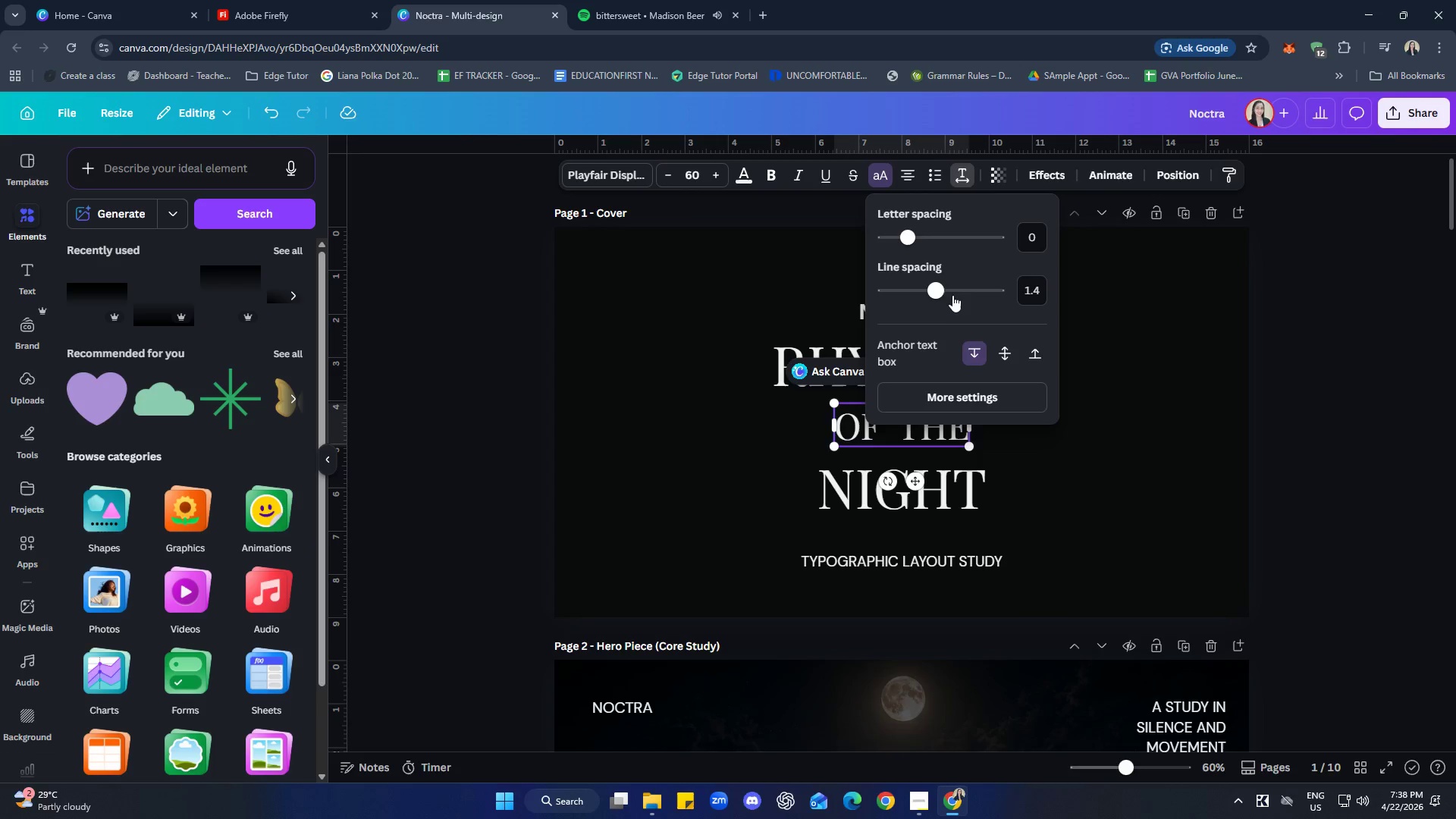 
left_click_drag(start_coordinate=[939, 287], to_coordinate=[935, 287])
 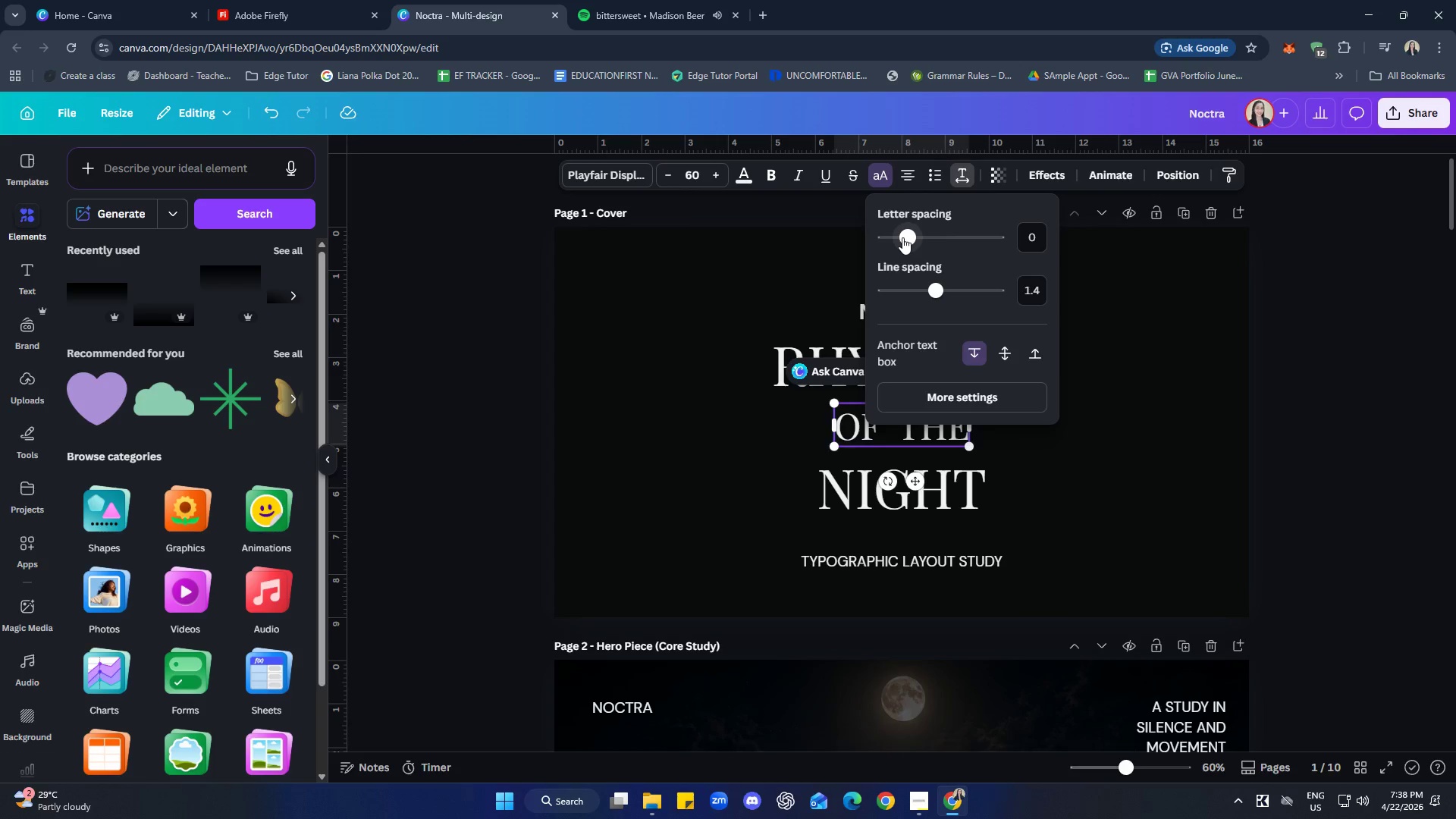 
left_click_drag(start_coordinate=[902, 237], to_coordinate=[918, 236])
 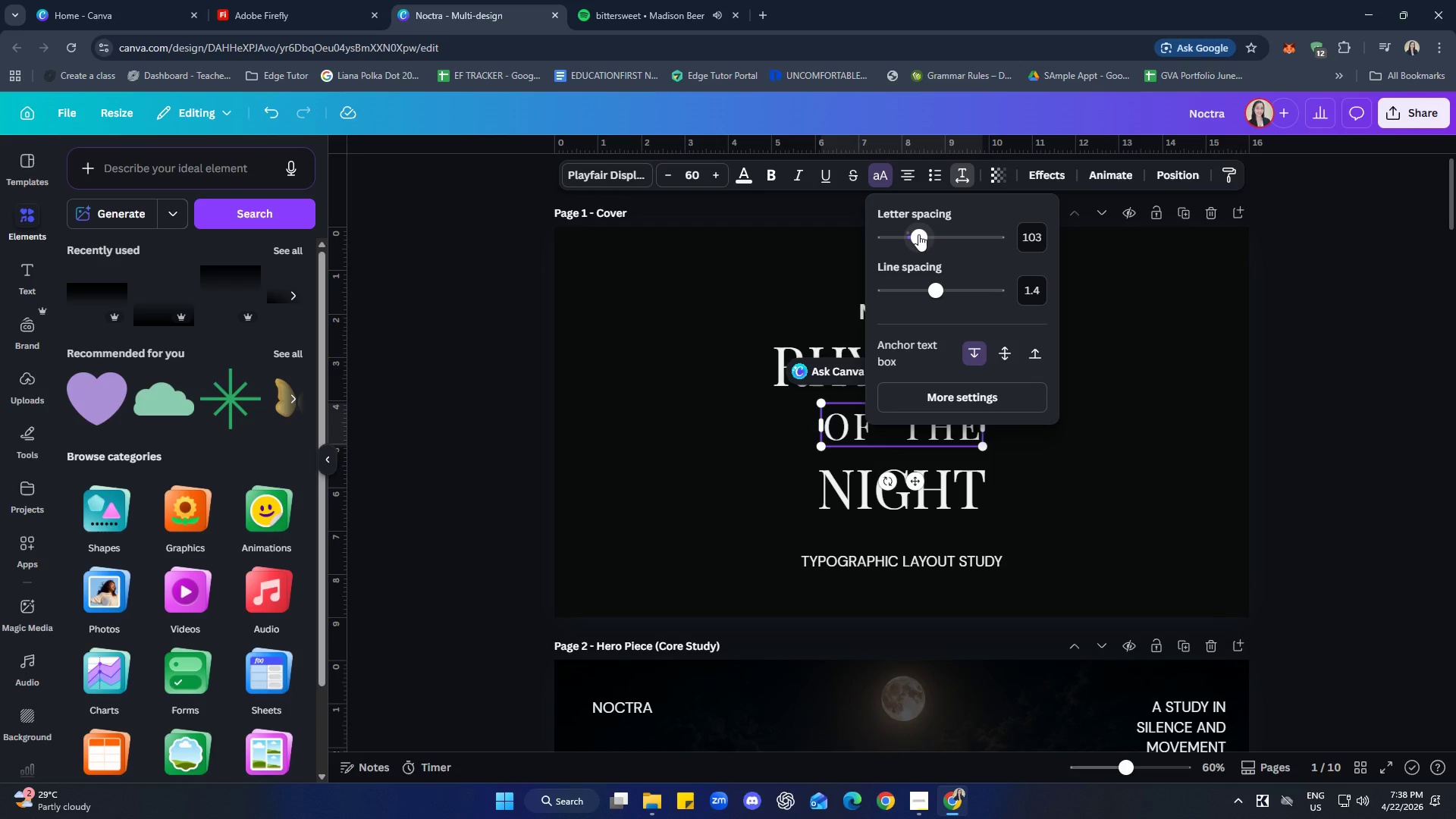 
wait(9.95)
 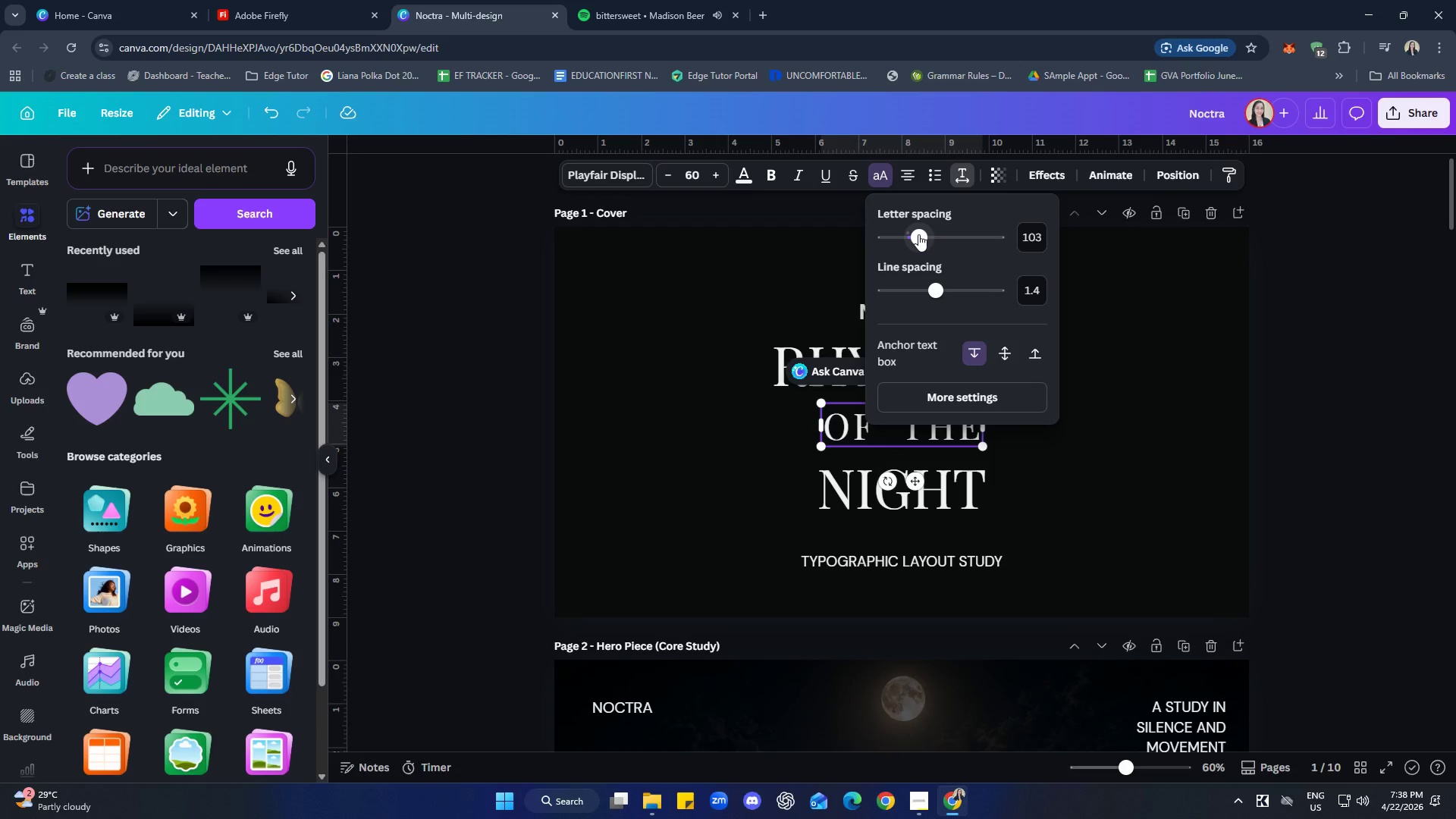 
left_click_drag(start_coordinate=[915, 236], to_coordinate=[906, 238])
 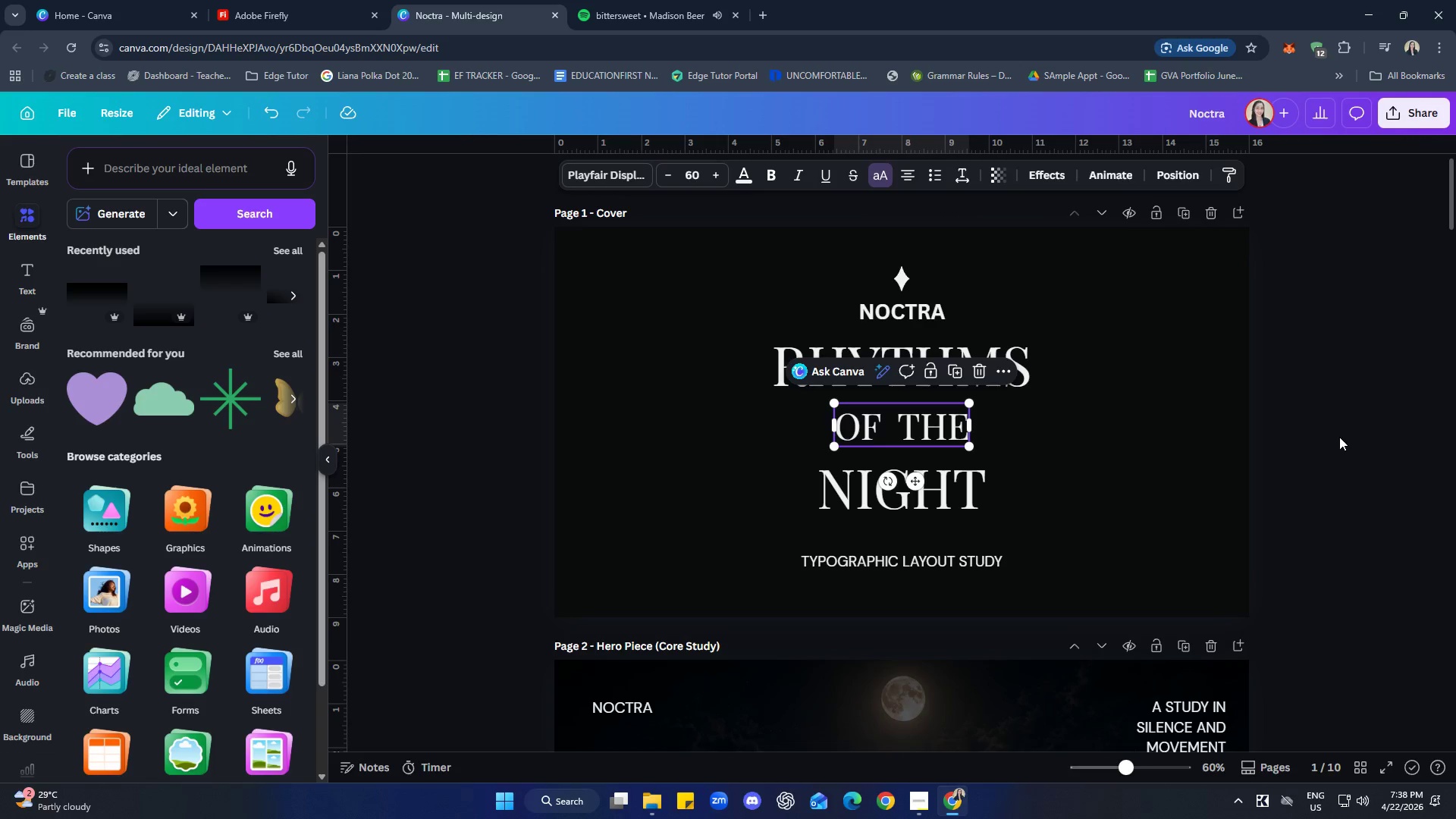 
double_click([1339, 437])
 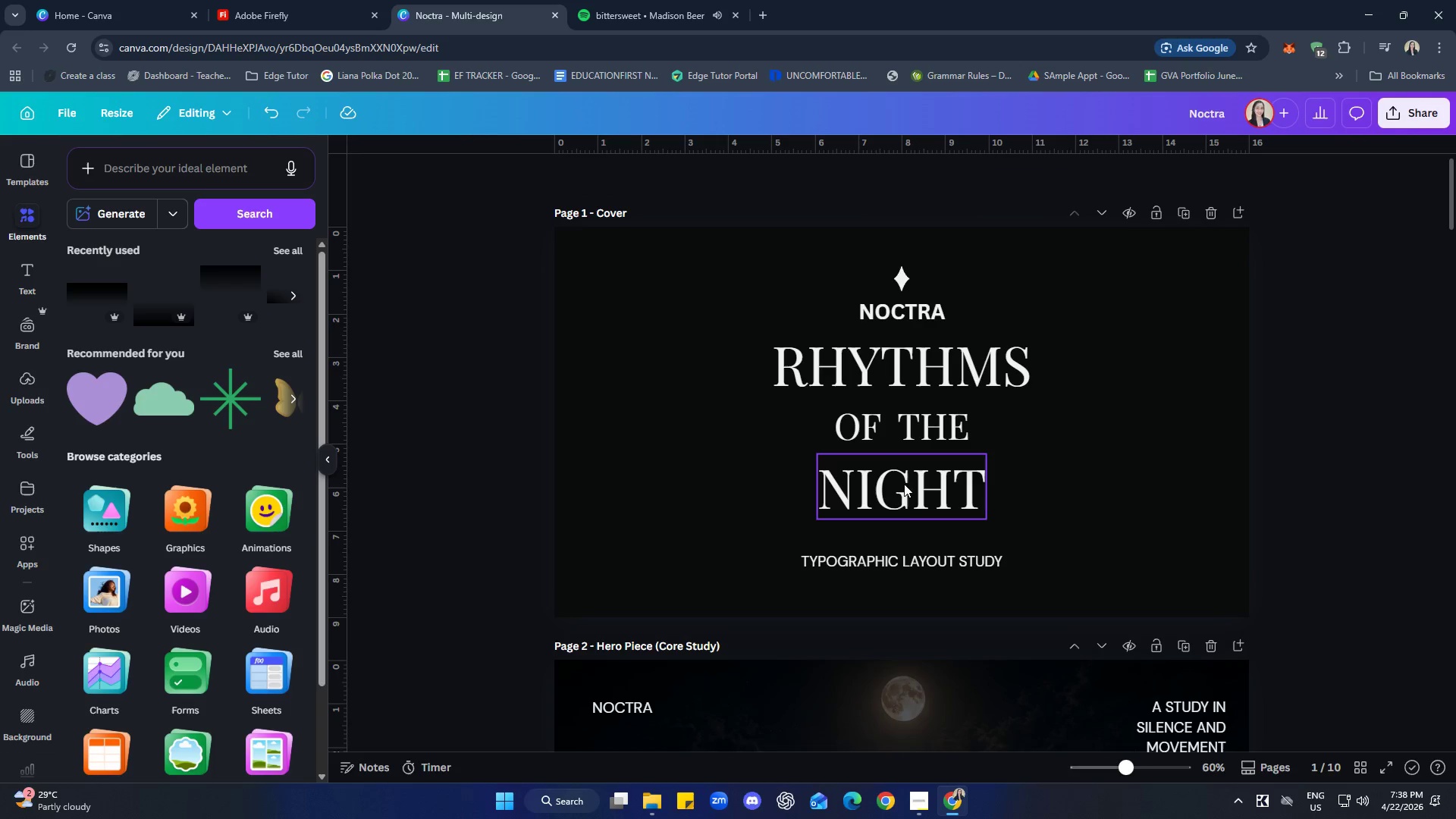 
mouse_move([914, 489])
 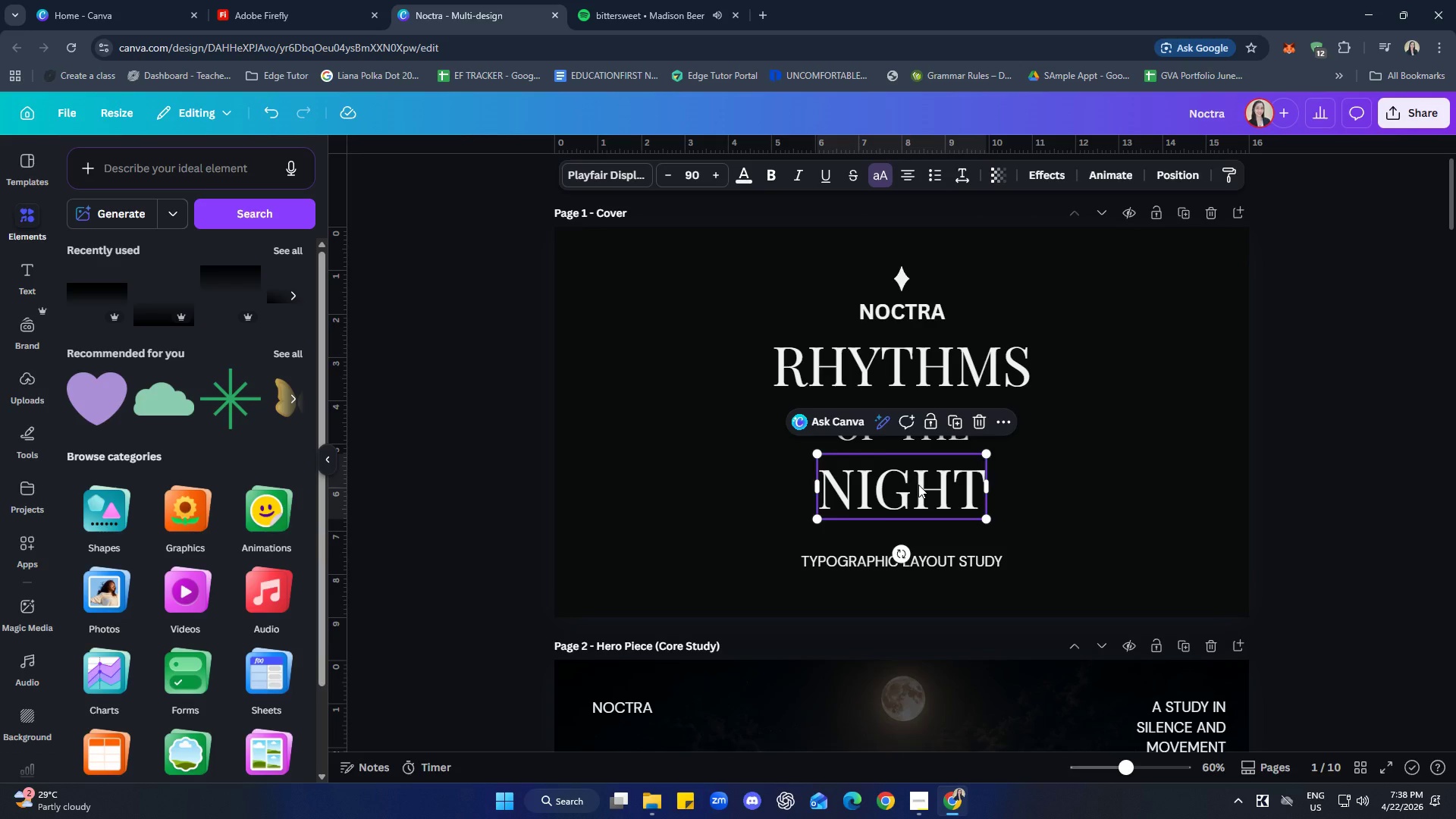 
key(ArrowDown)
 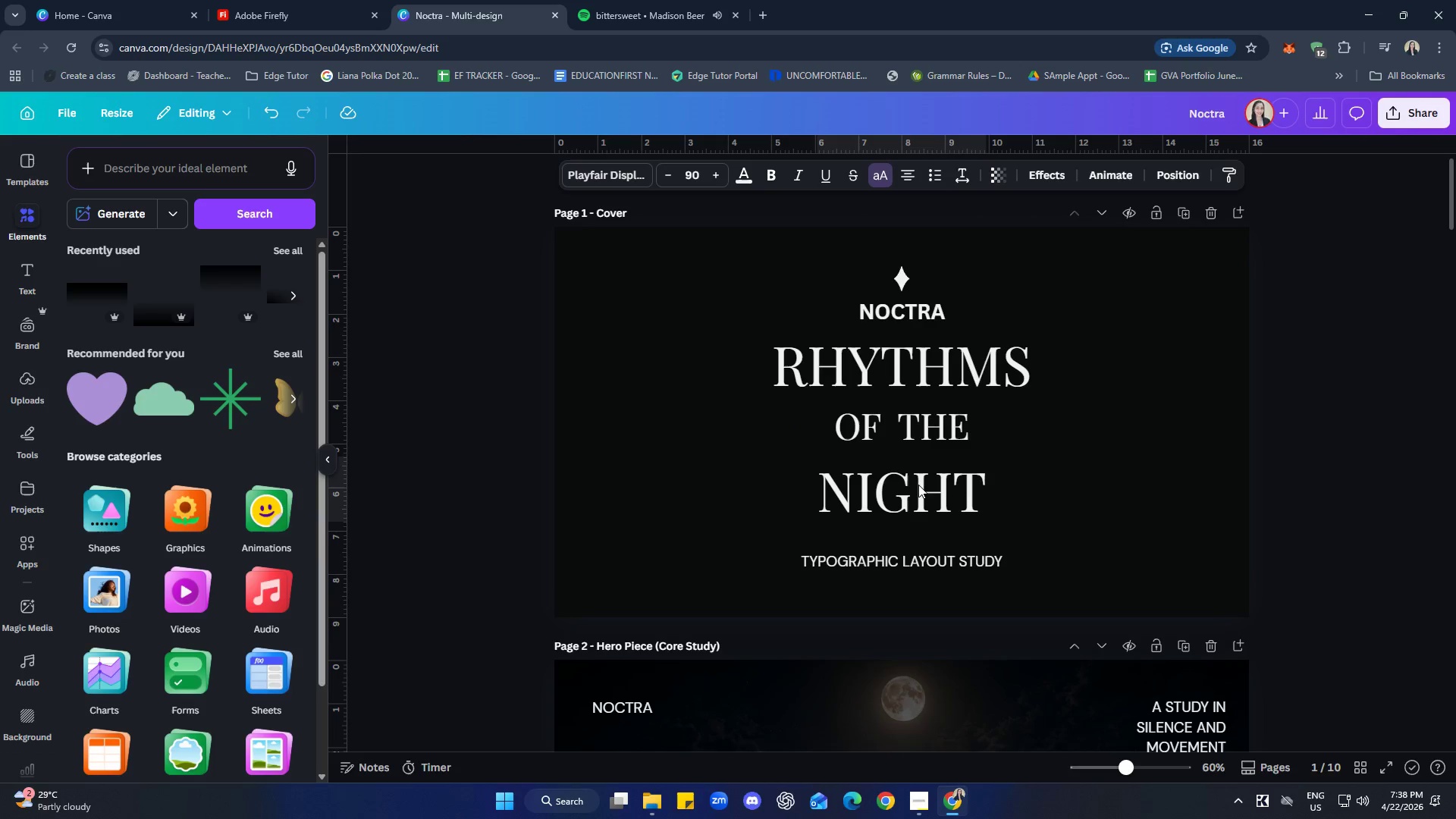 
key(ArrowDown)
 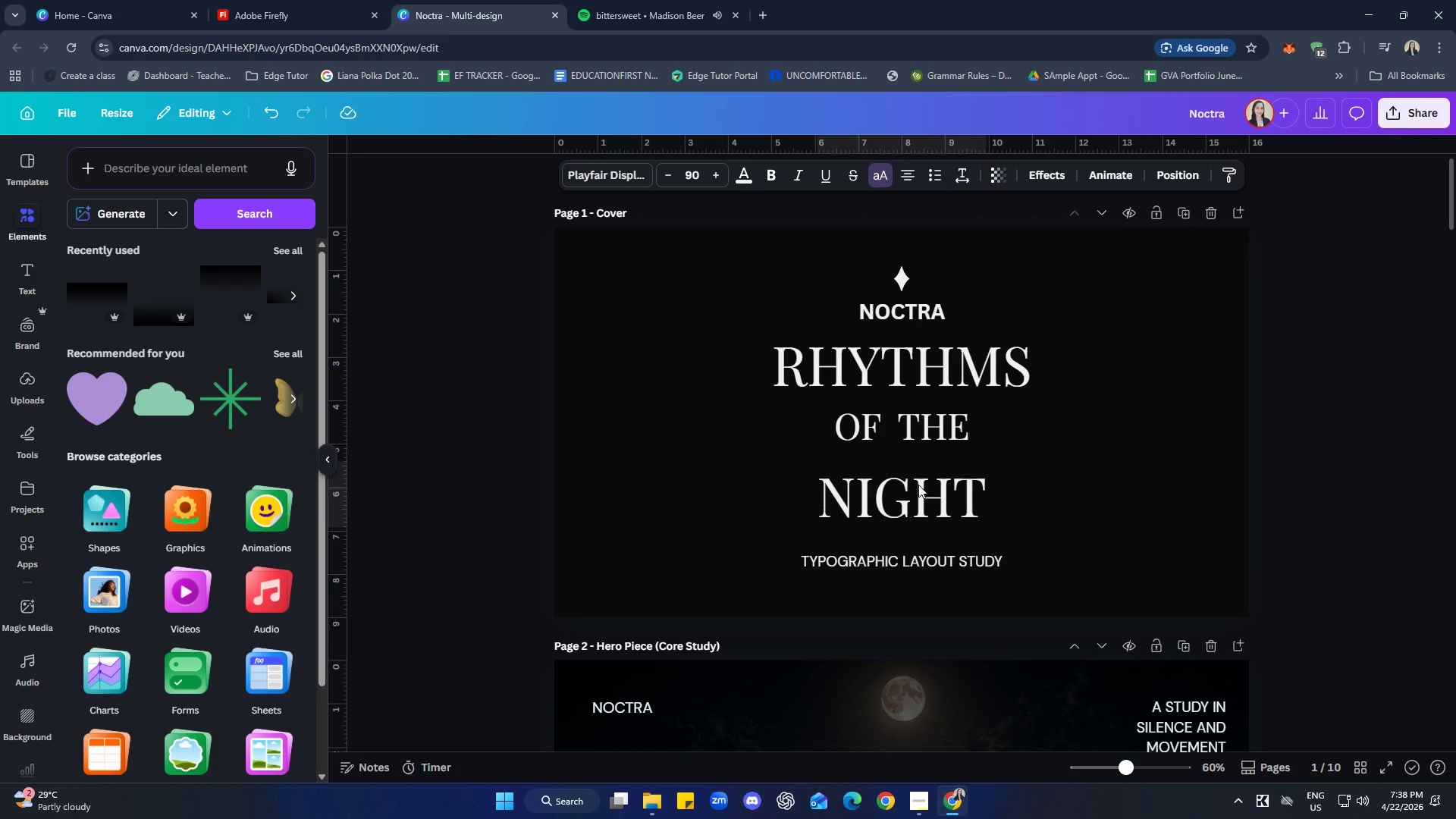 
key(ArrowDown)
 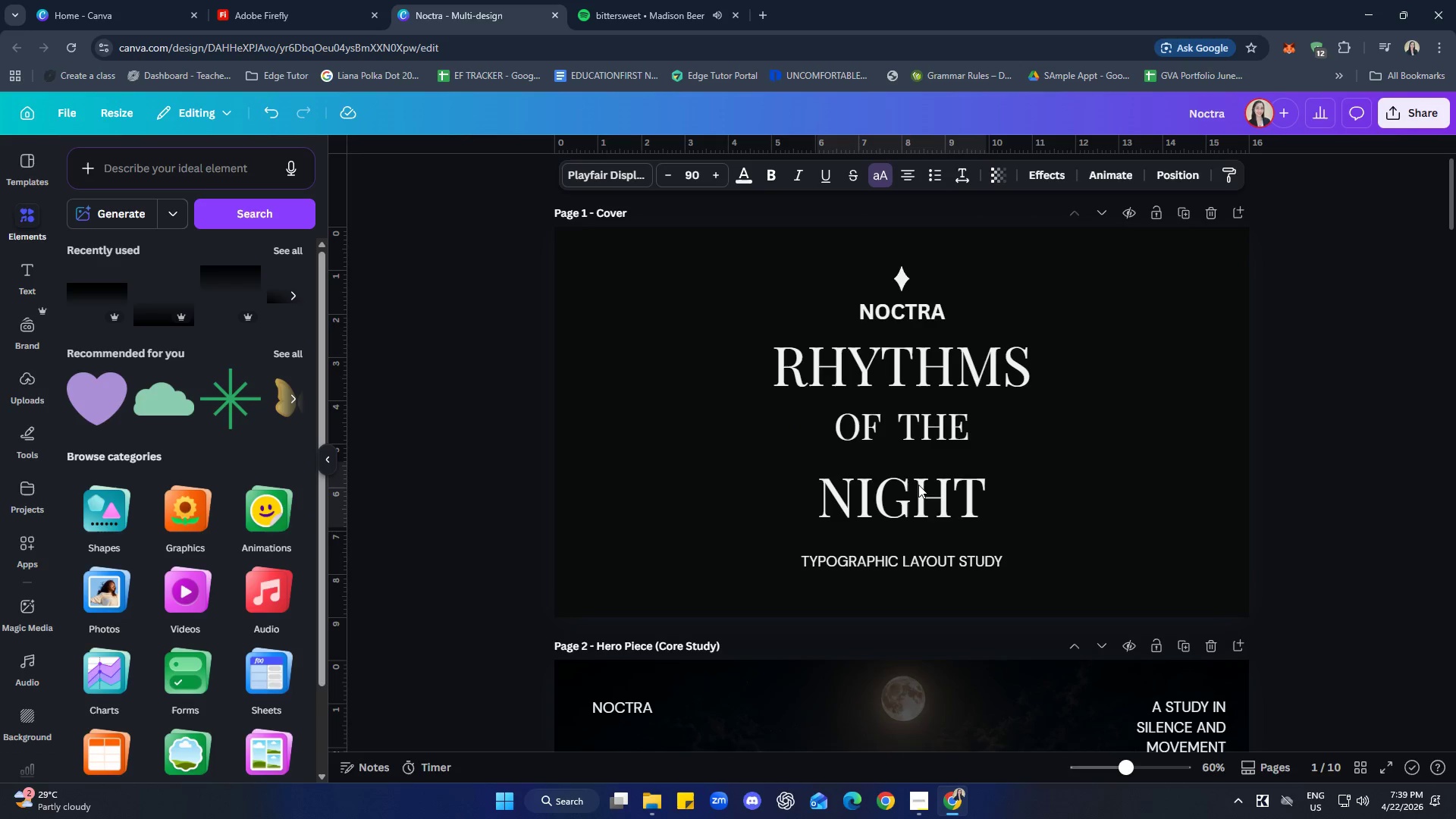 
key(ArrowDown)
 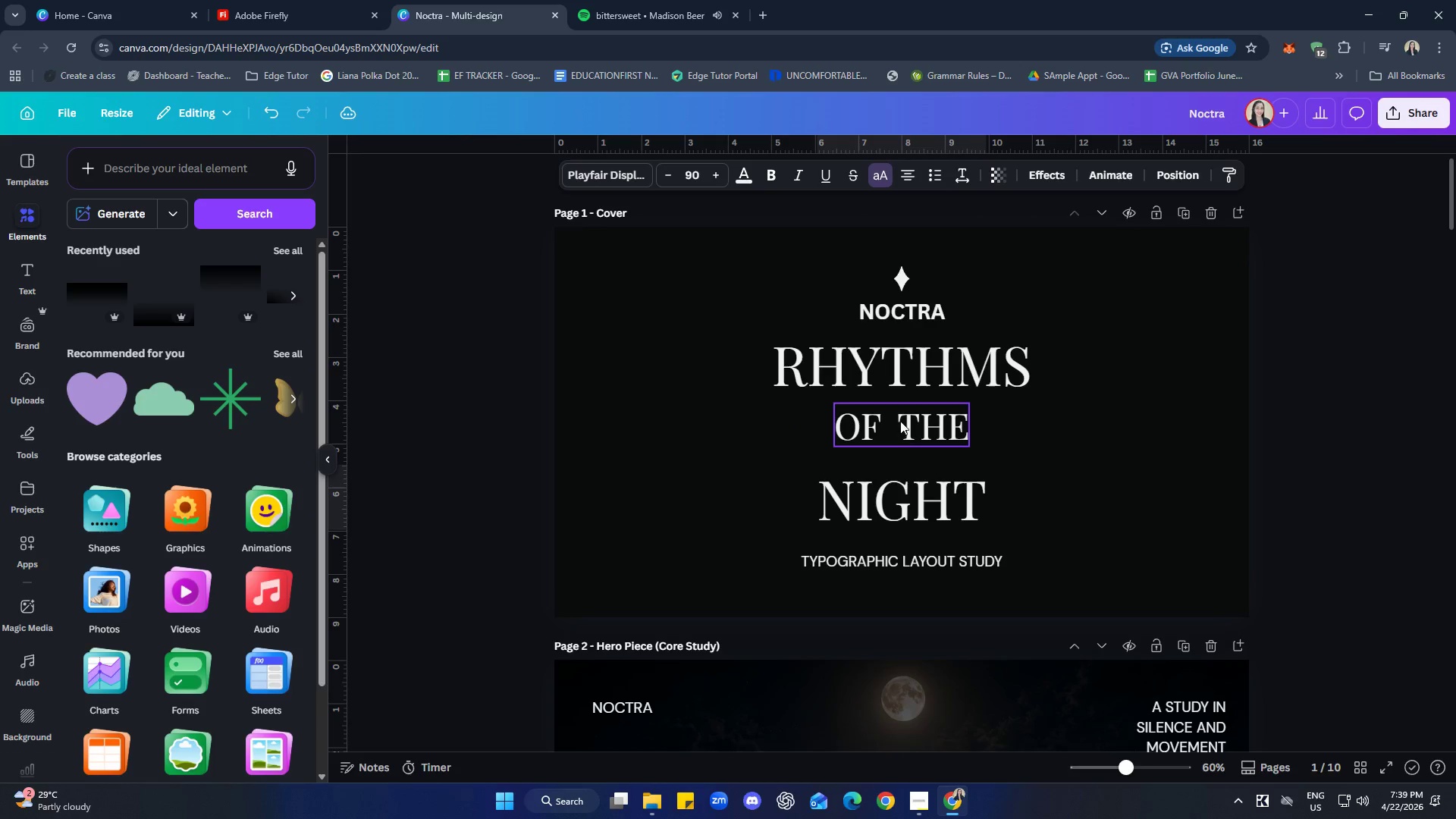 
left_click([900, 420])
 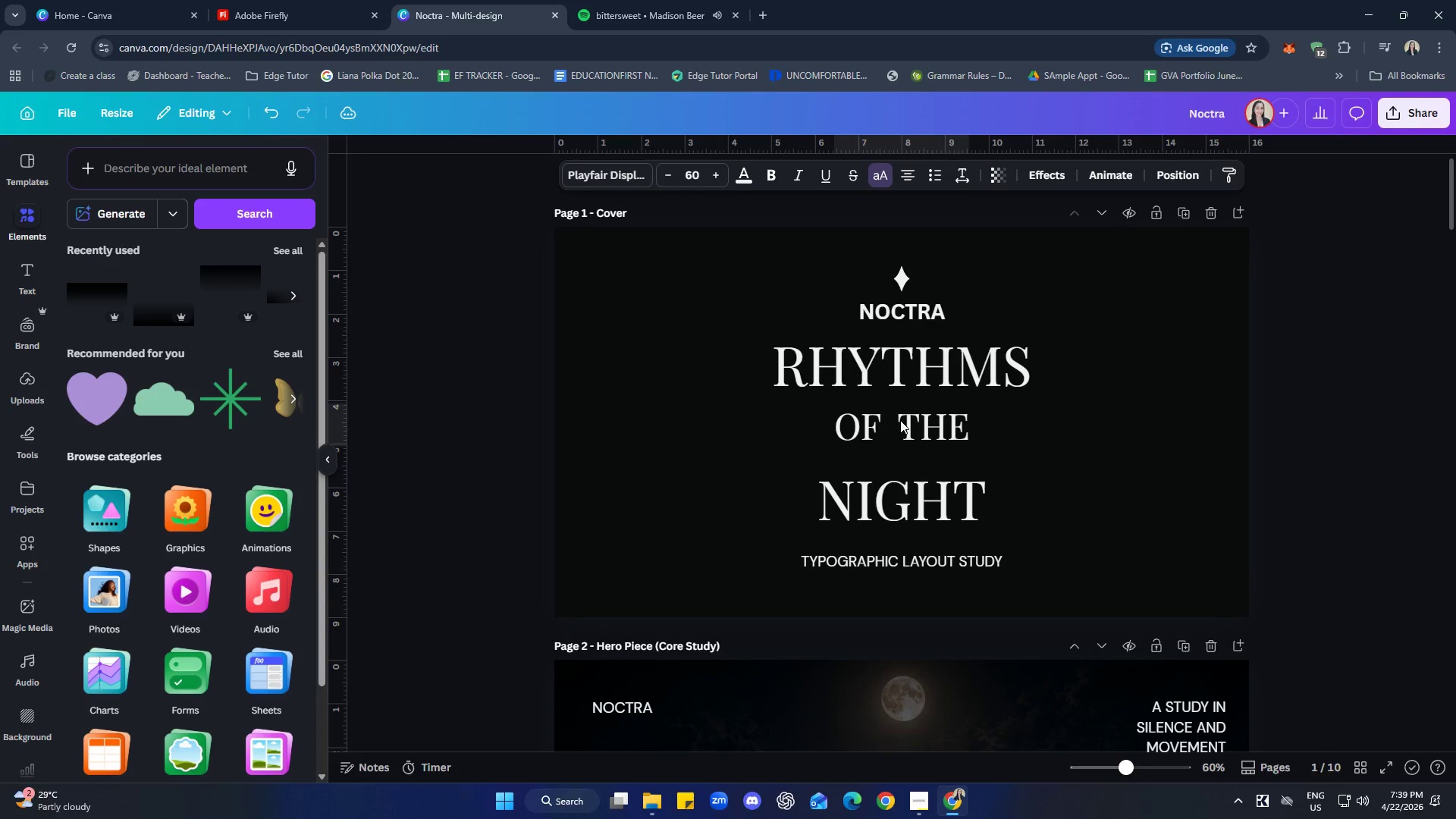 
key(ArrowDown)
 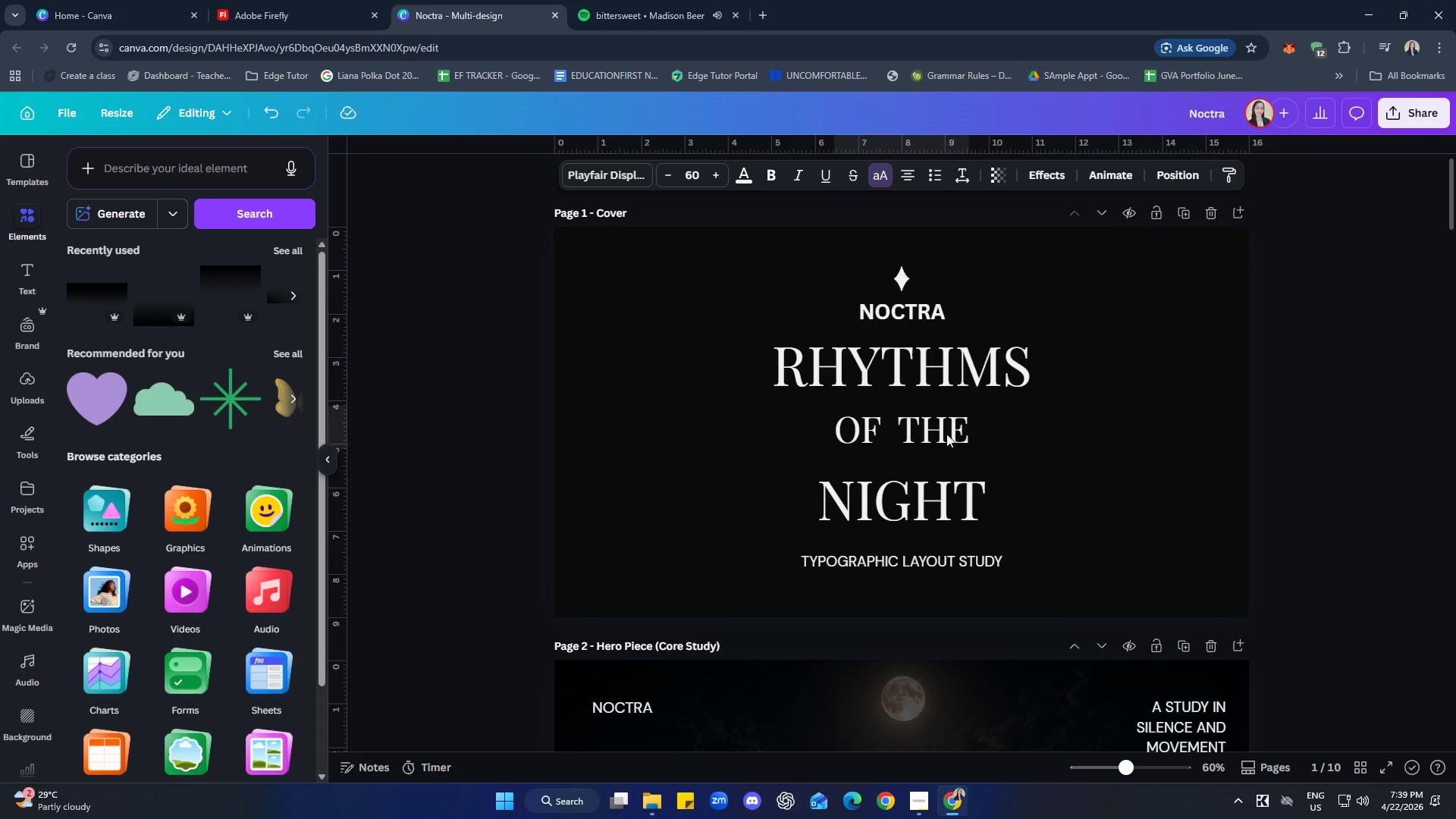 
key(ArrowDown)
 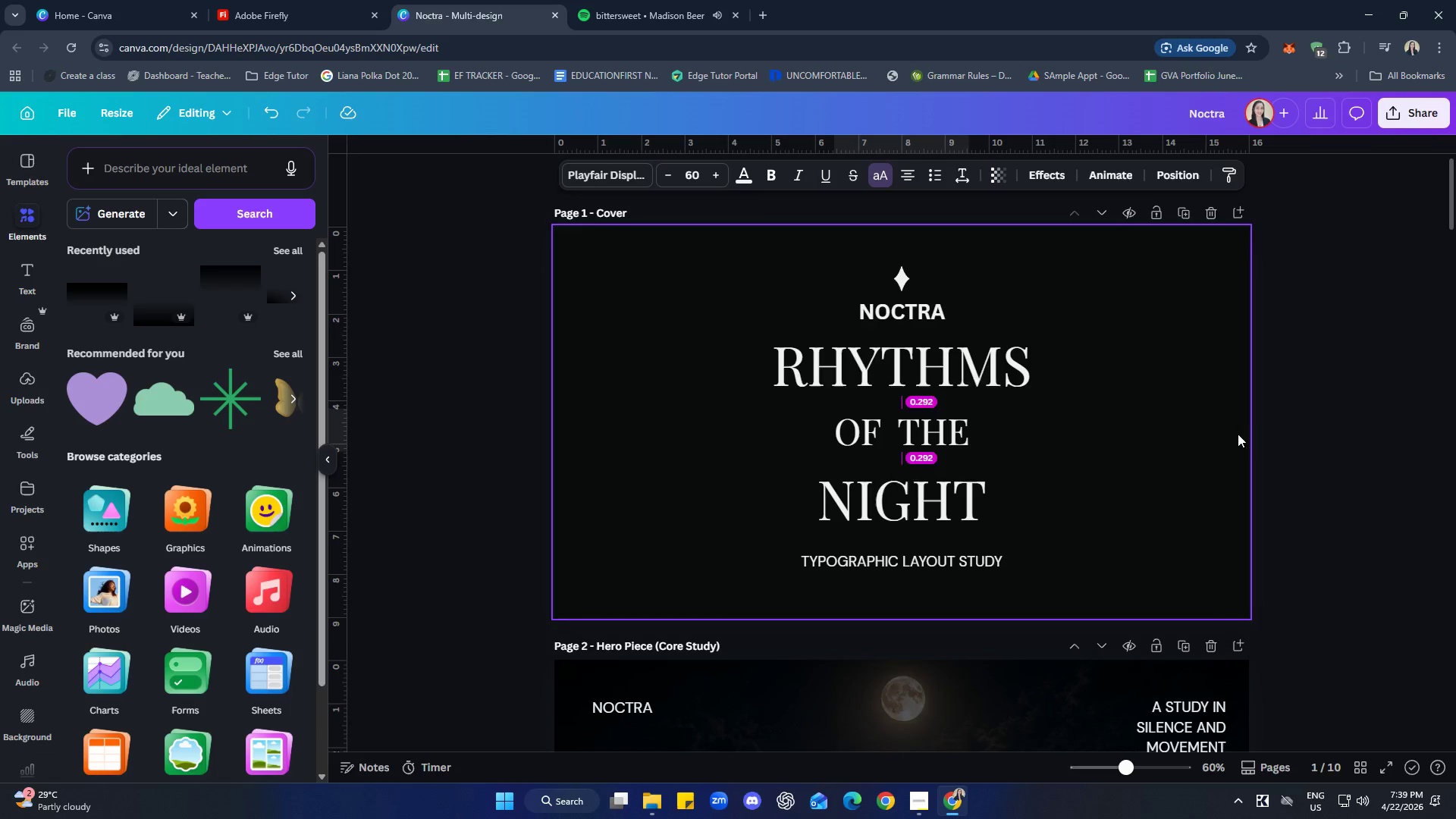 
left_click([1332, 407])
 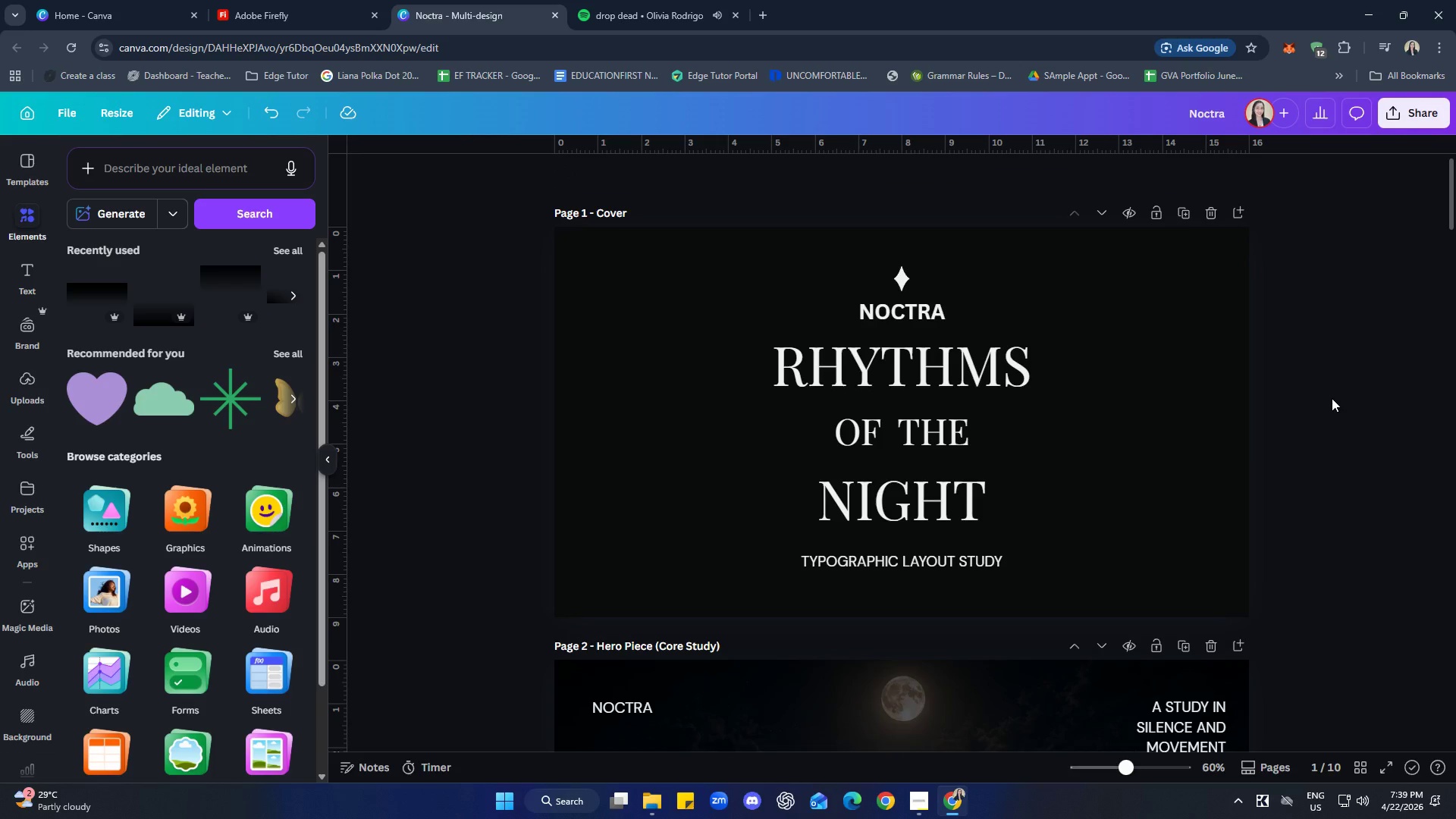 
wait(13.89)
 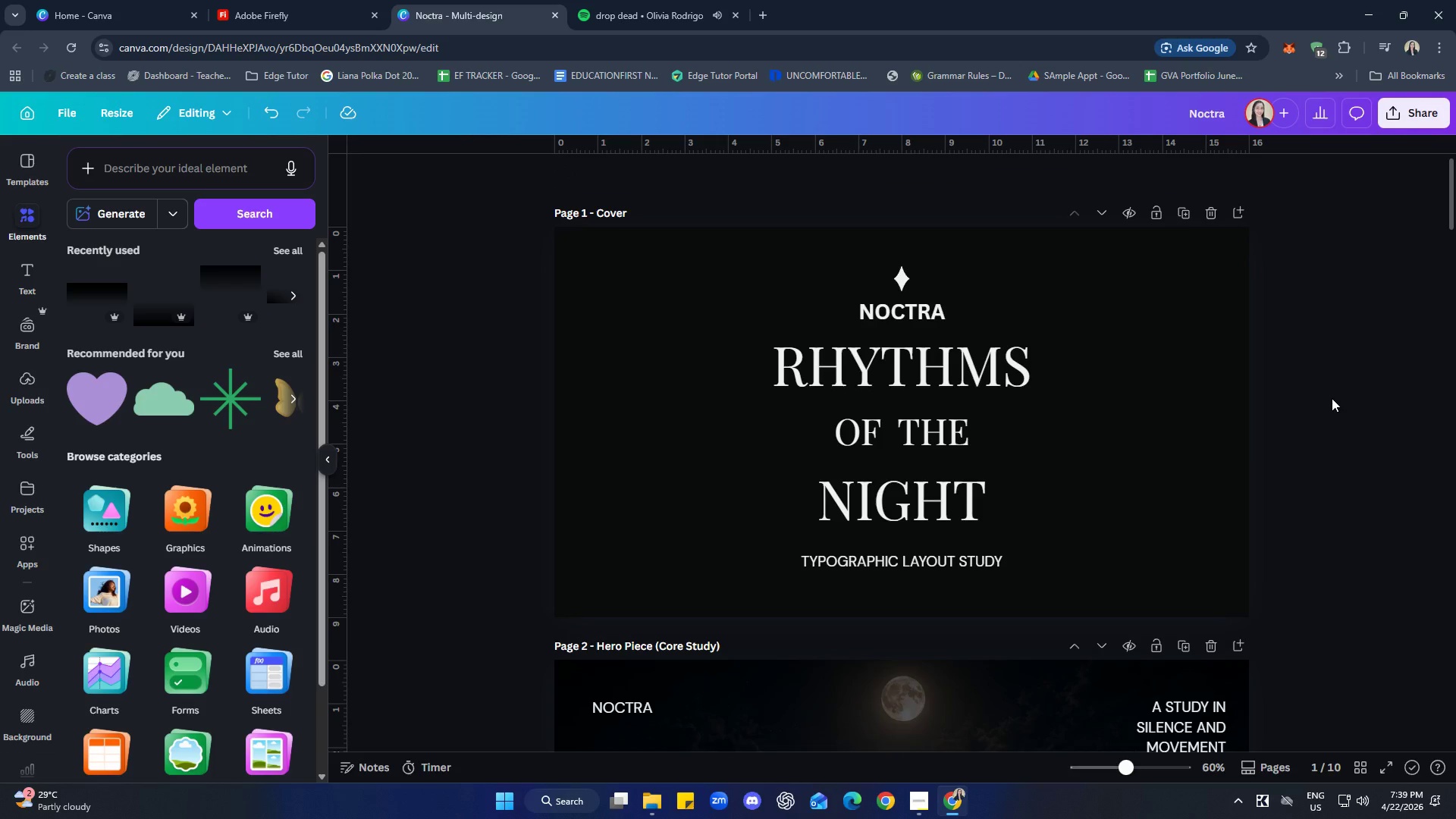 
left_click([900, 565])
 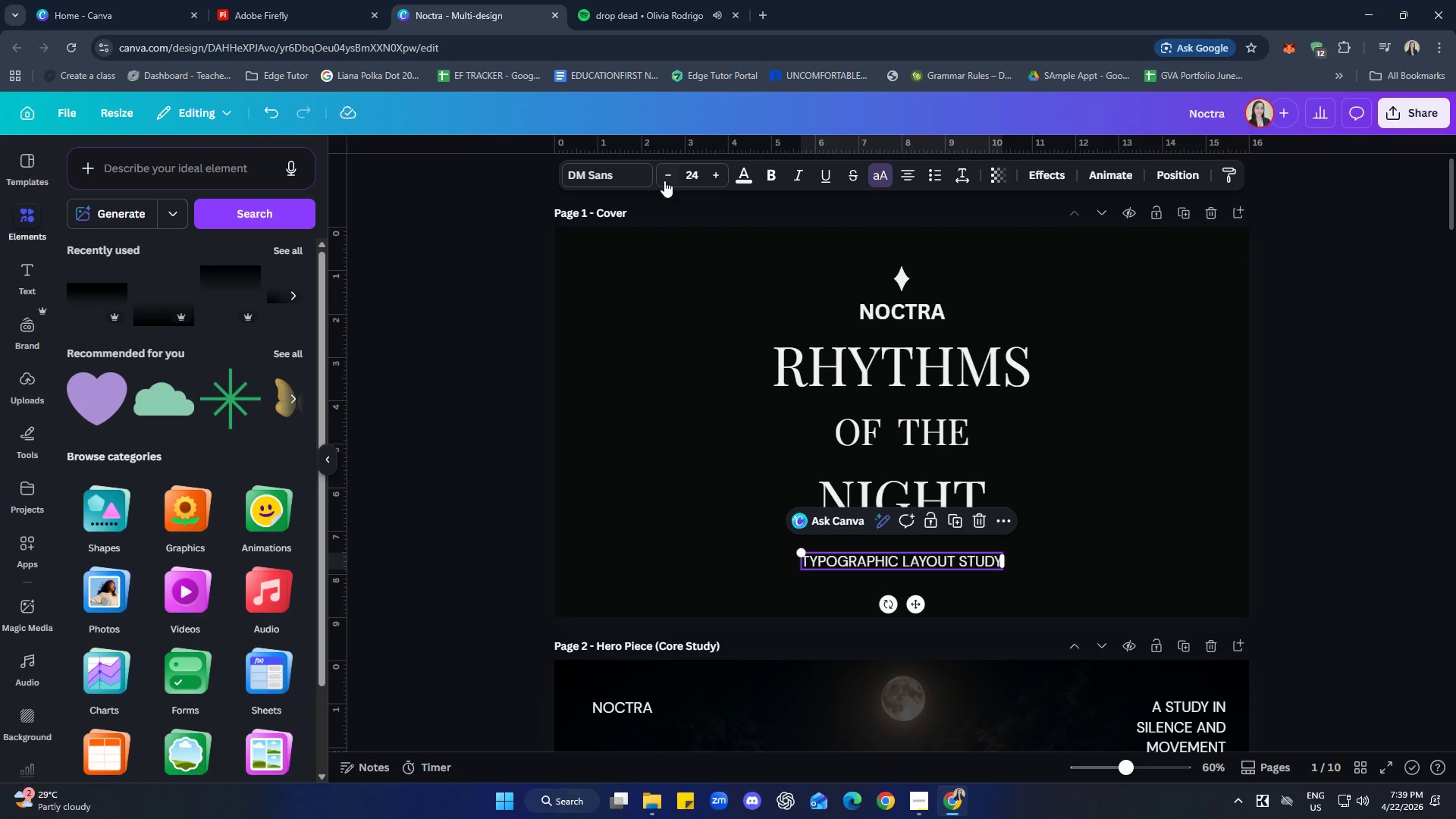 
double_click([664, 180])
 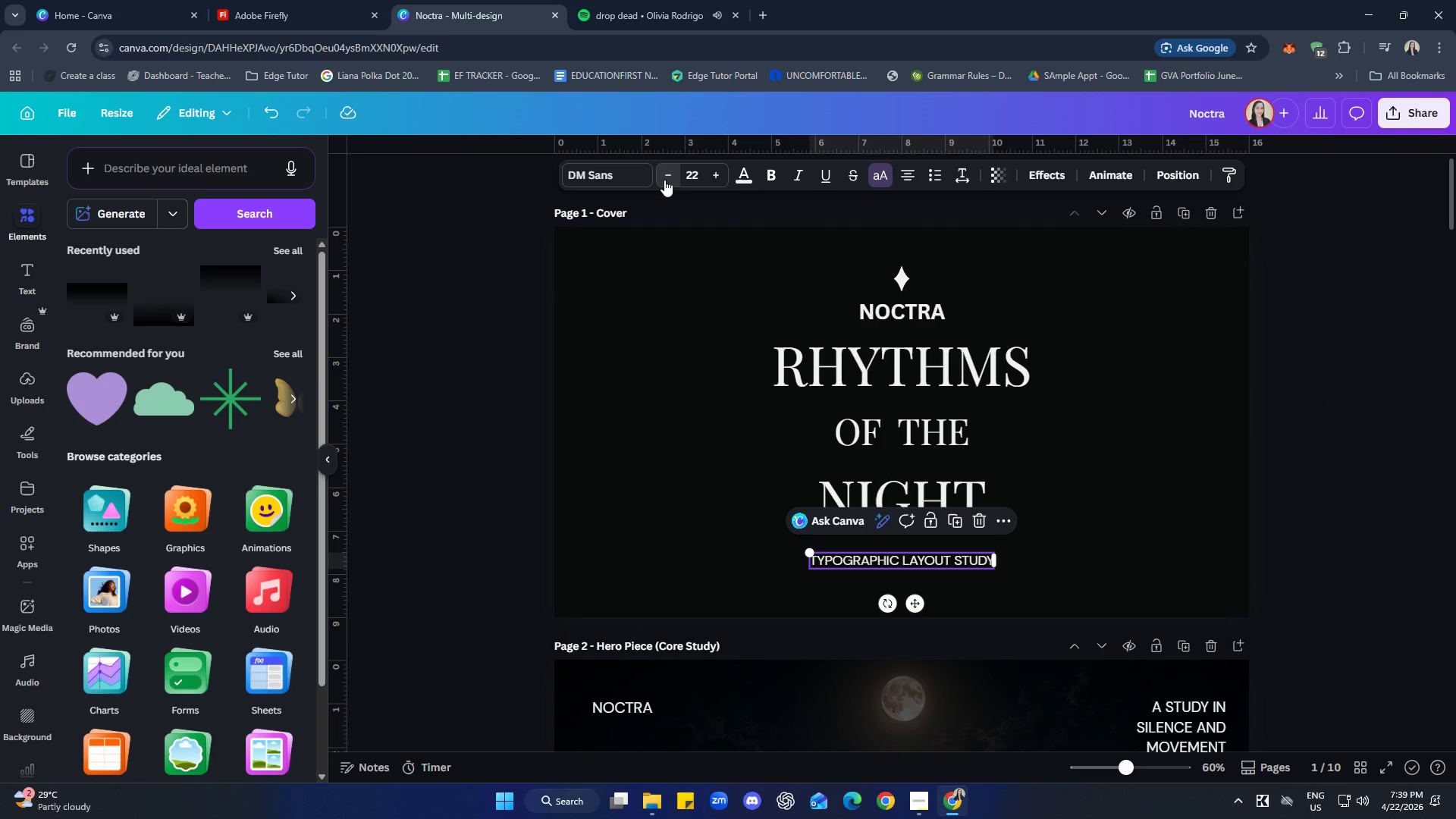 
triple_click([664, 180])
 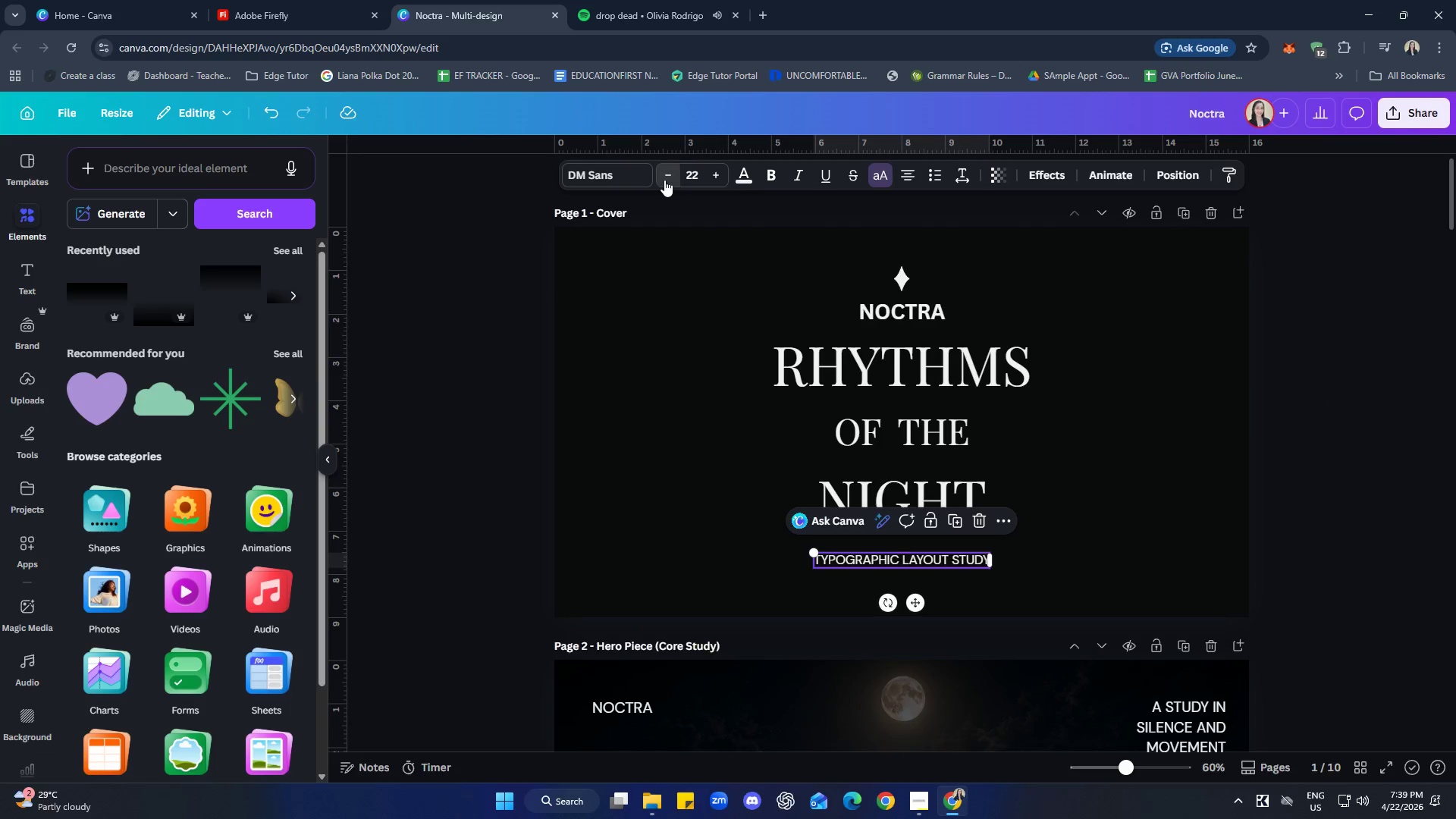 
triple_click([664, 180])
 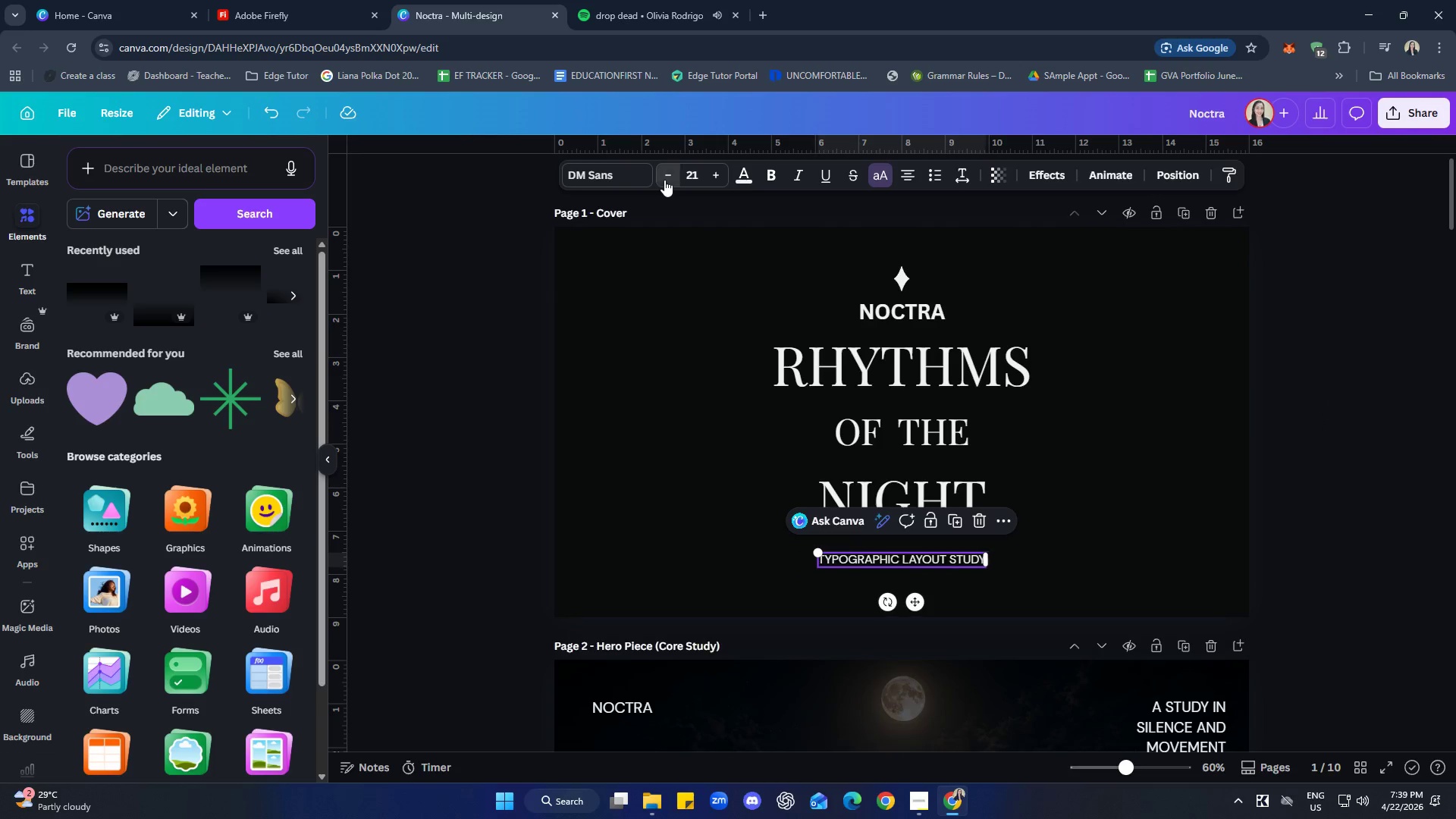 
triple_click([664, 180])
 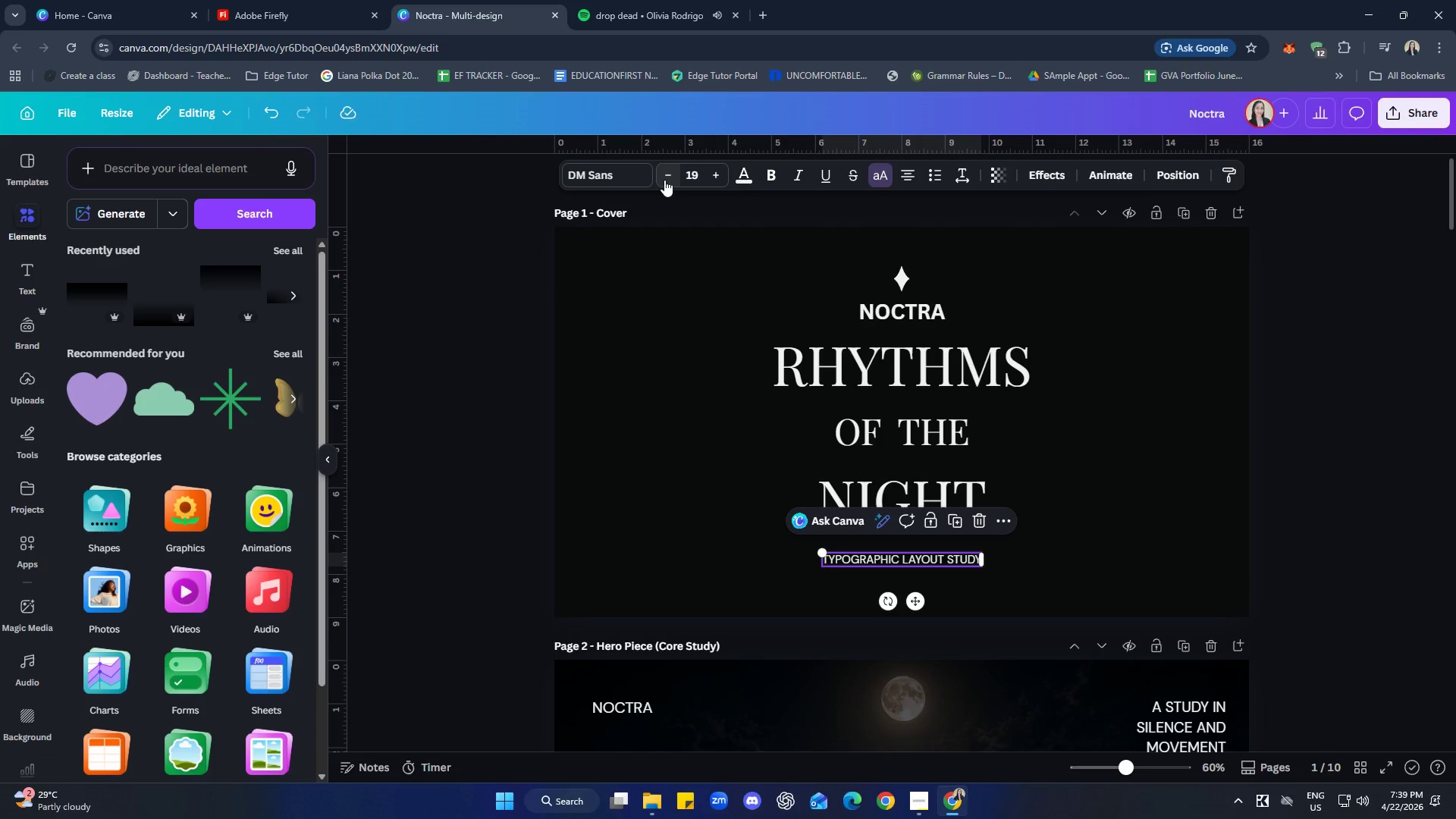 
triple_click([664, 180])
 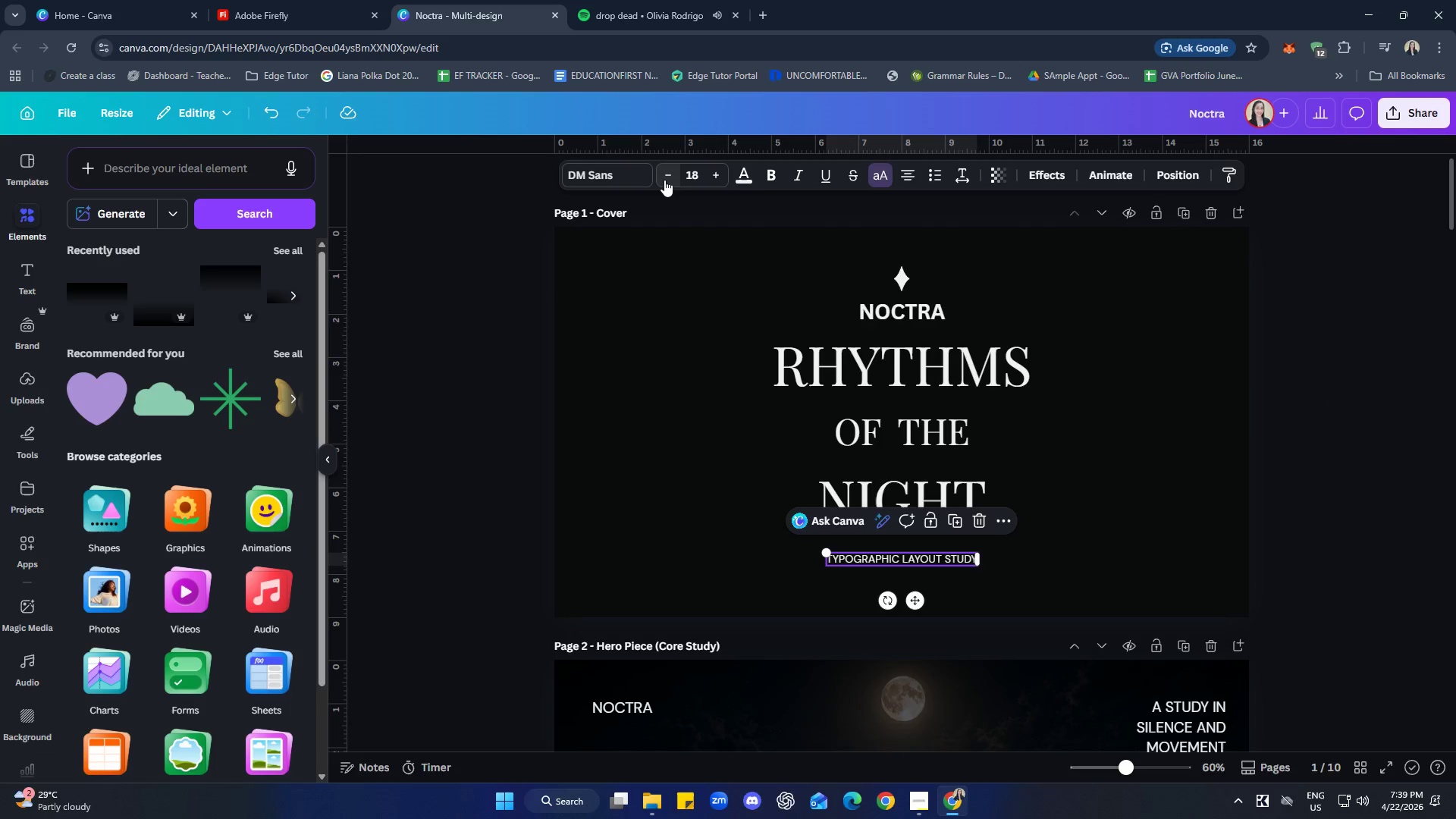 
triple_click([664, 180])
 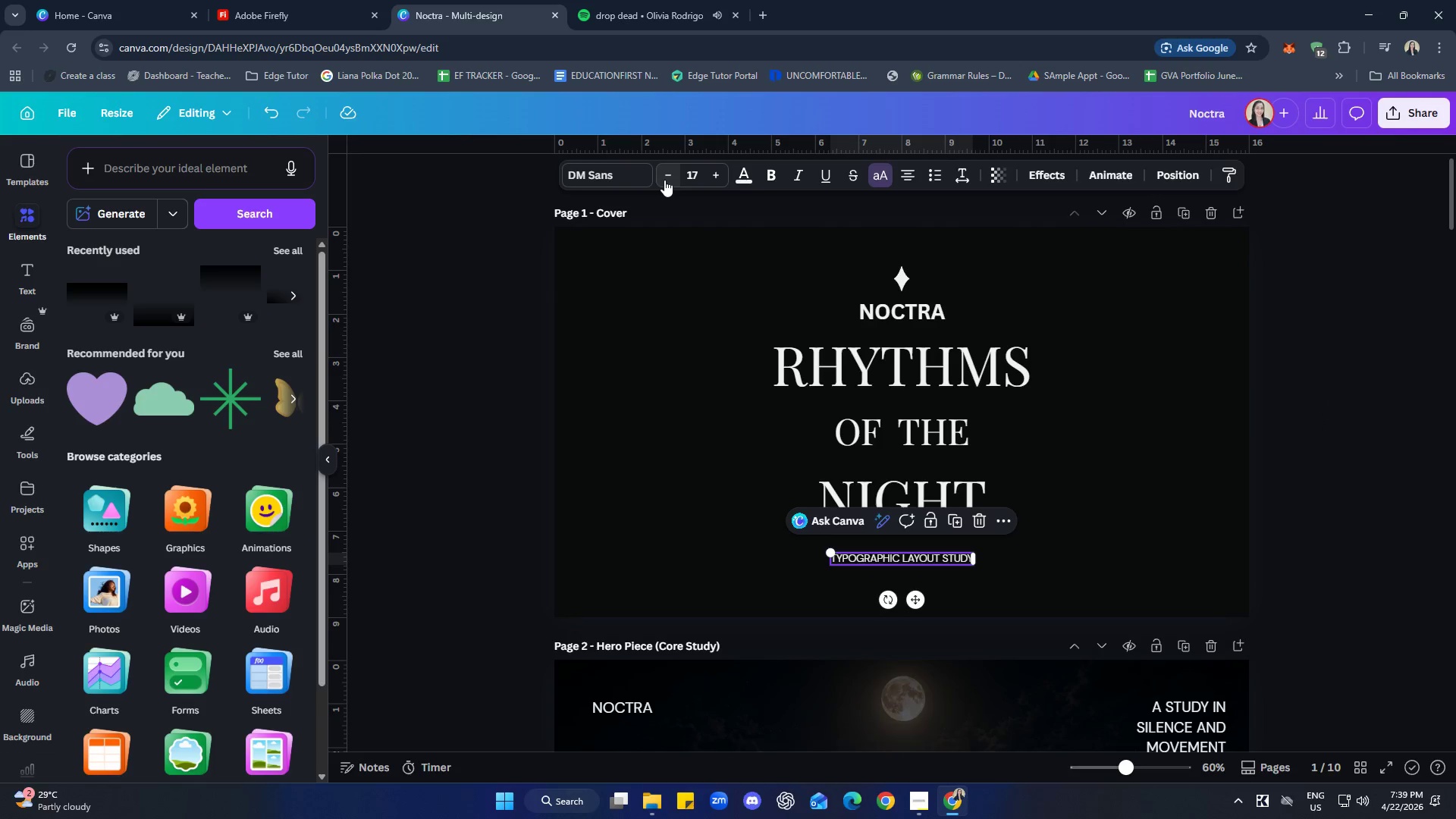 
left_click([664, 180])
 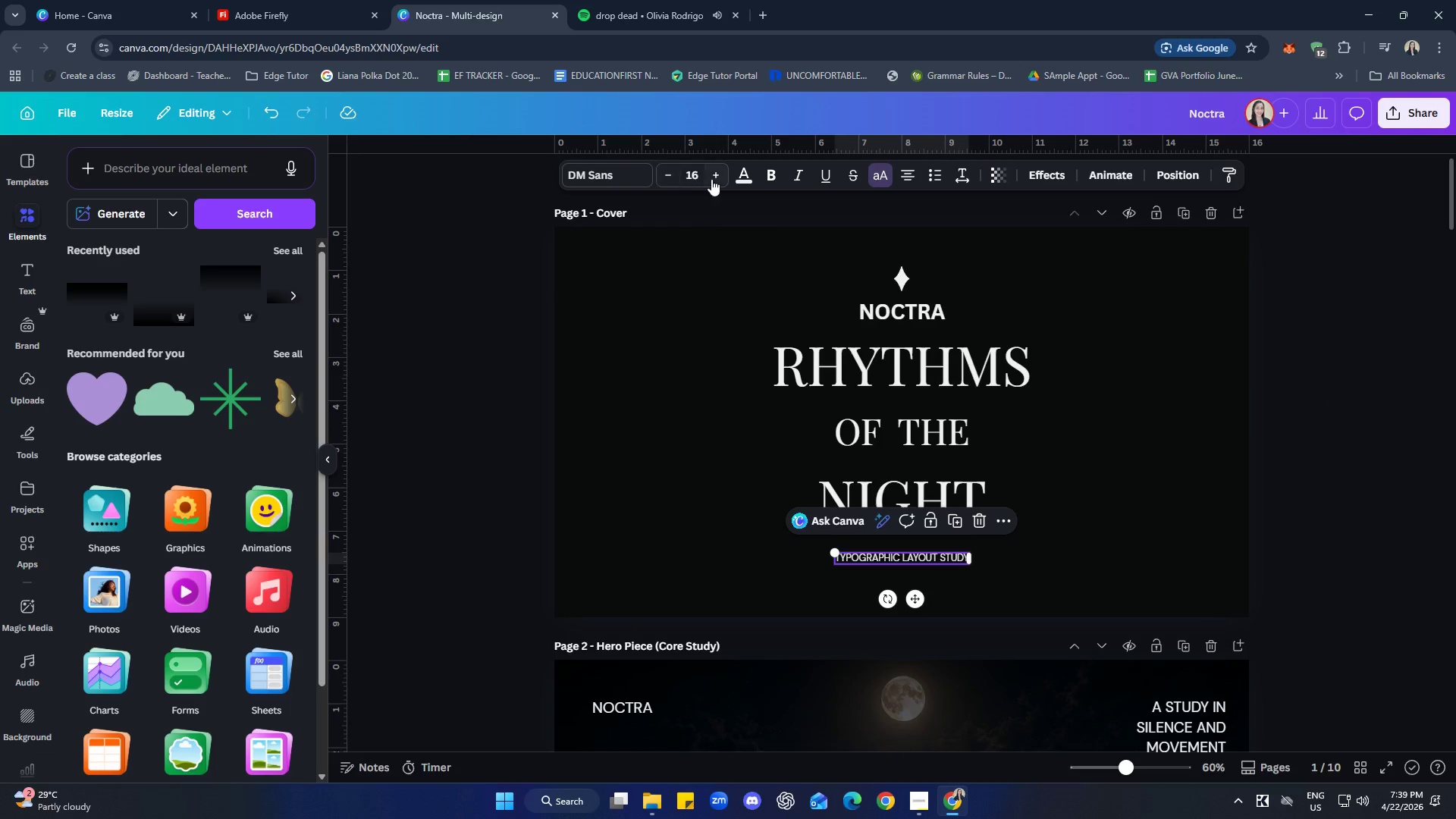 
double_click([715, 177])
 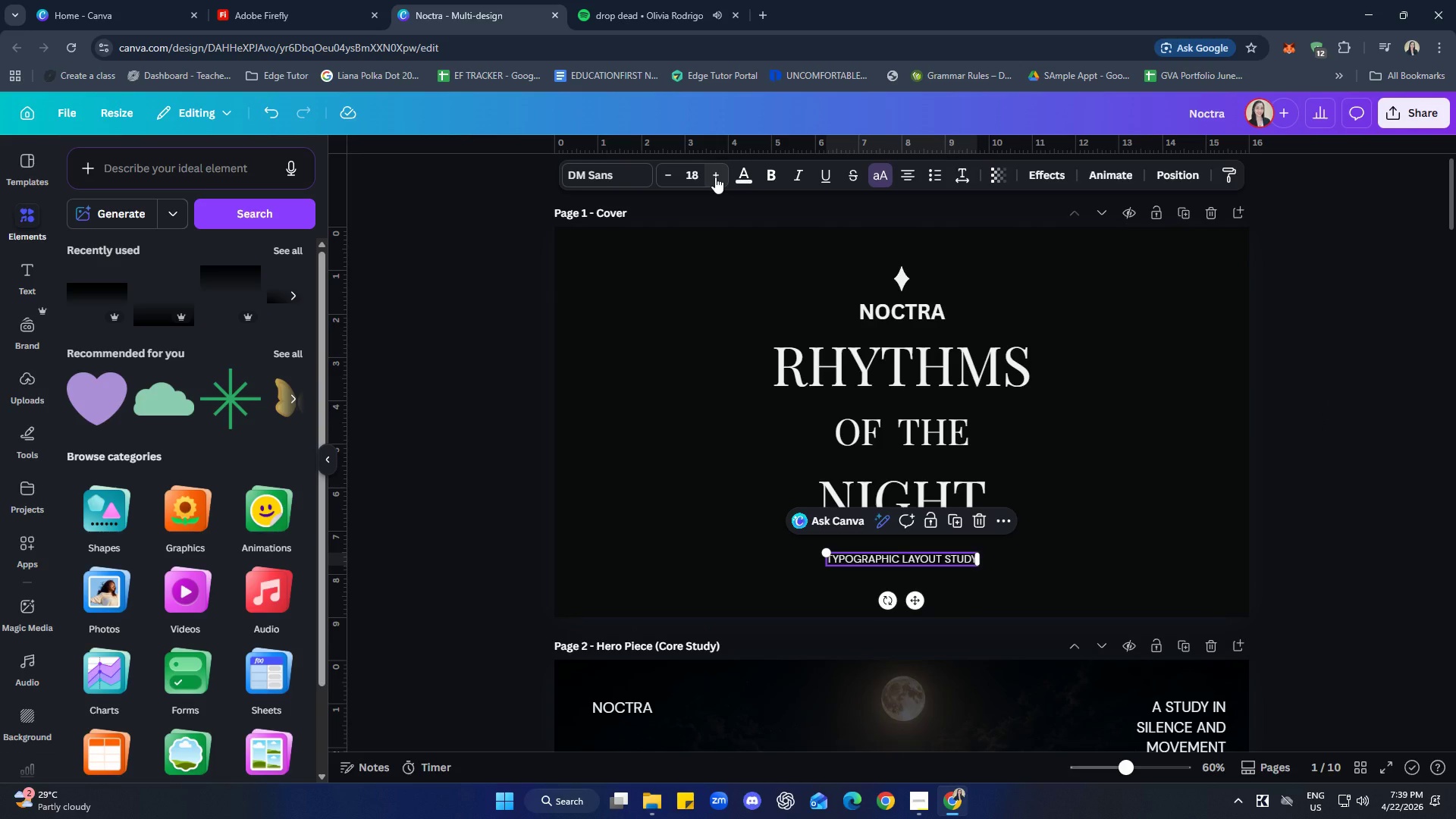 
left_click([715, 177])
 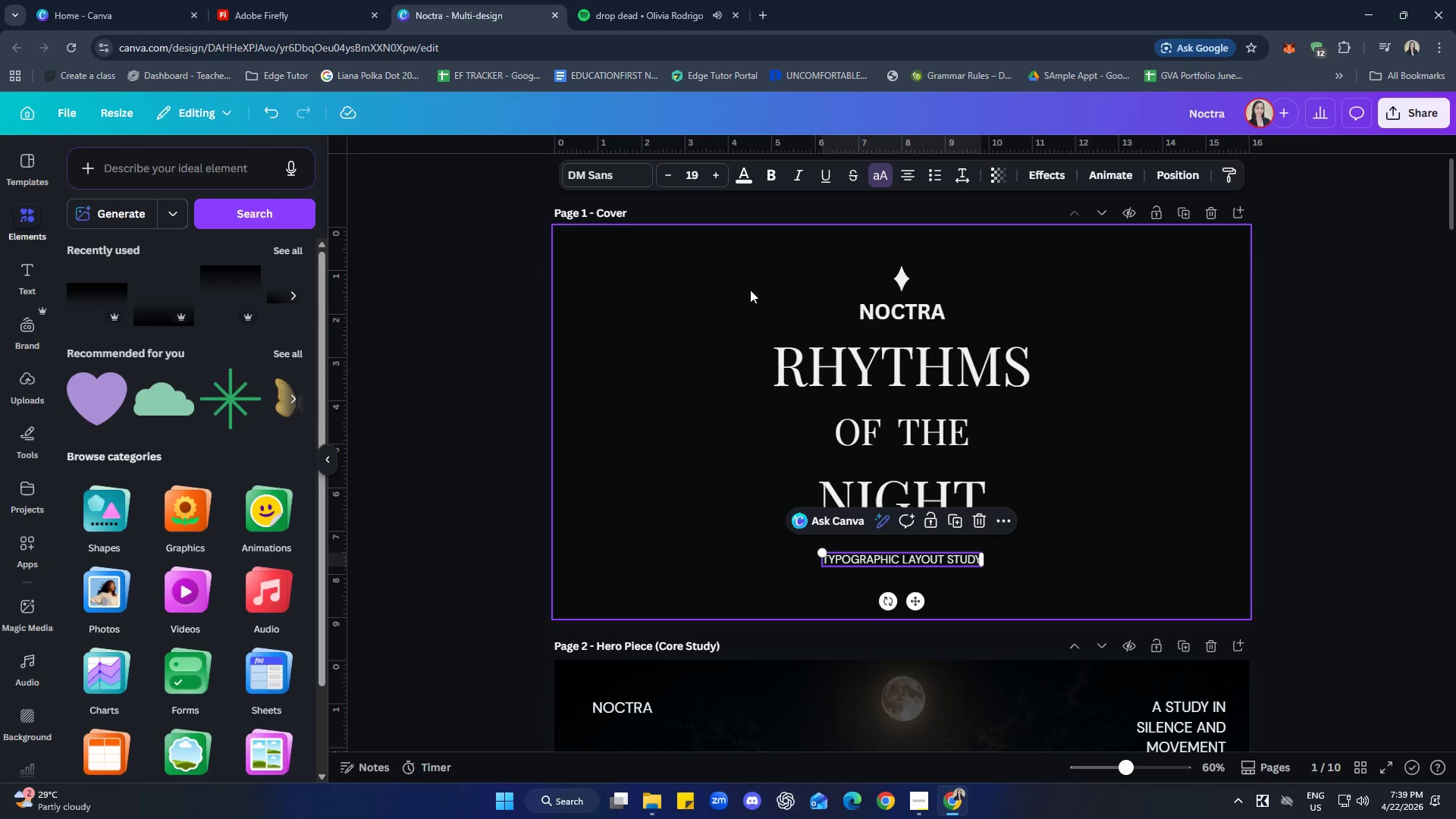 
left_click([1188, 482])
 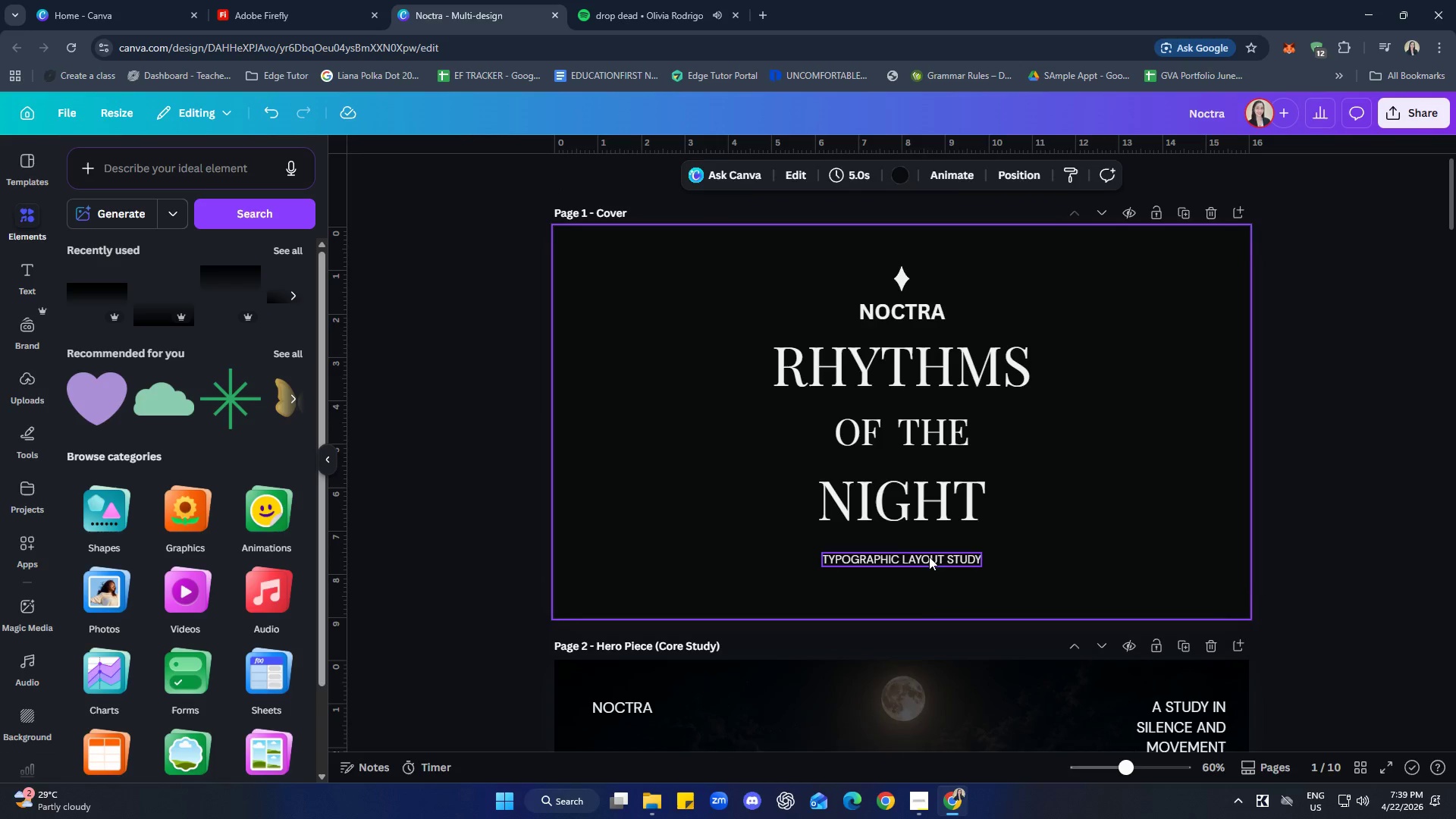 
left_click_drag(start_coordinate=[929, 557], to_coordinate=[931, 570])
 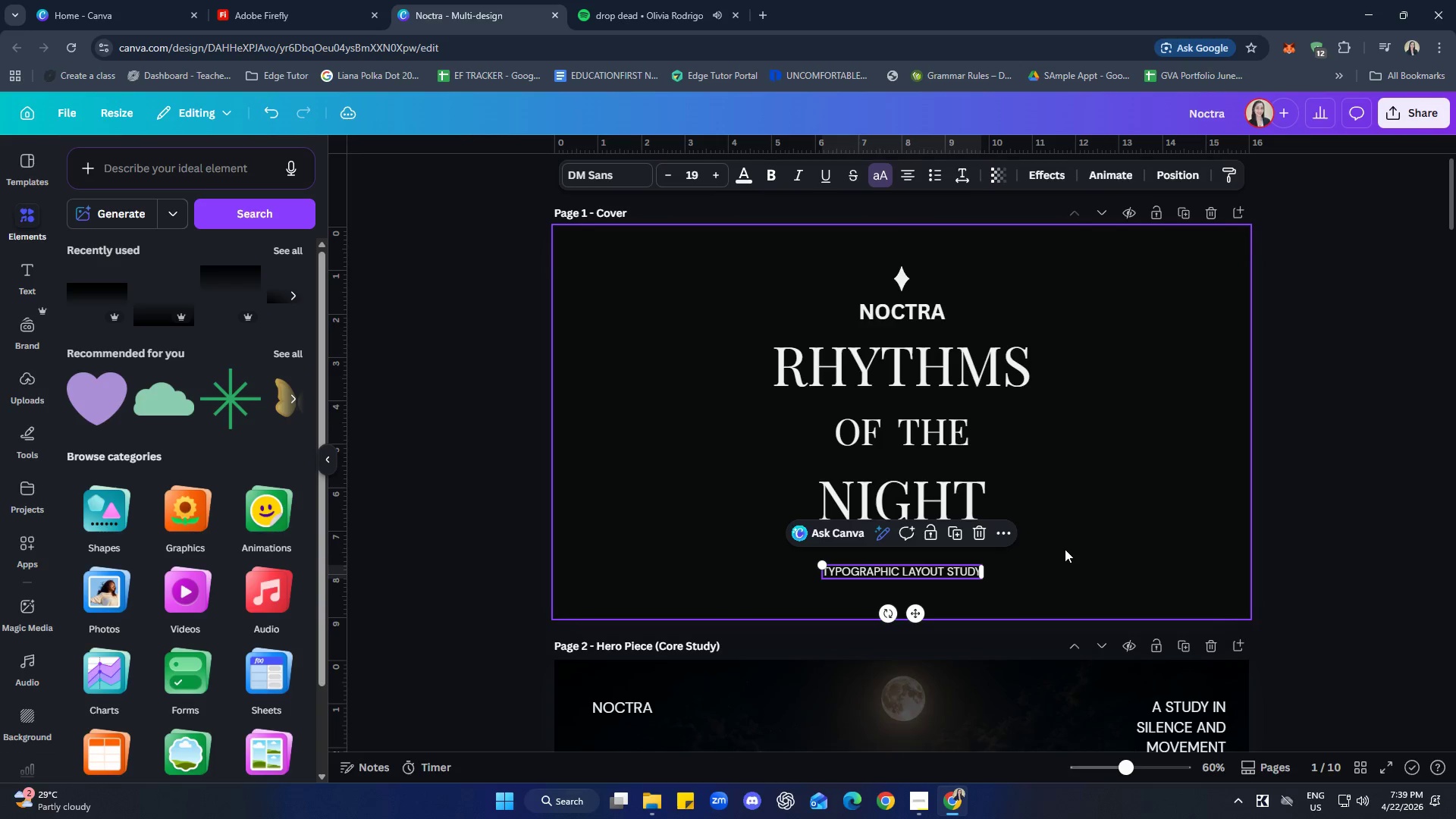 
left_click([1065, 549])
 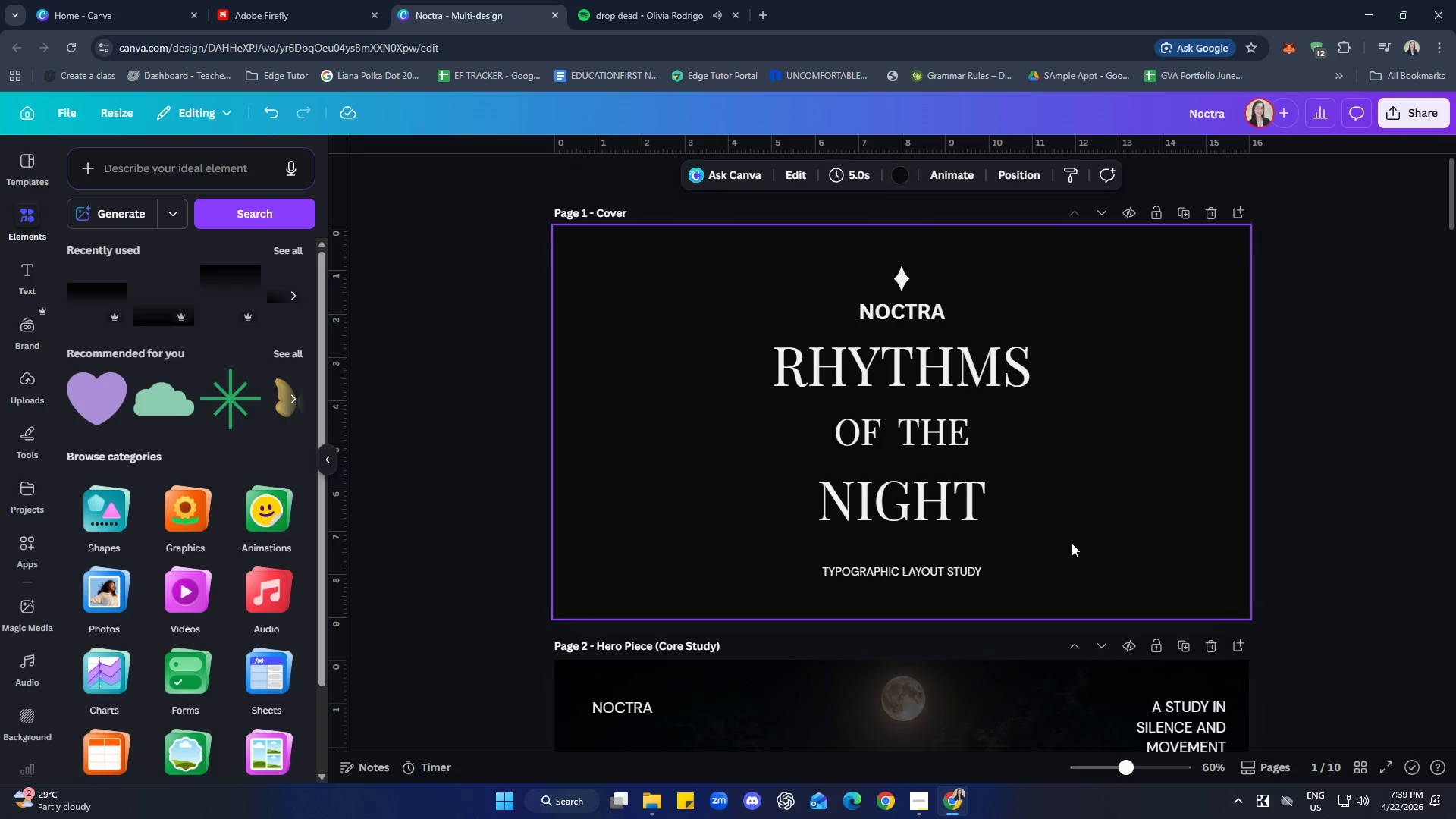 
left_click([1084, 530])
 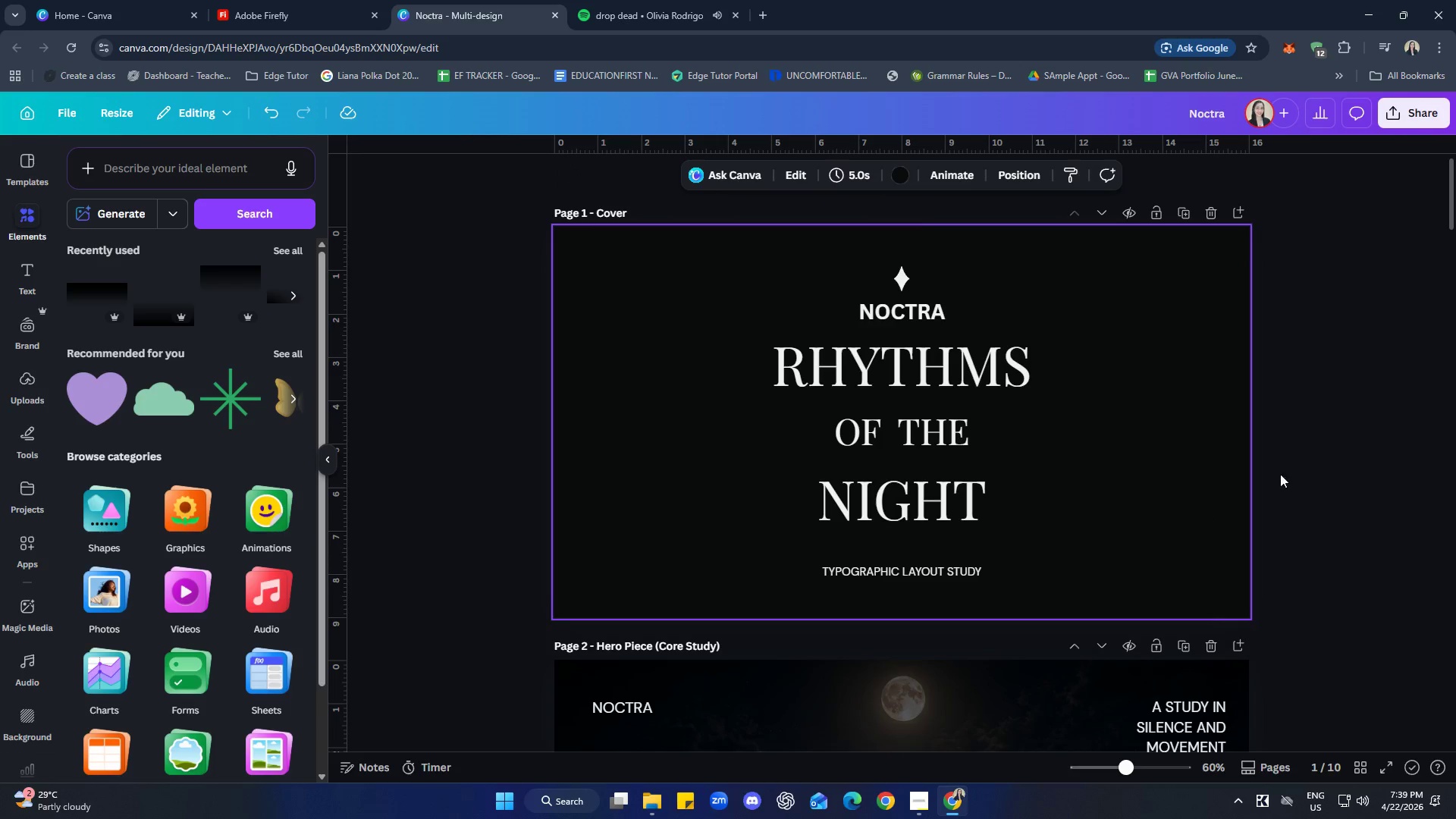 
left_click([1320, 447])
 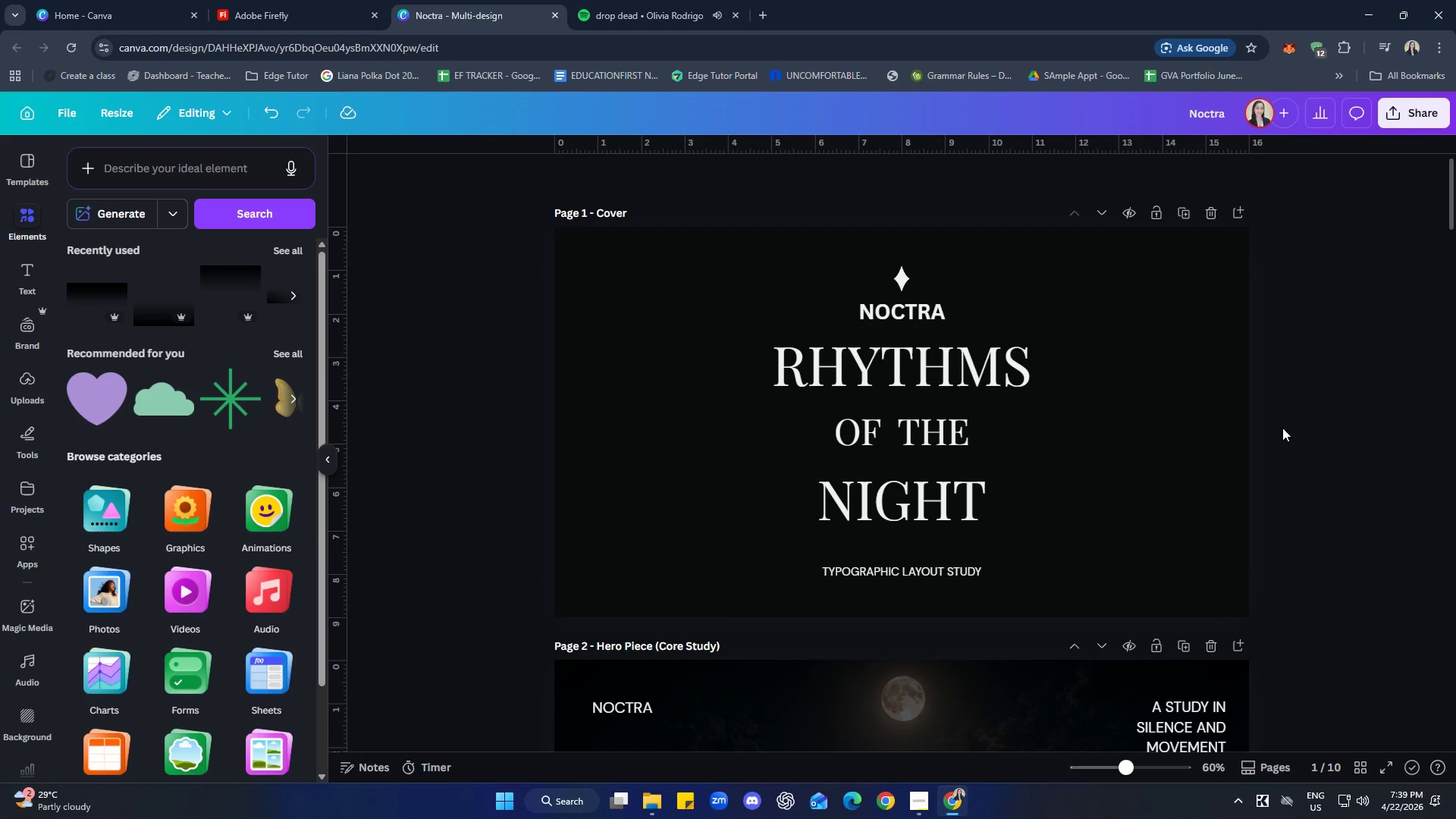 
wait(26.81)
 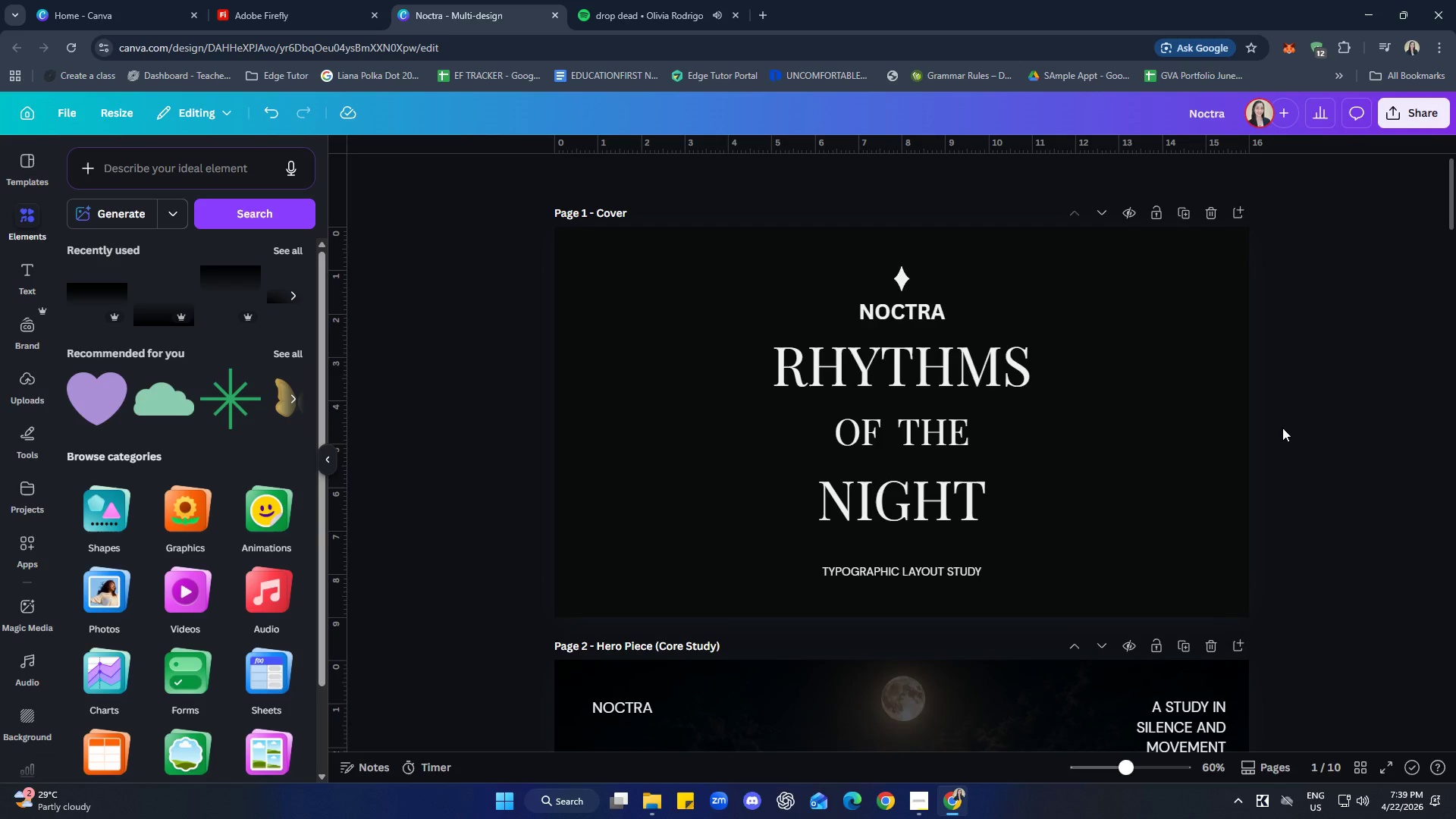 
left_click([680, 0])
 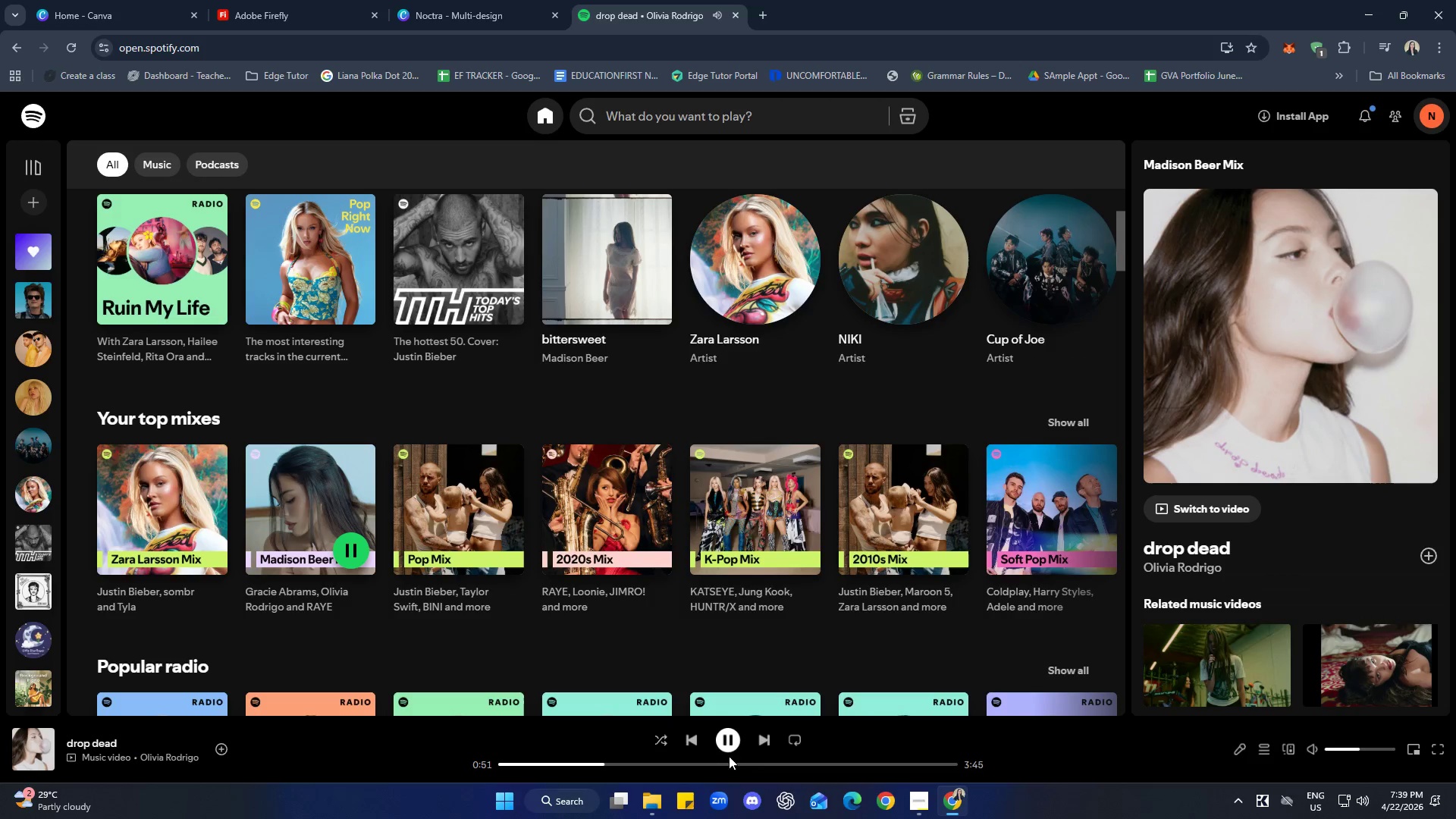 
left_click([773, 741])
 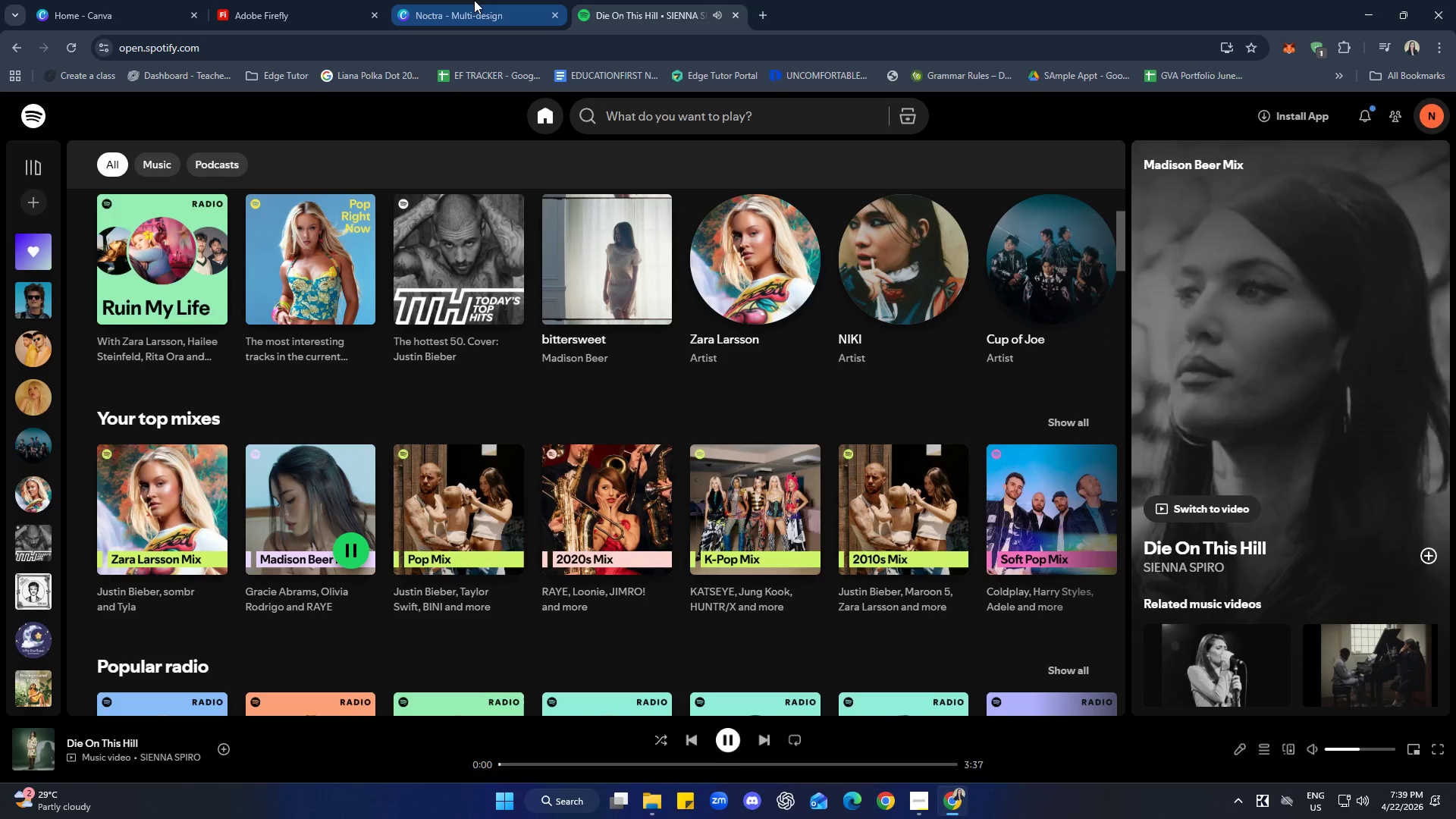 
left_click([474, 0])
 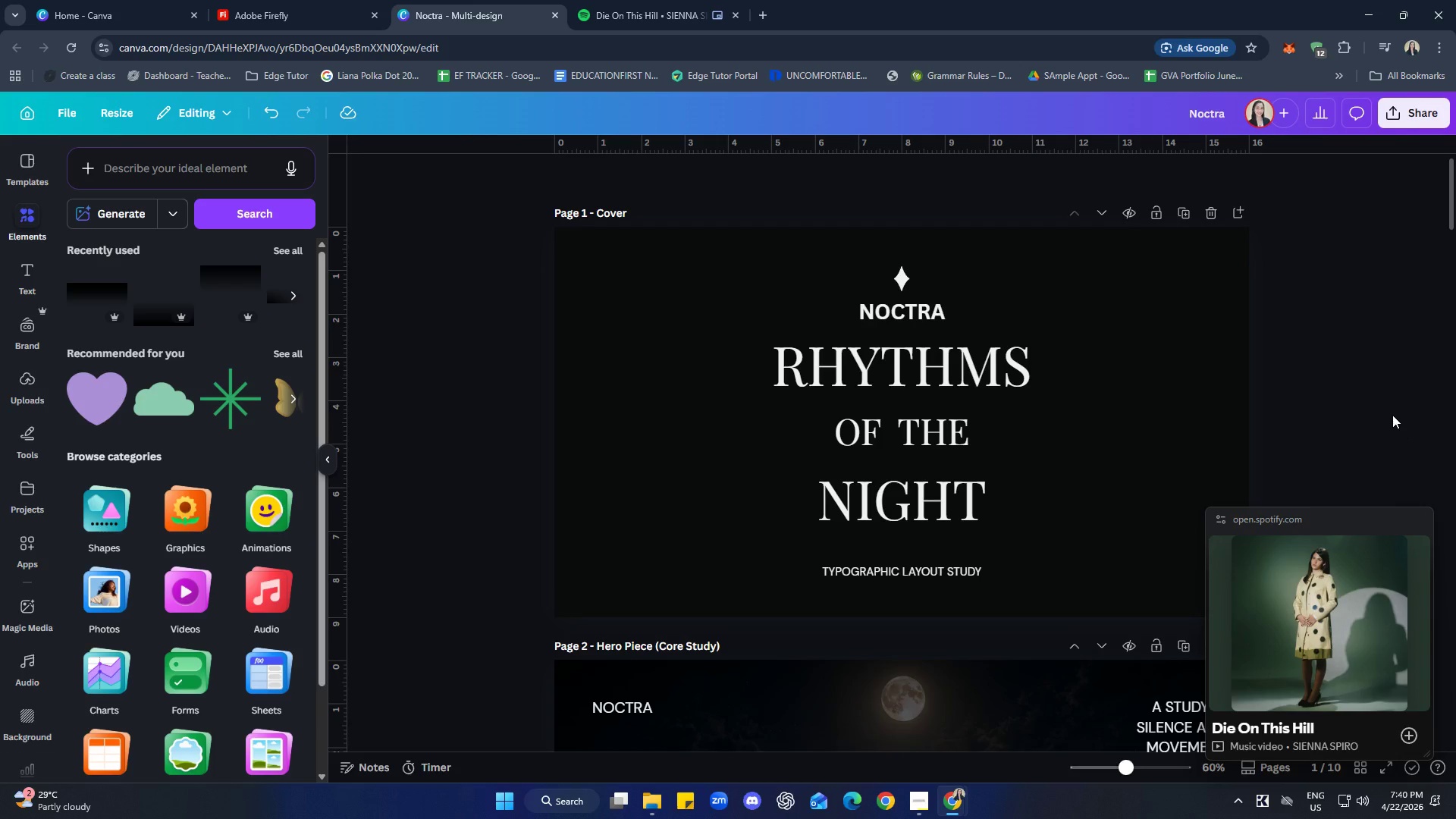 
wait(14.23)
 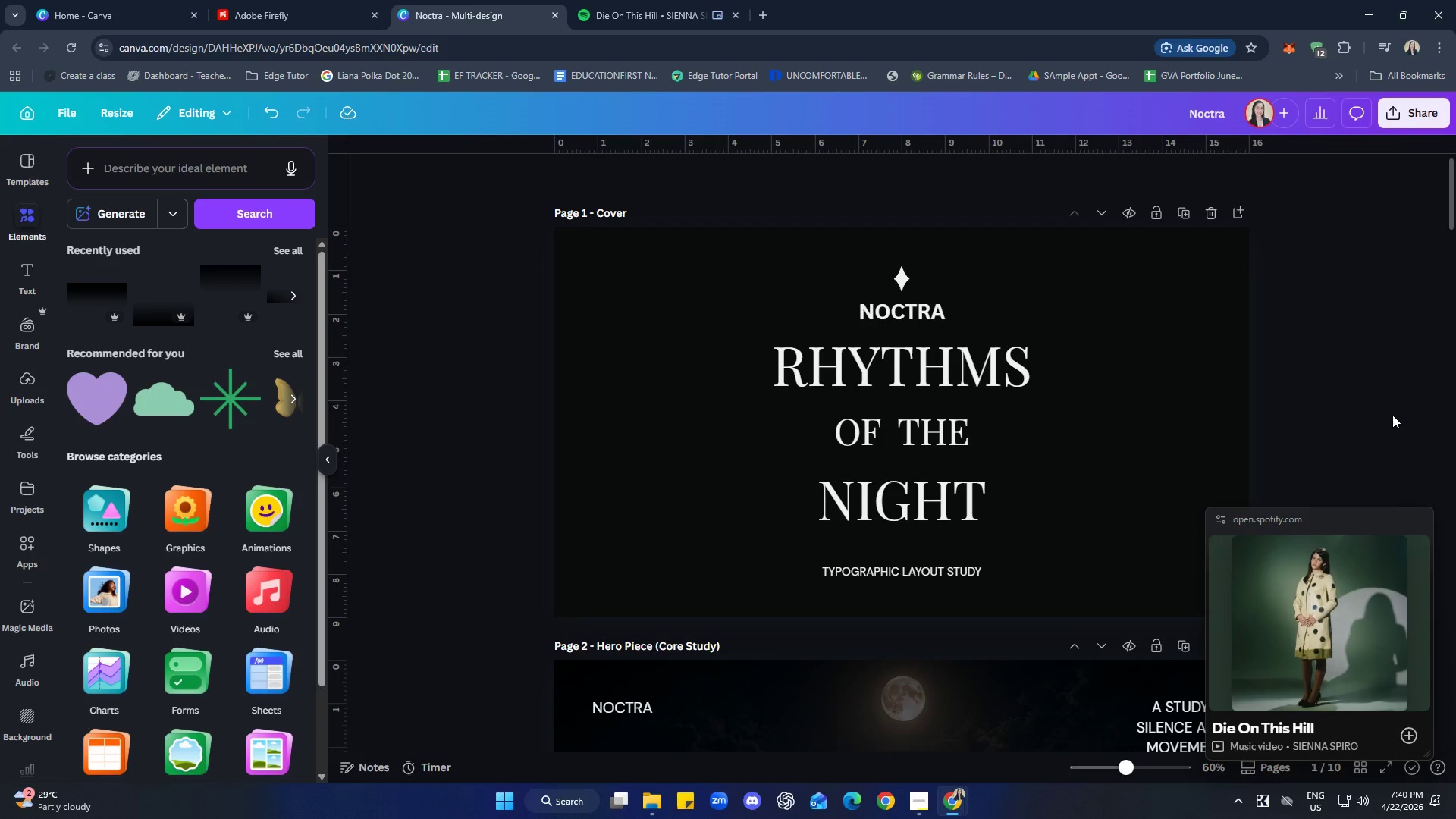 
left_click([1420, 521])
 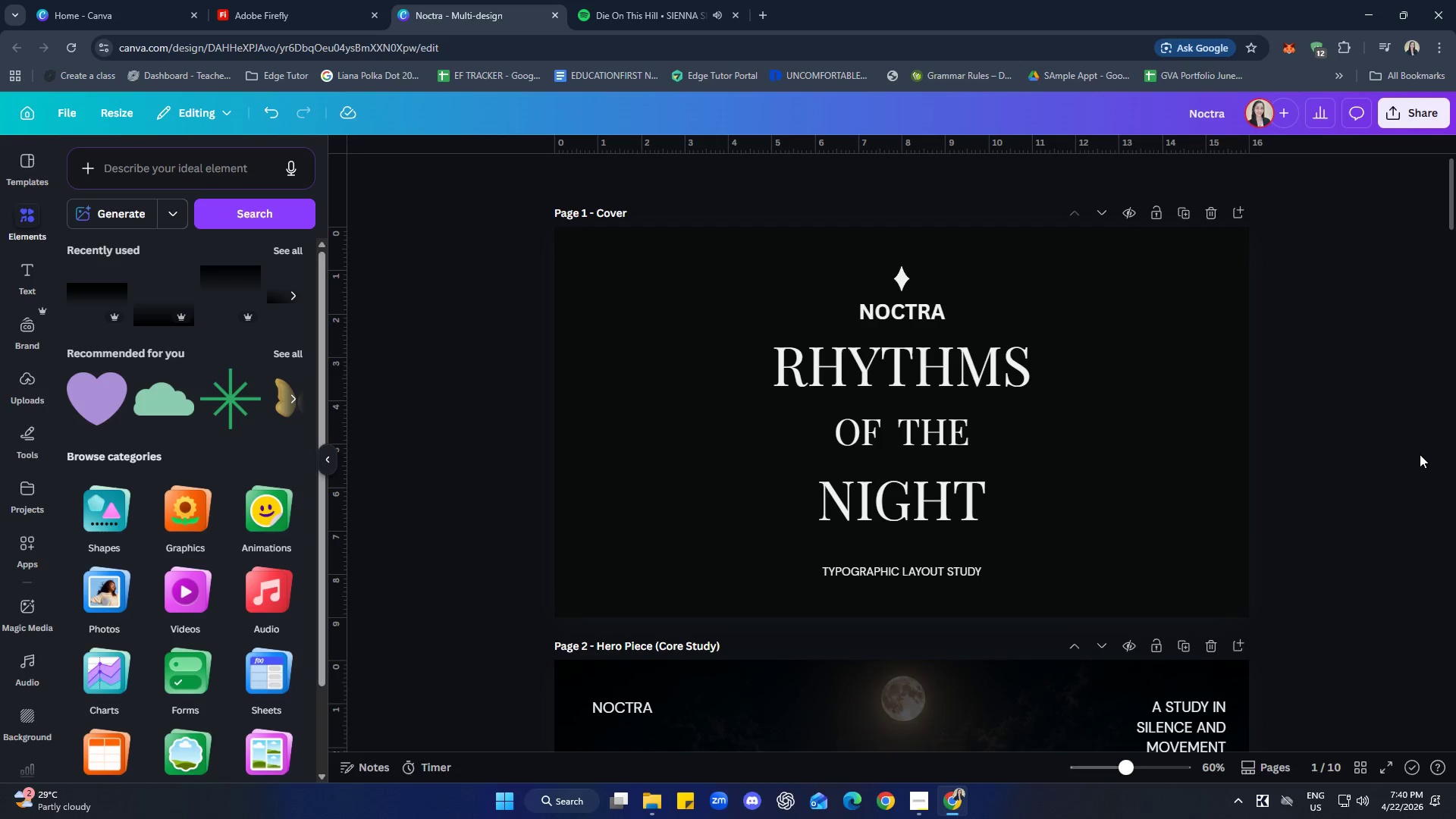 
scroll: coordinate [1360, 437], scroll_direction: down, amount: 1.0
 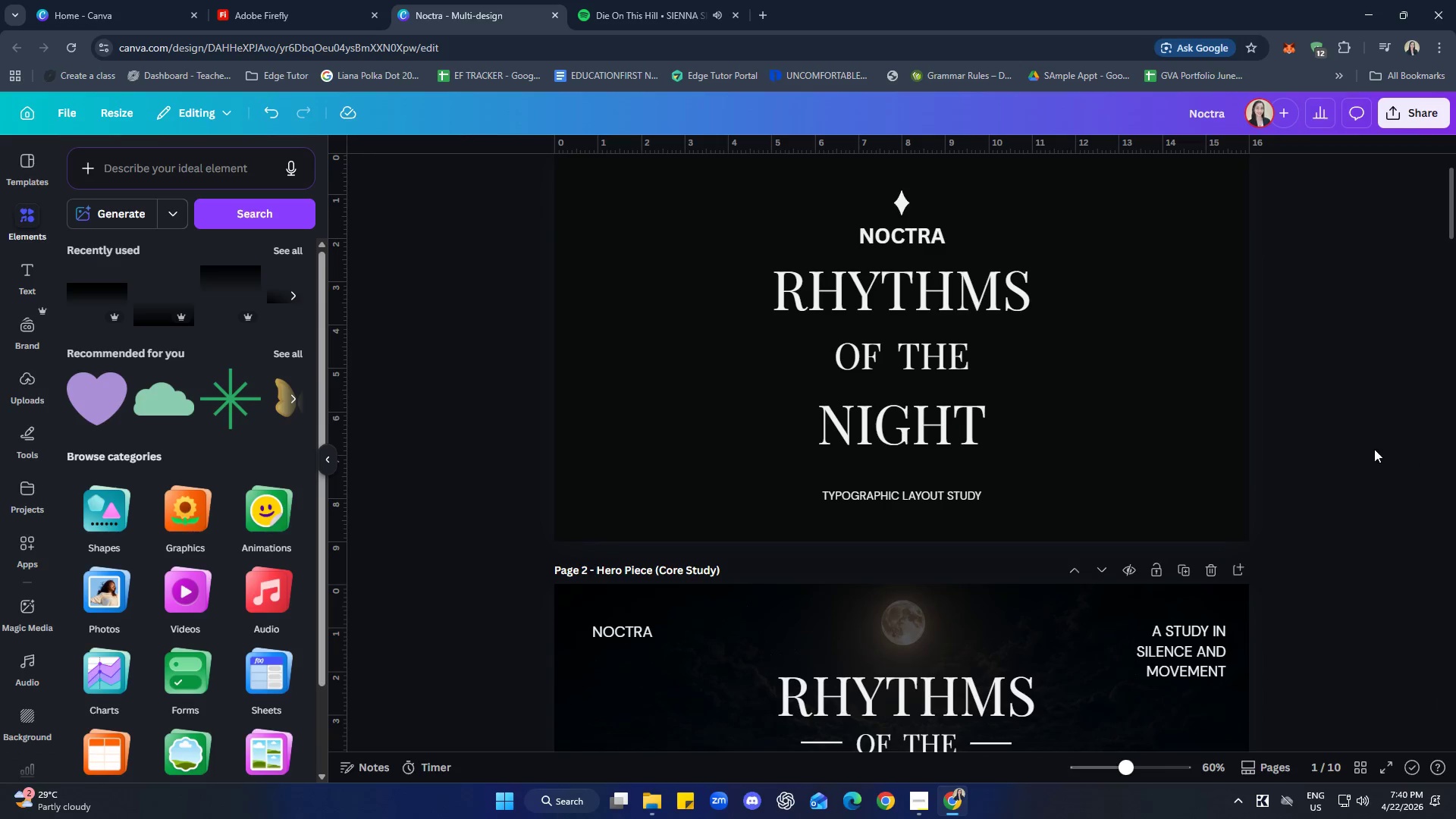 
scroll: coordinate [1374, 449], scroll_direction: up, amount: 1.0
 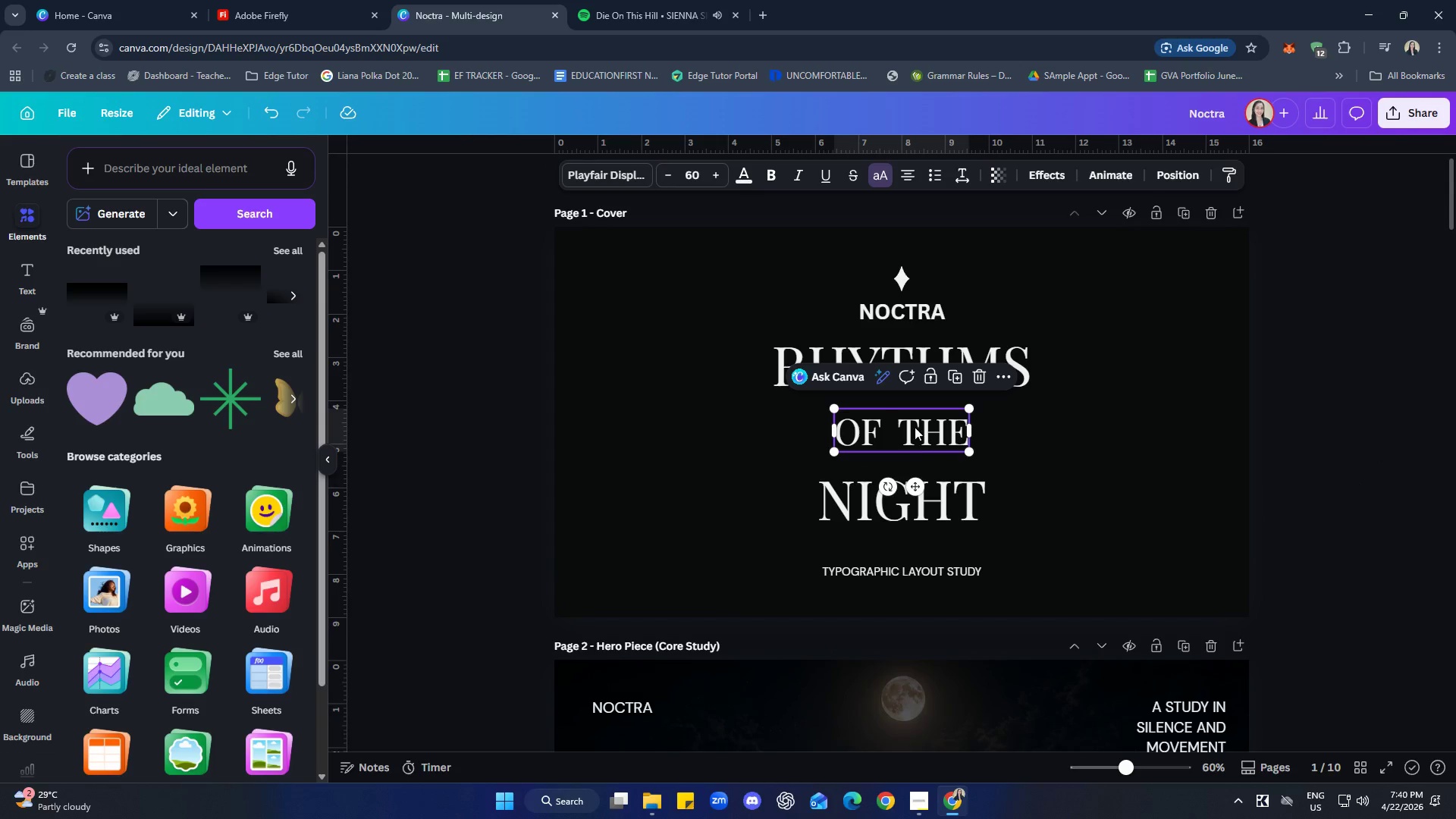 
wait(7.1)
 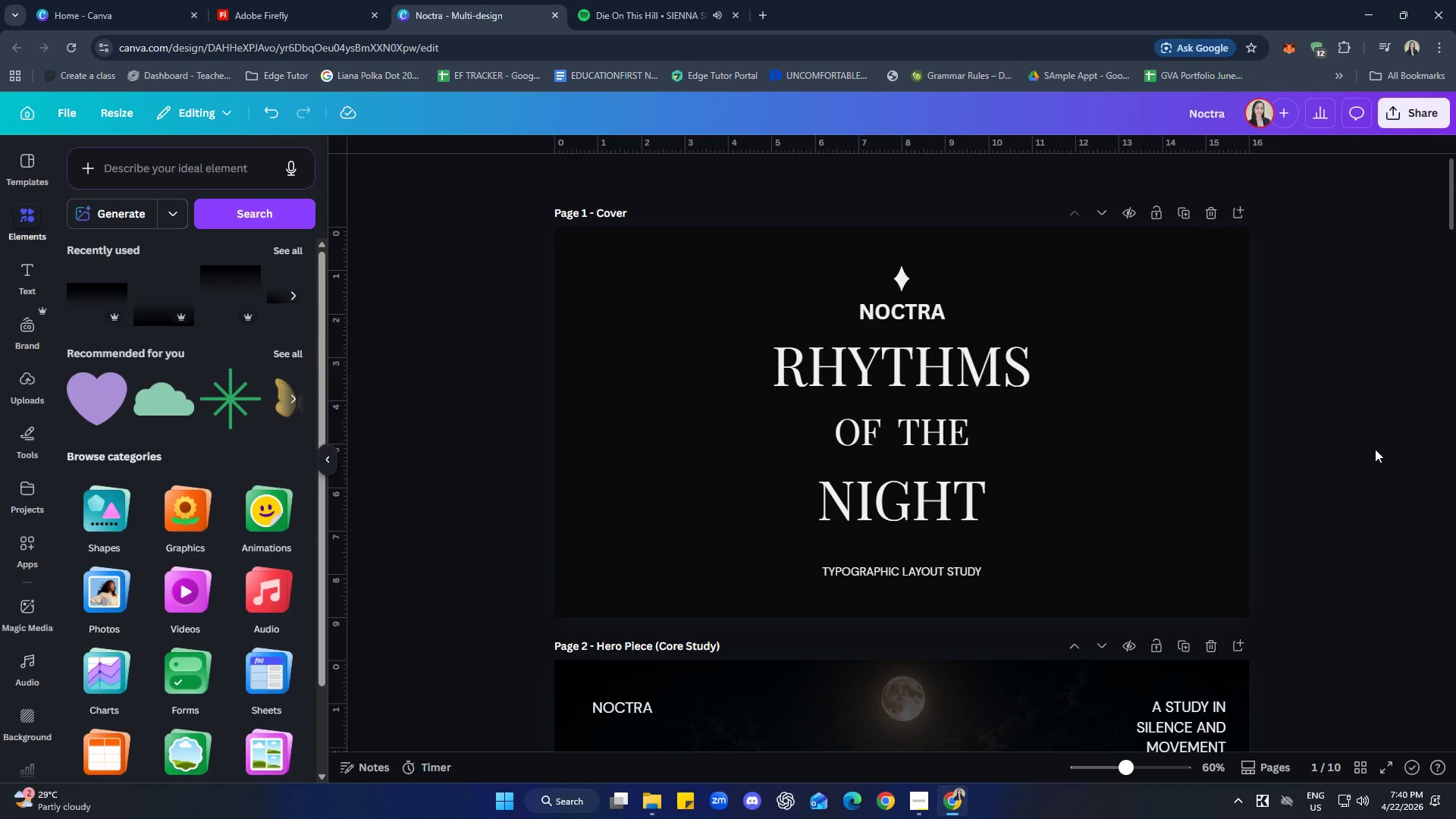 
double_click([673, 177])
 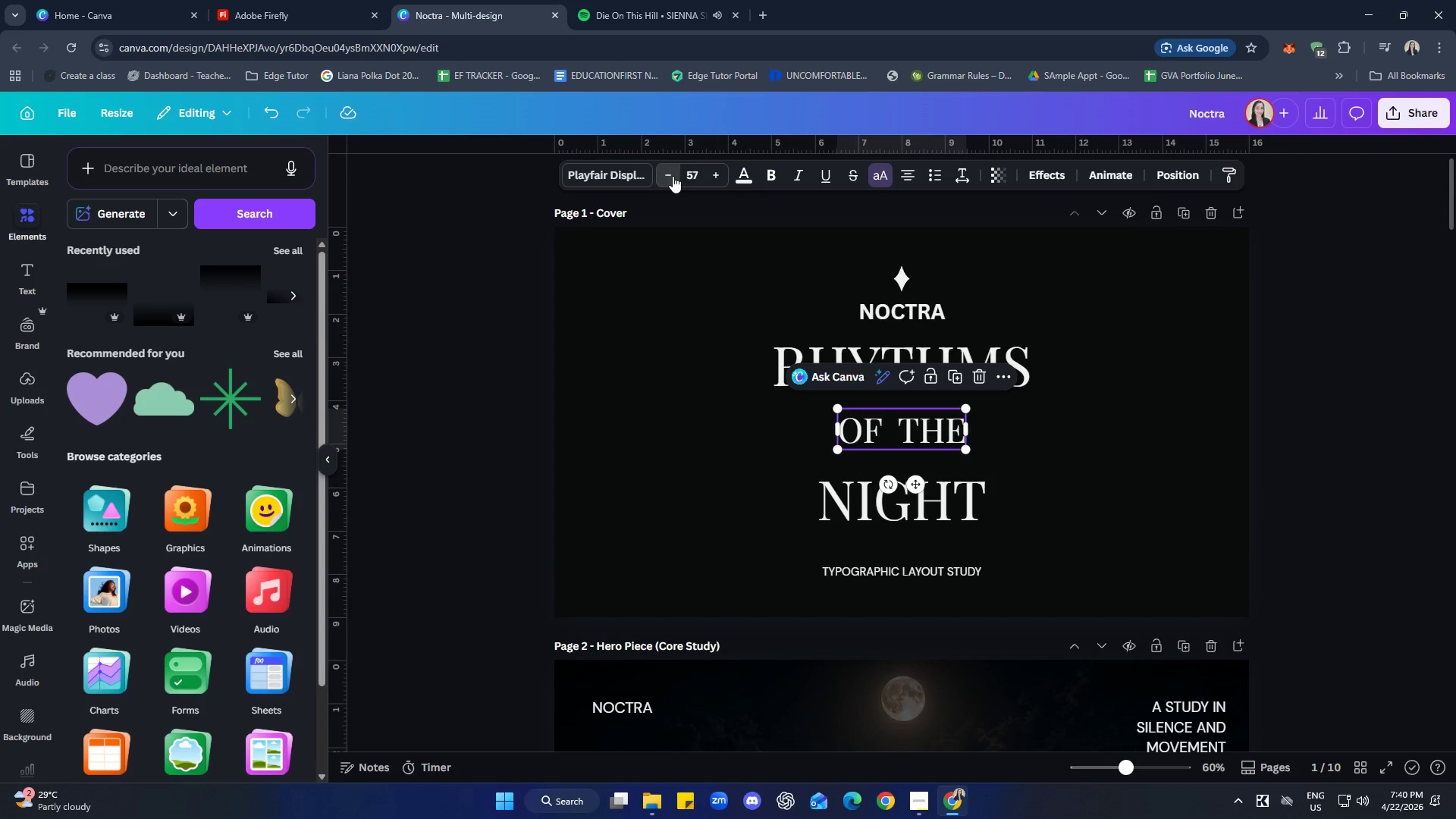 
double_click([673, 176])
 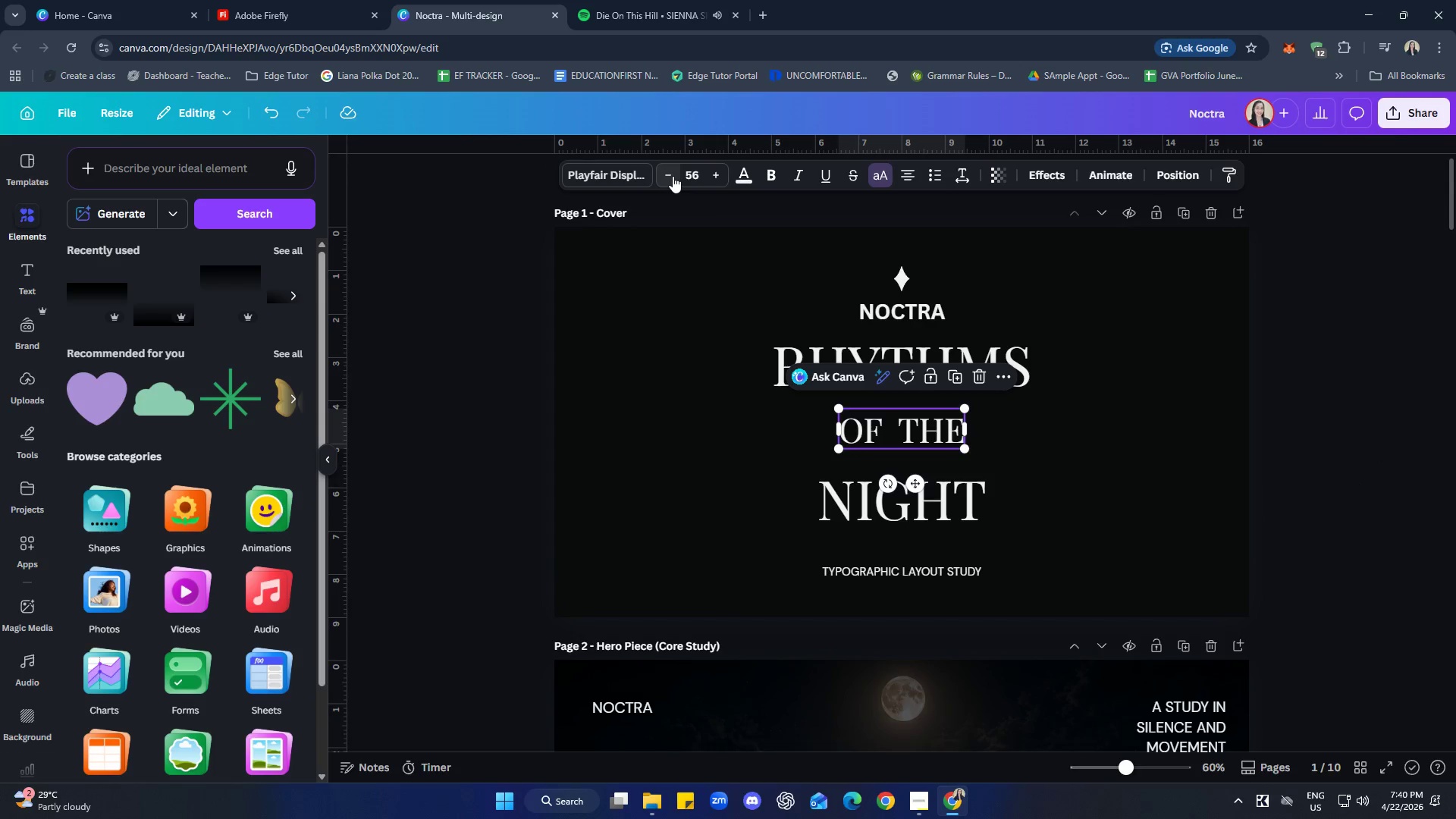 
triple_click([673, 176])
 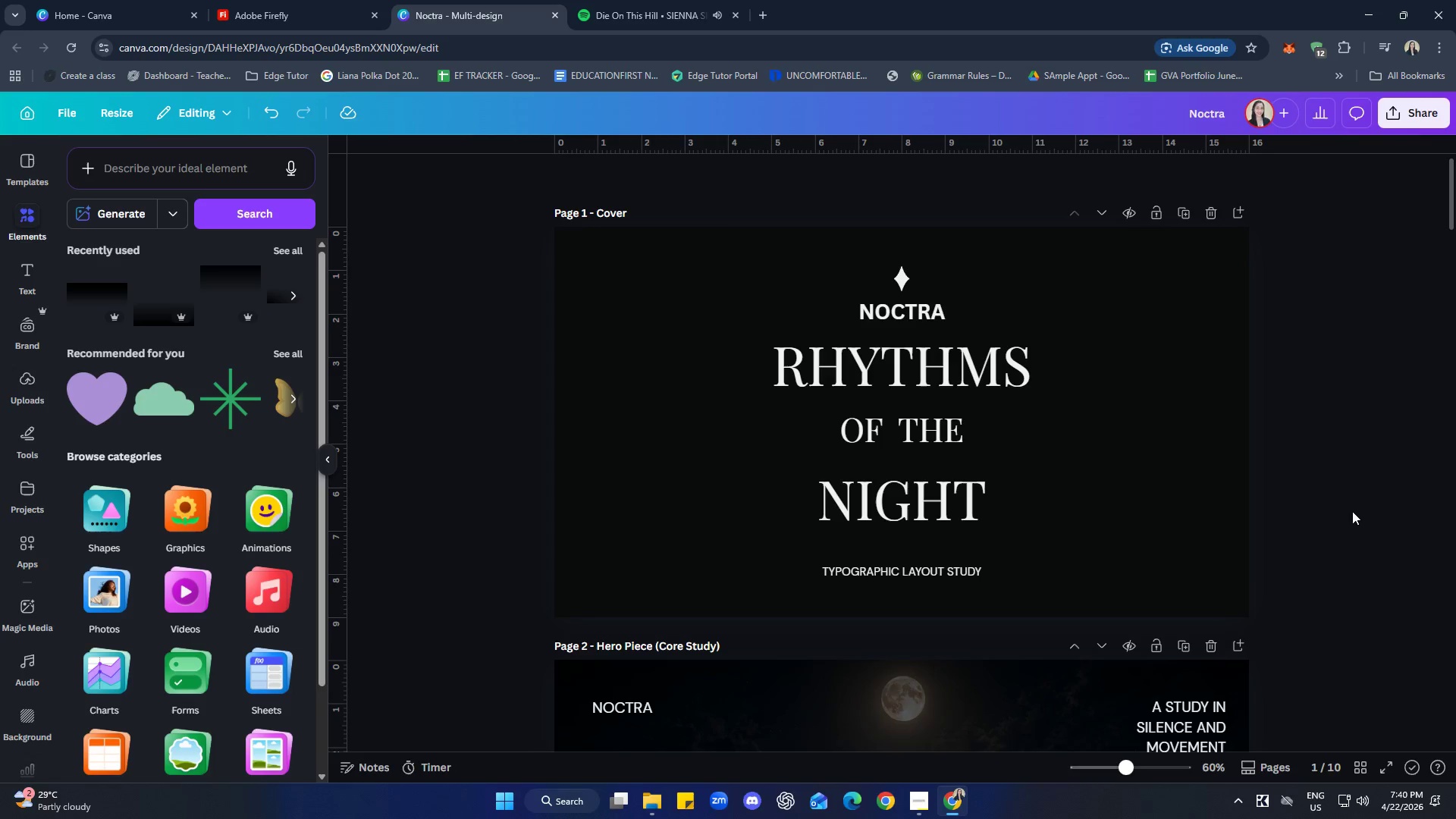 
left_click_drag(start_coordinate=[923, 429], to_coordinate=[923, 435])
 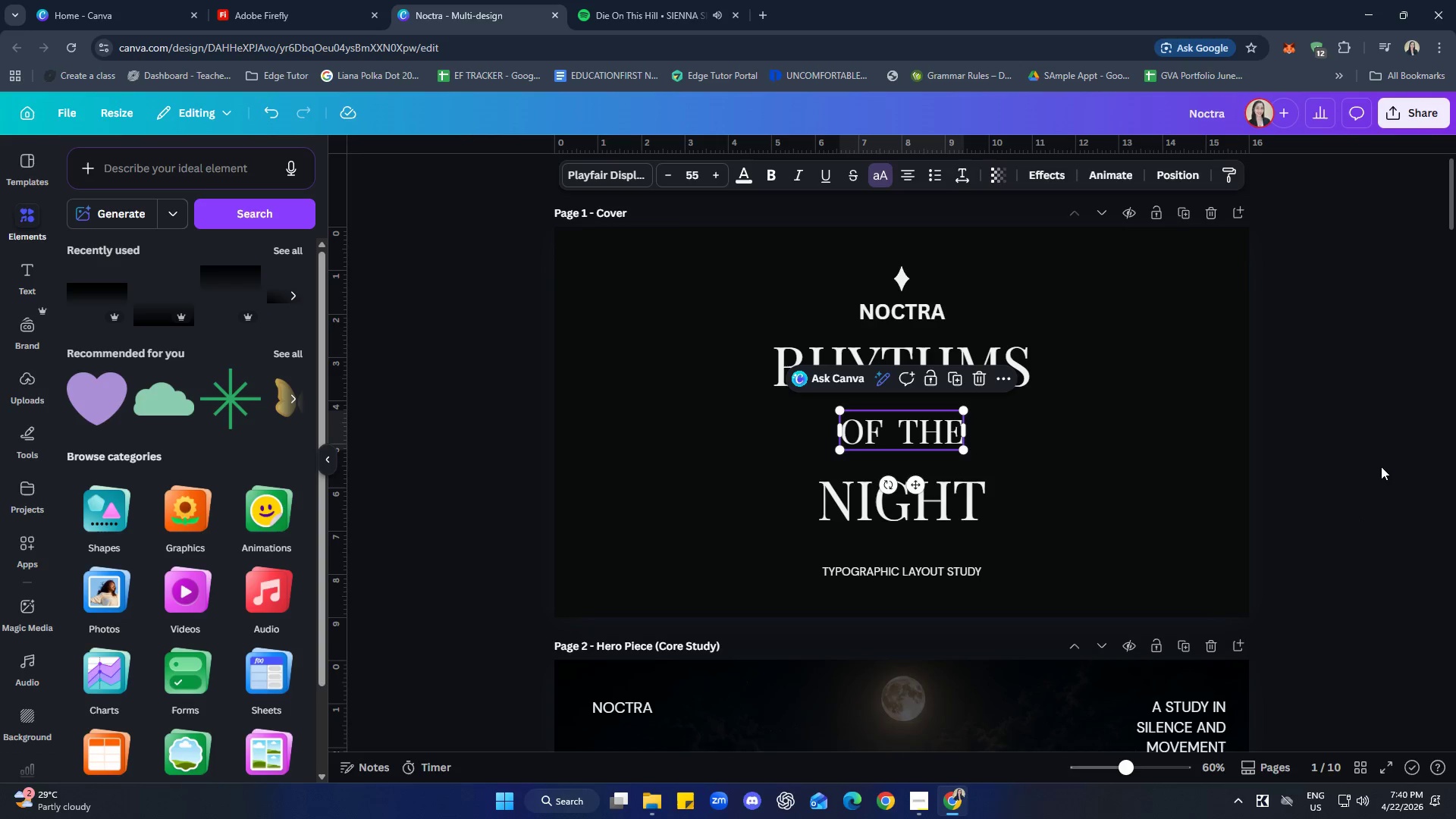 
left_click([1382, 466])
 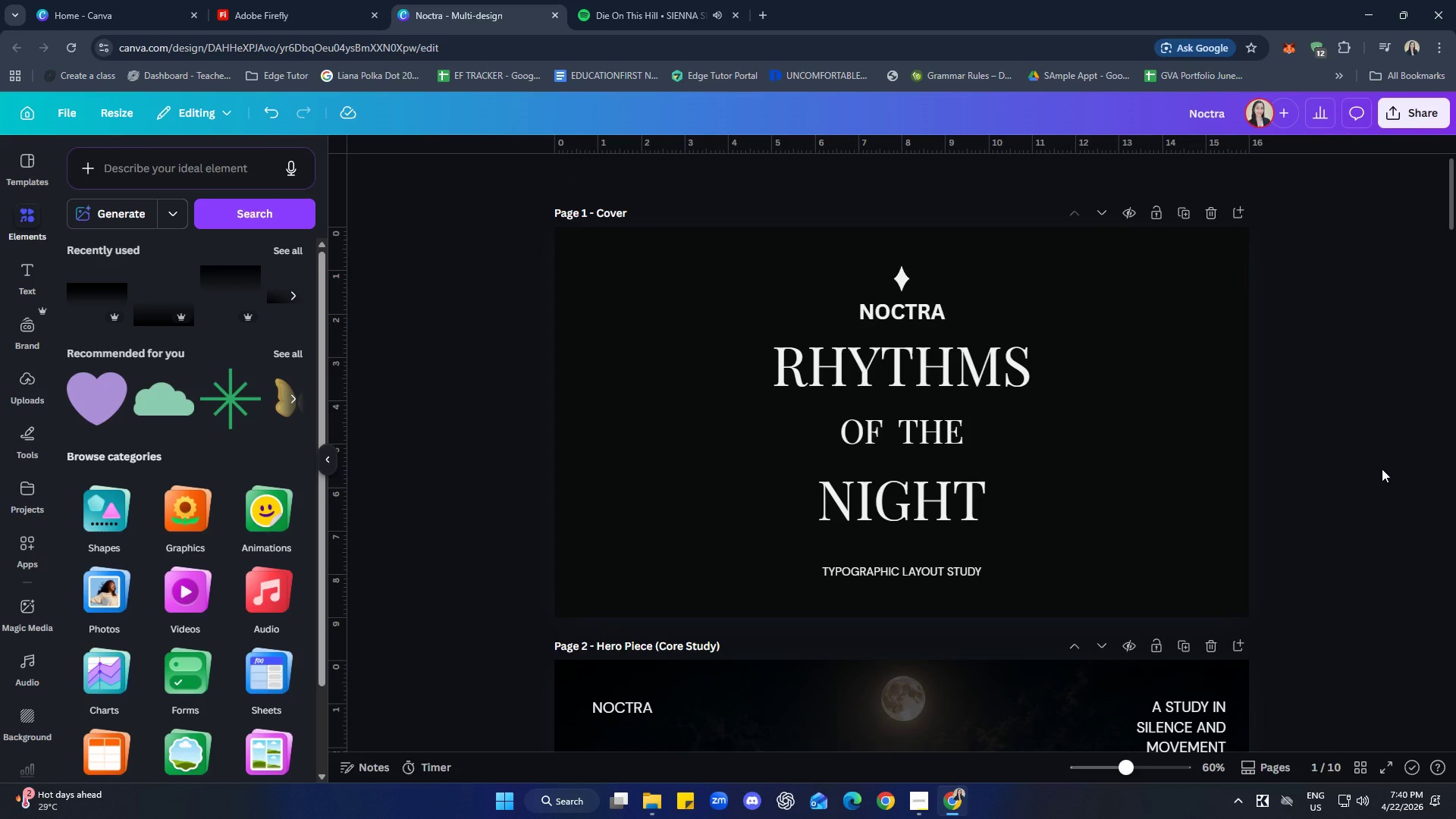 
wait(8.23)
 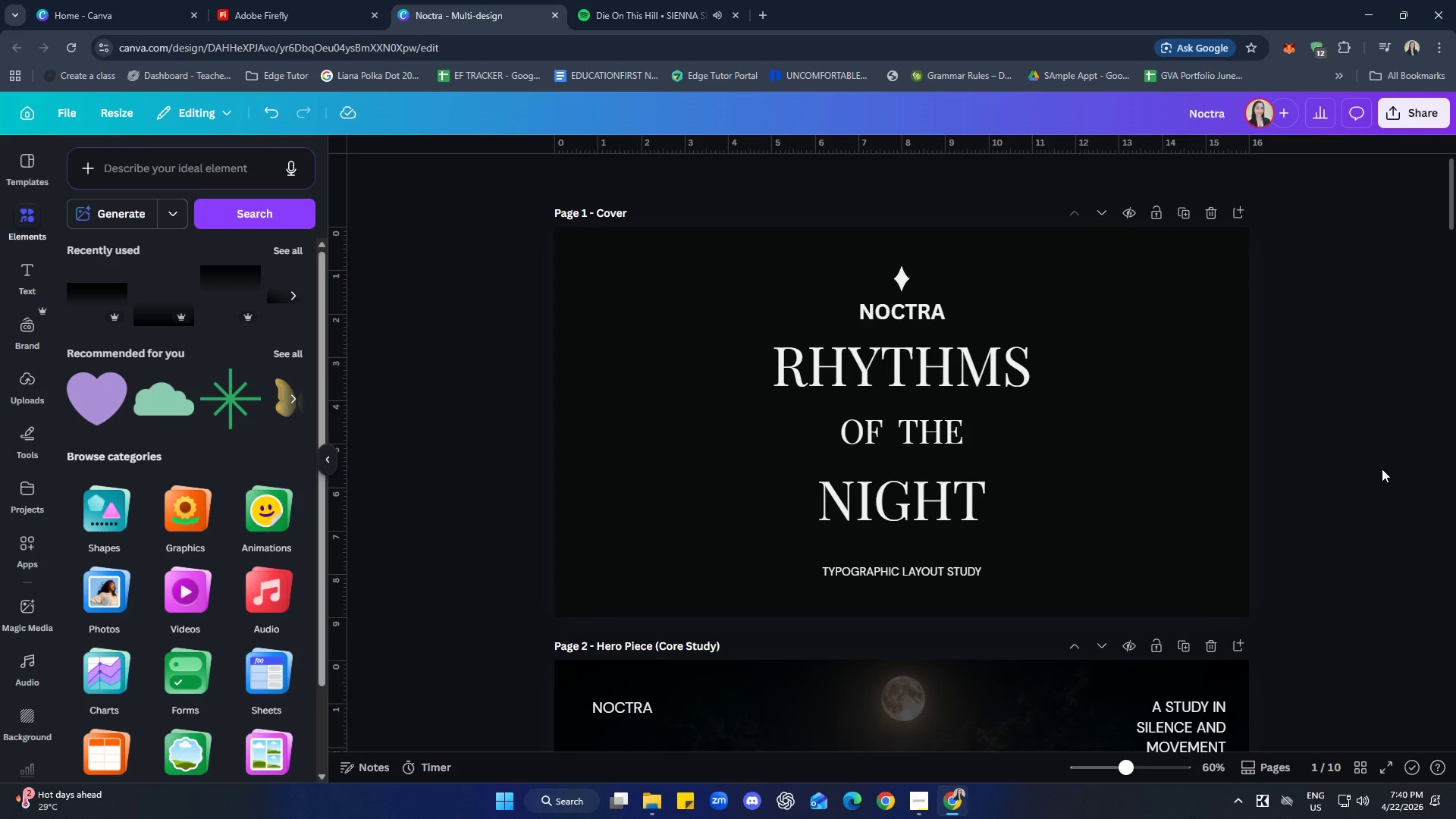 
left_click_drag(start_coordinate=[952, 570], to_coordinate=[950, 554])
 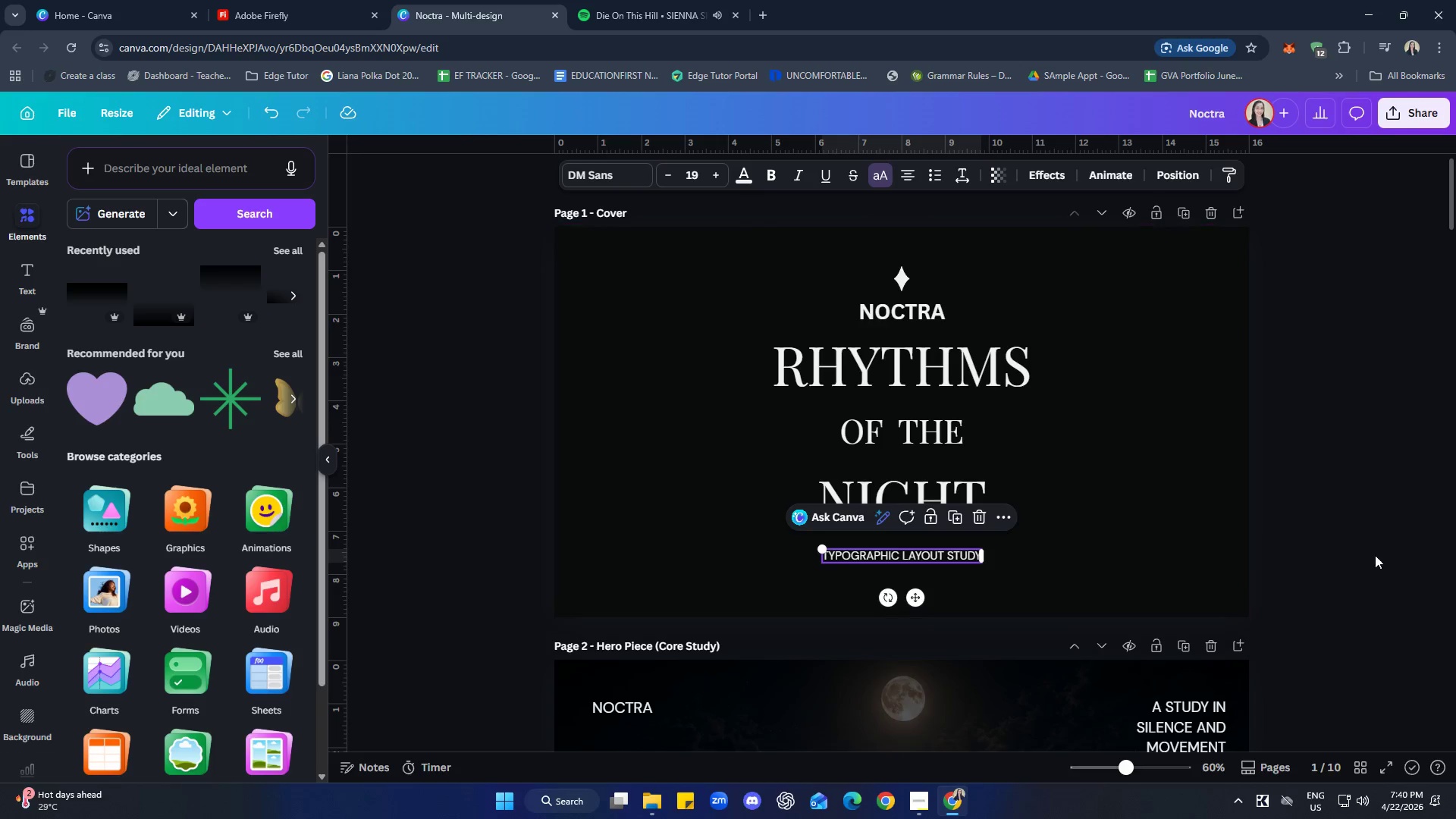 
left_click([1385, 553])
 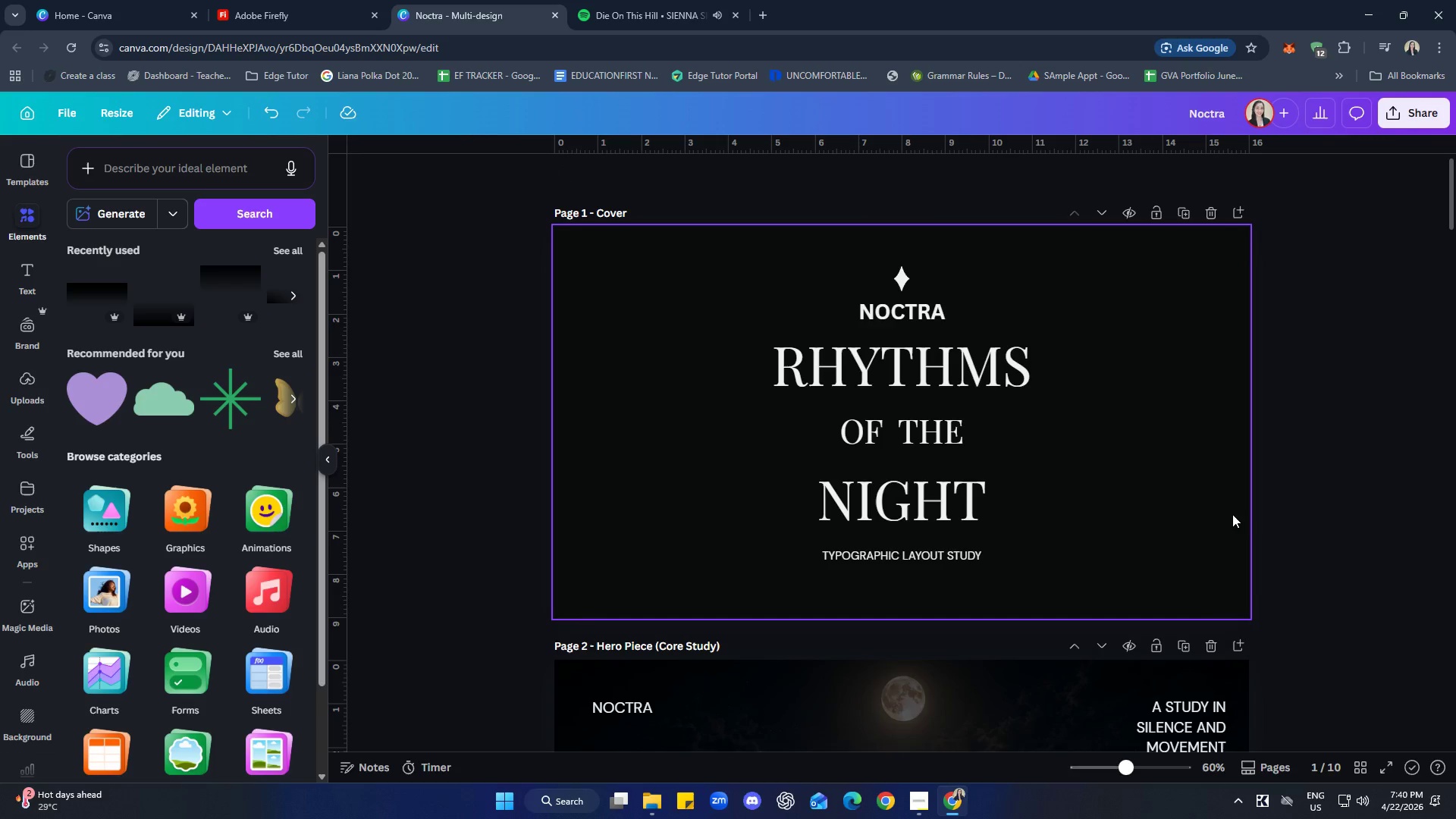 
wait(5.72)
 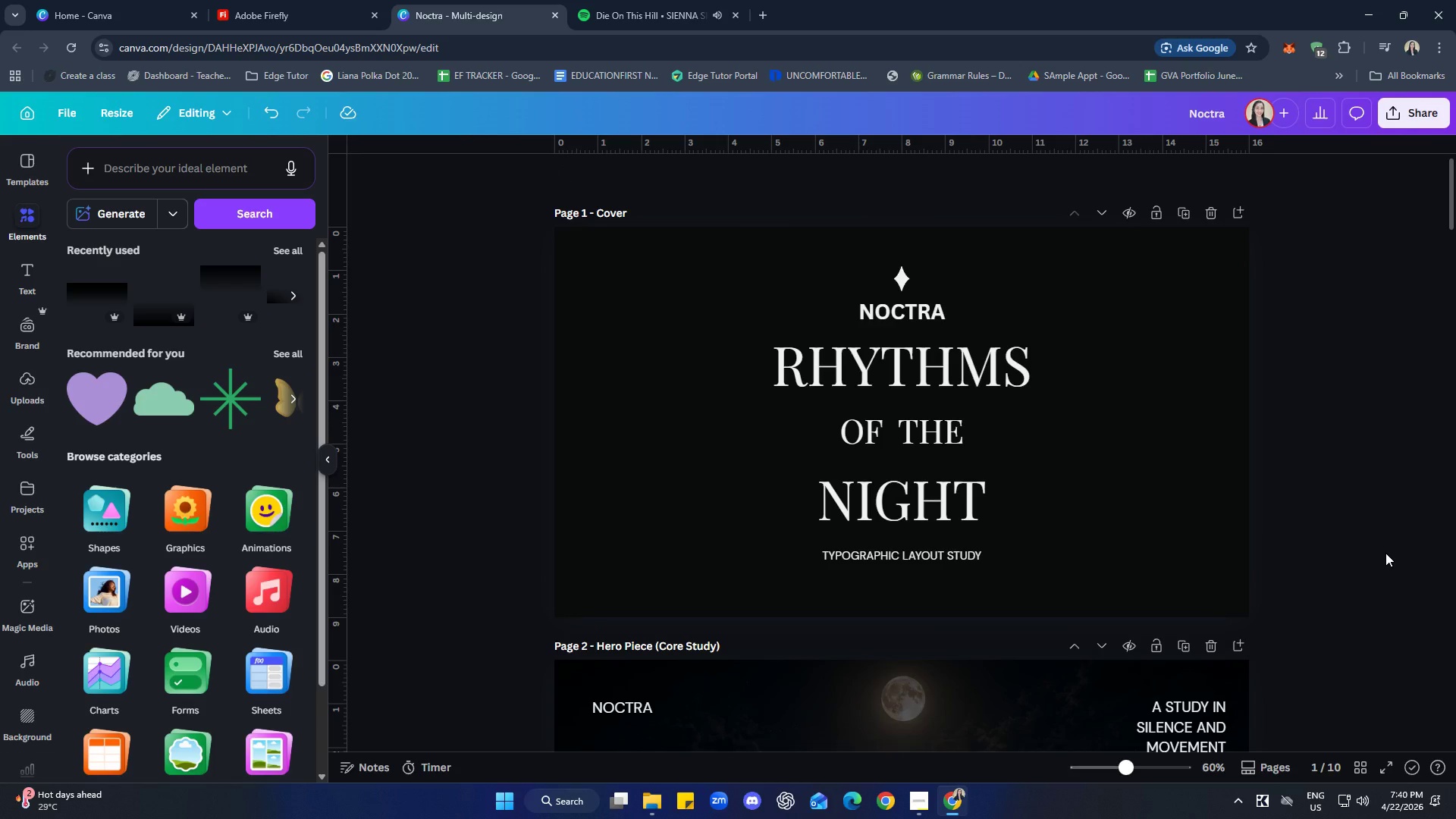 
left_click([904, 274])
 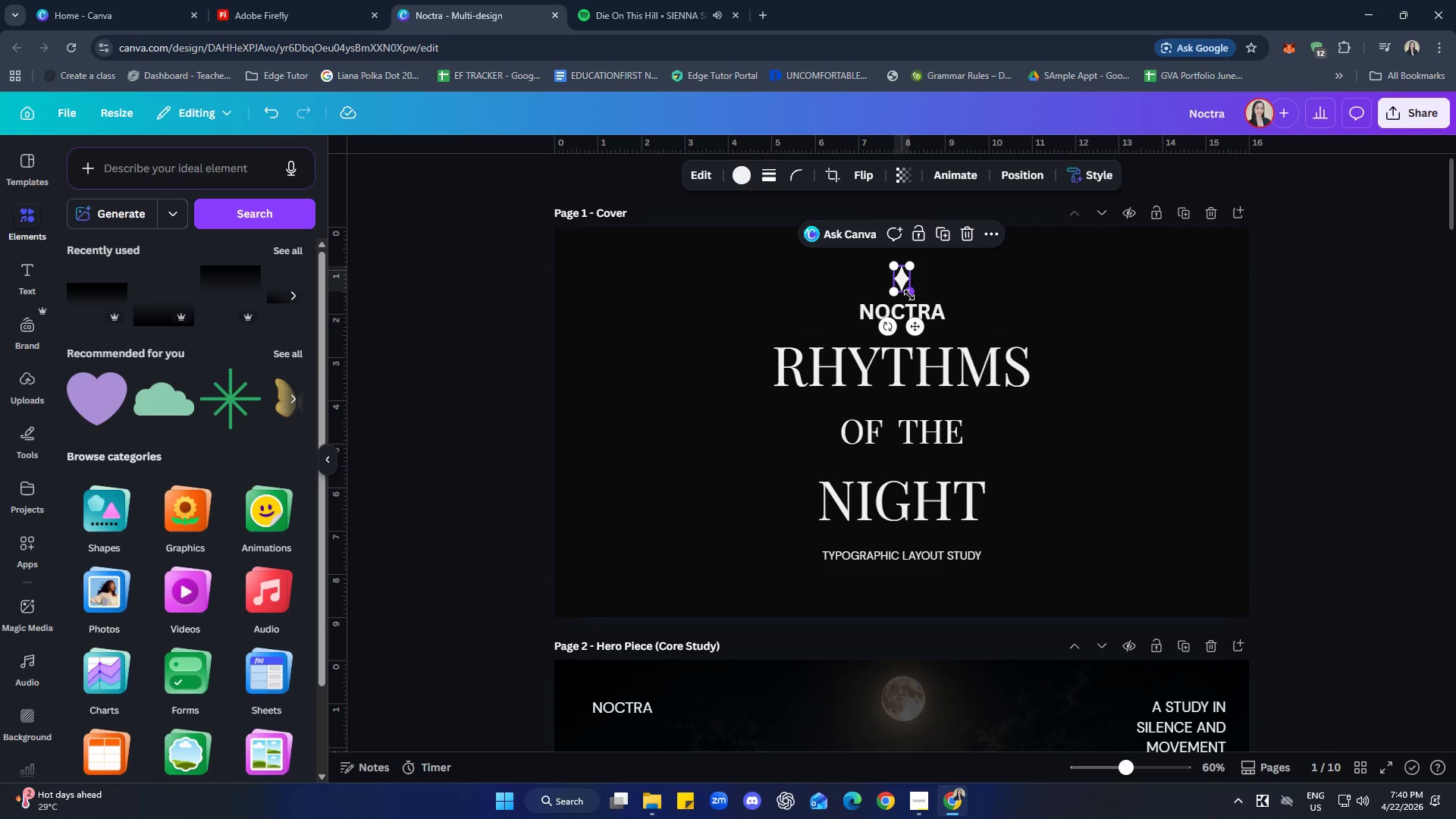 
left_click_drag(start_coordinate=[909, 293], to_coordinate=[908, 288])
 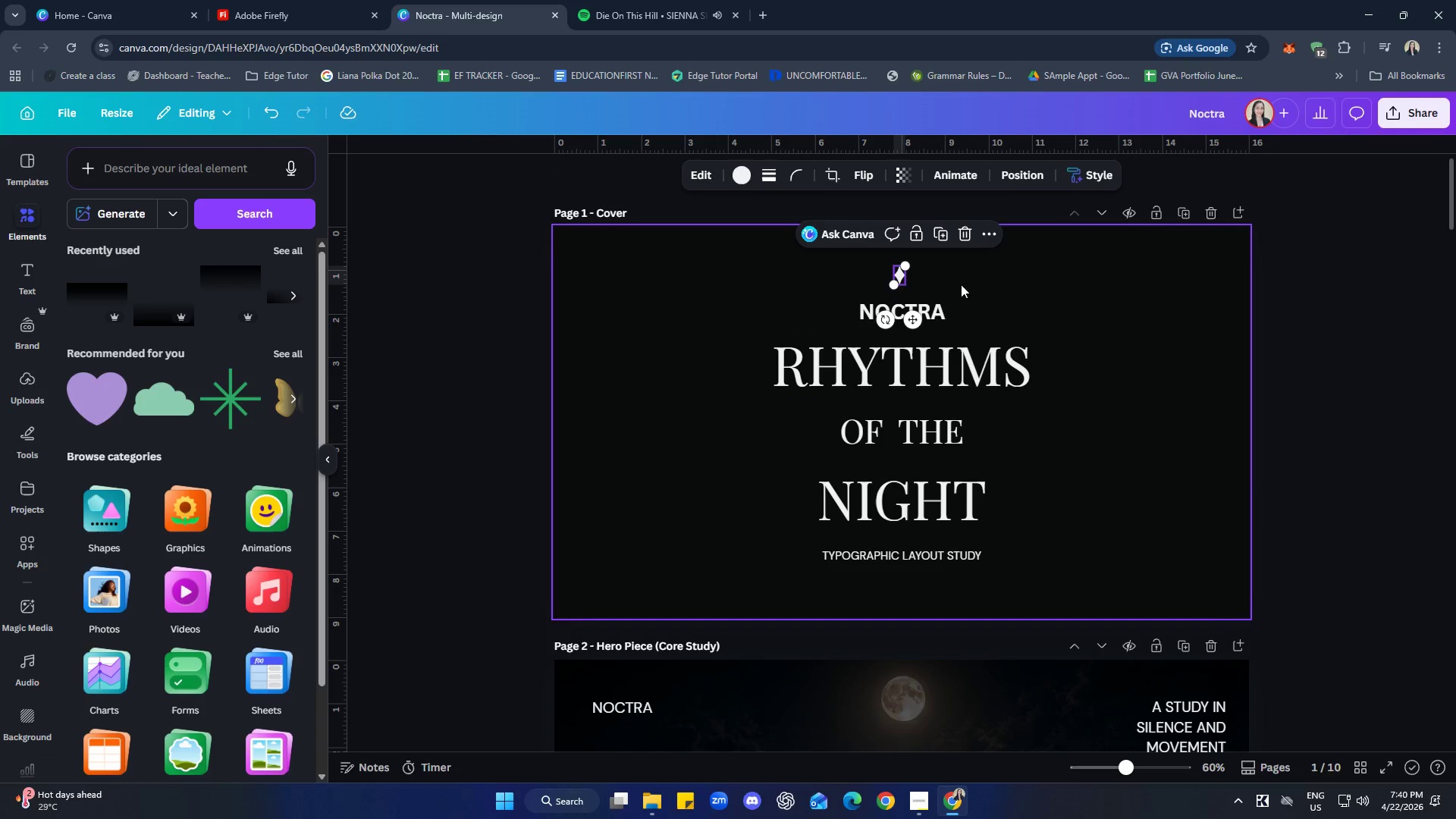 
left_click([988, 287])
 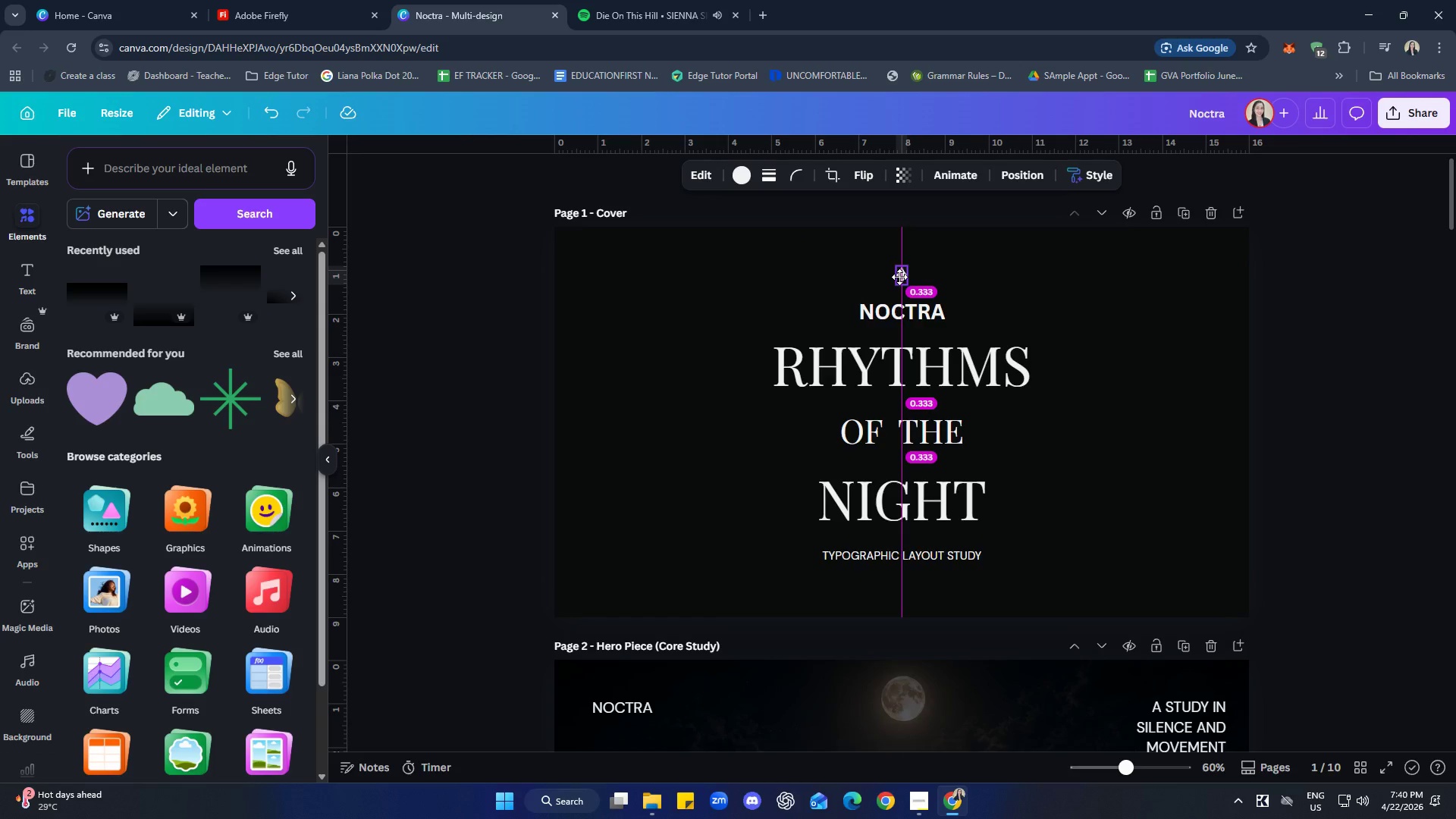 
left_click([1003, 288])
 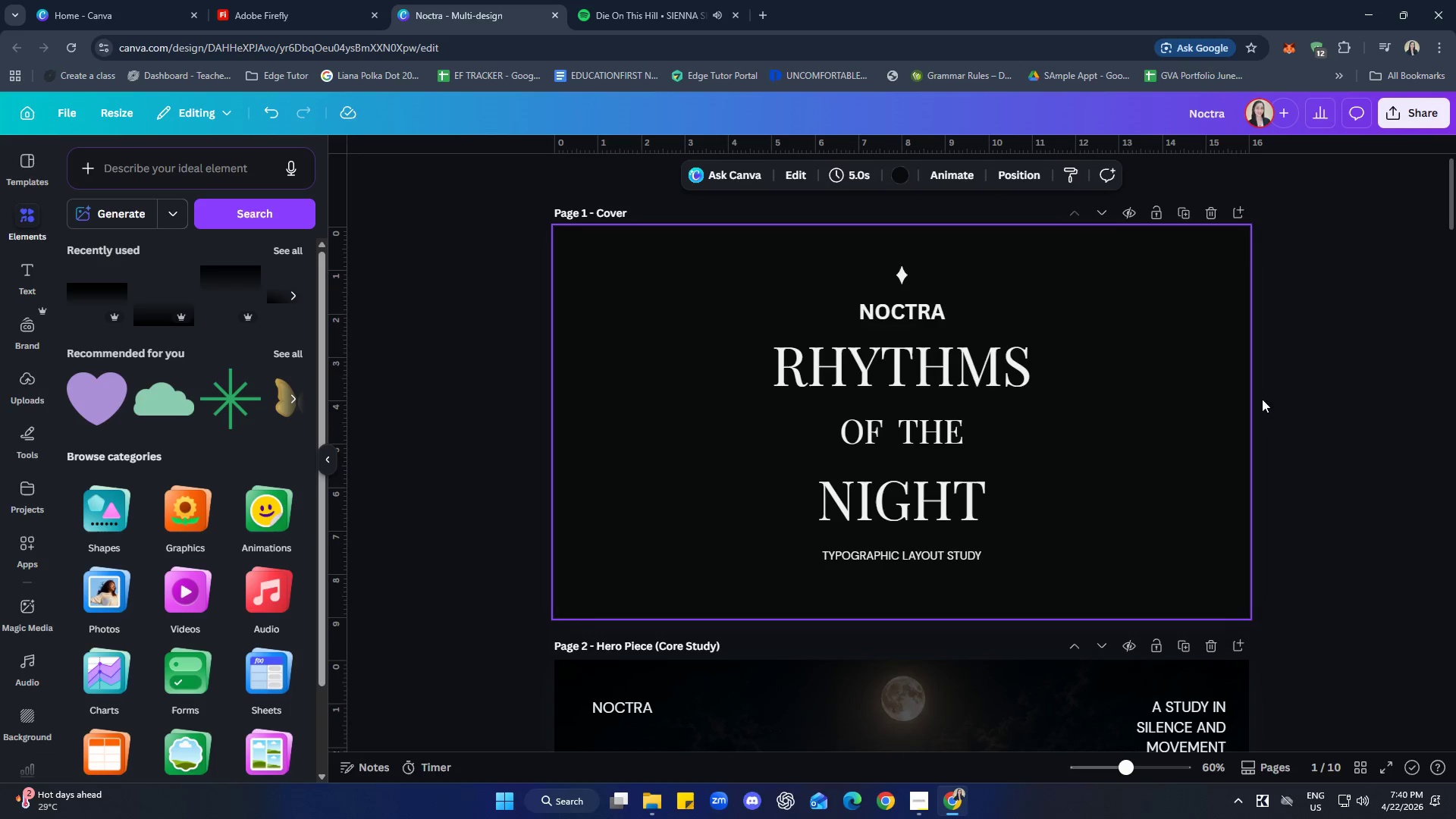 
left_click([1338, 399])
 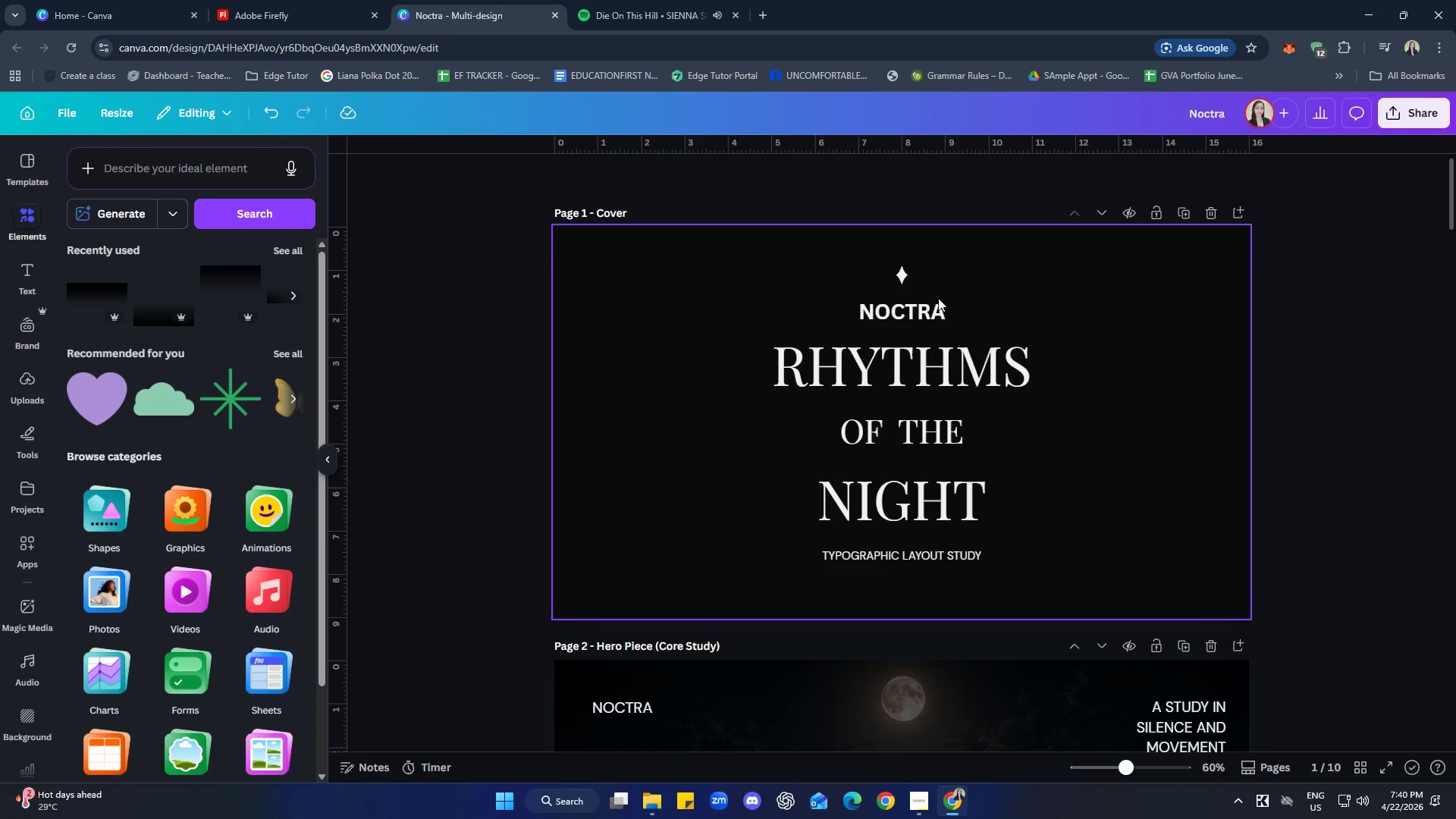 
left_click([896, 271])
 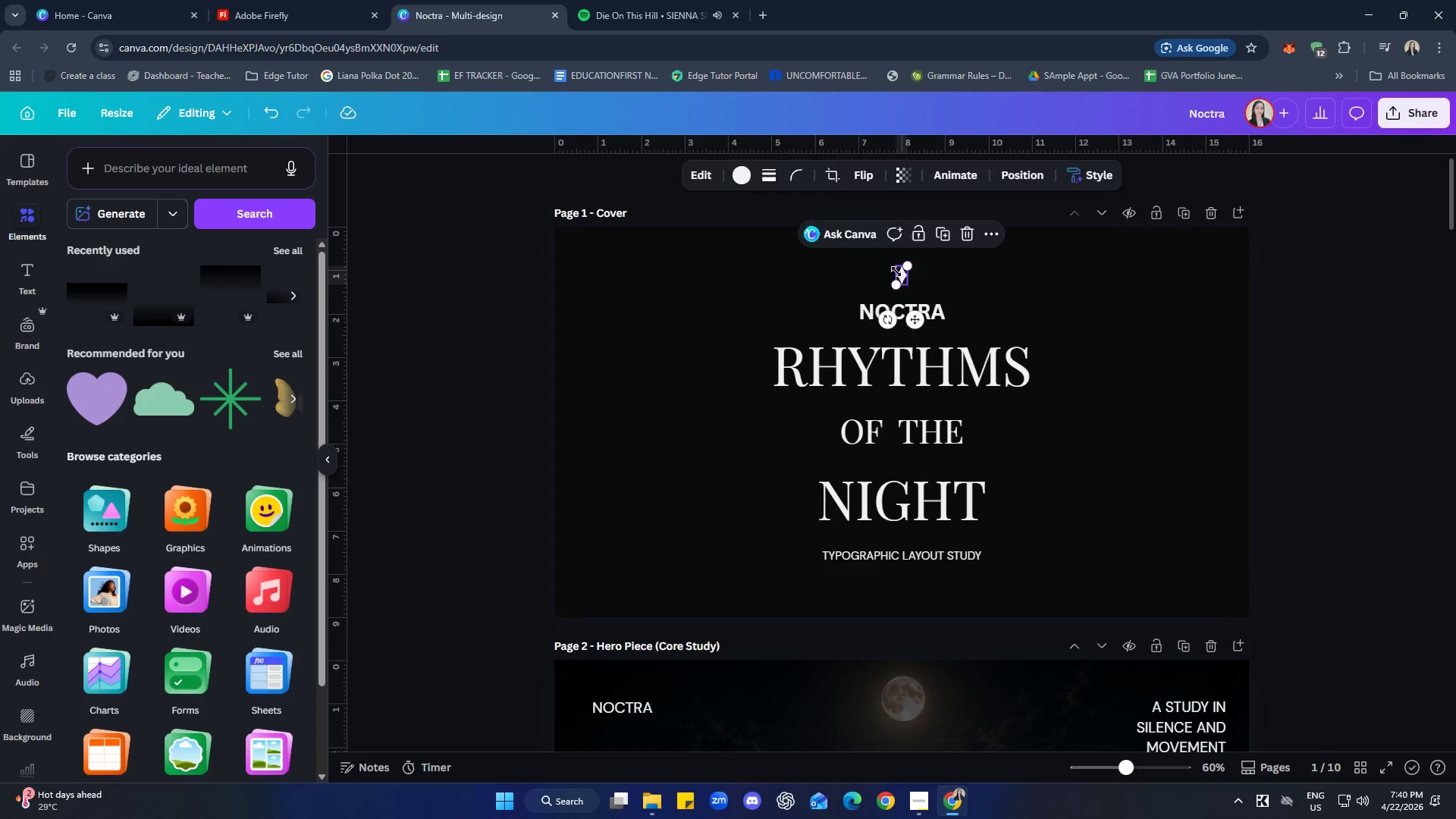 
right_click([896, 271])
 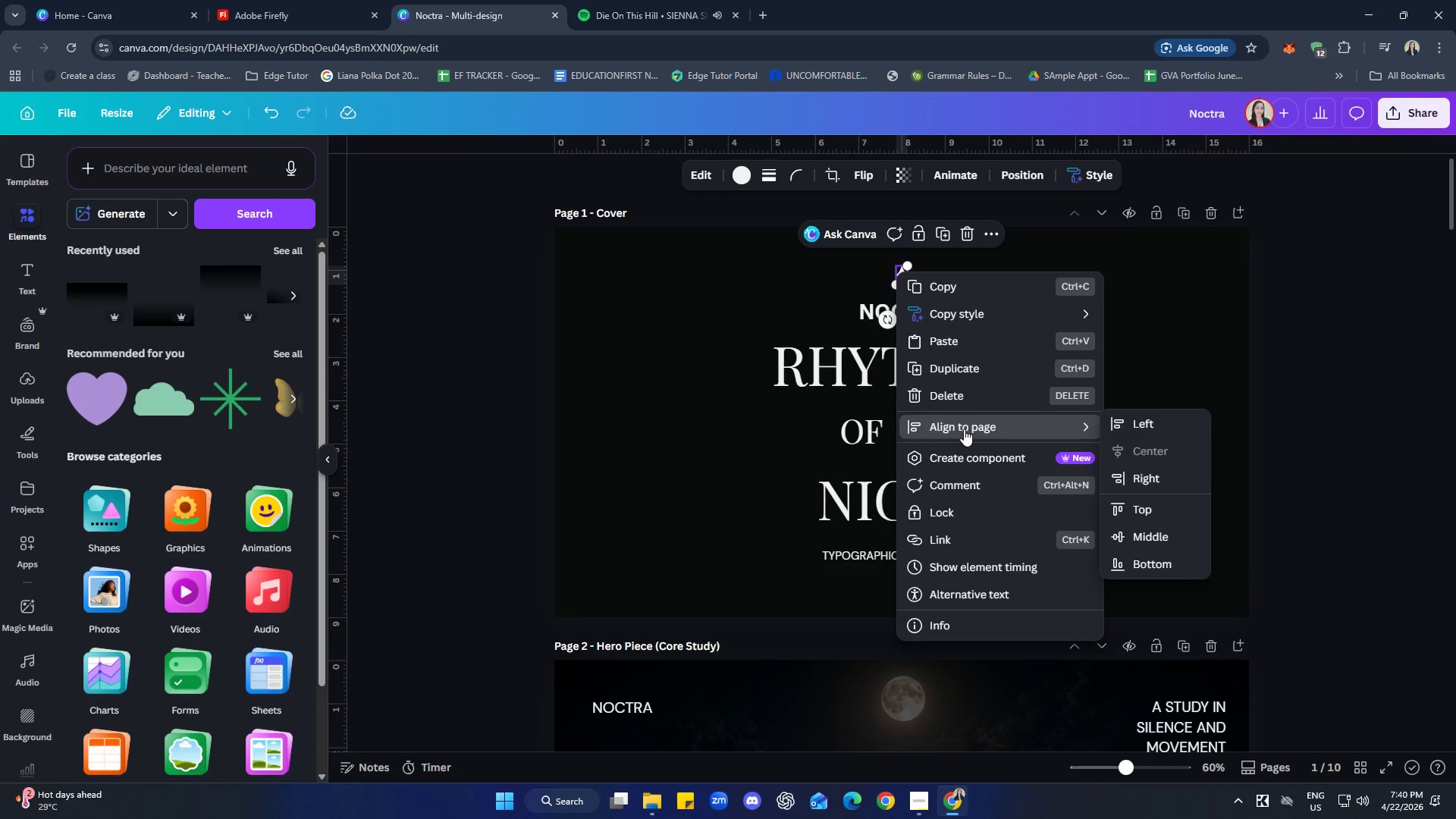 
double_click([1337, 427])
 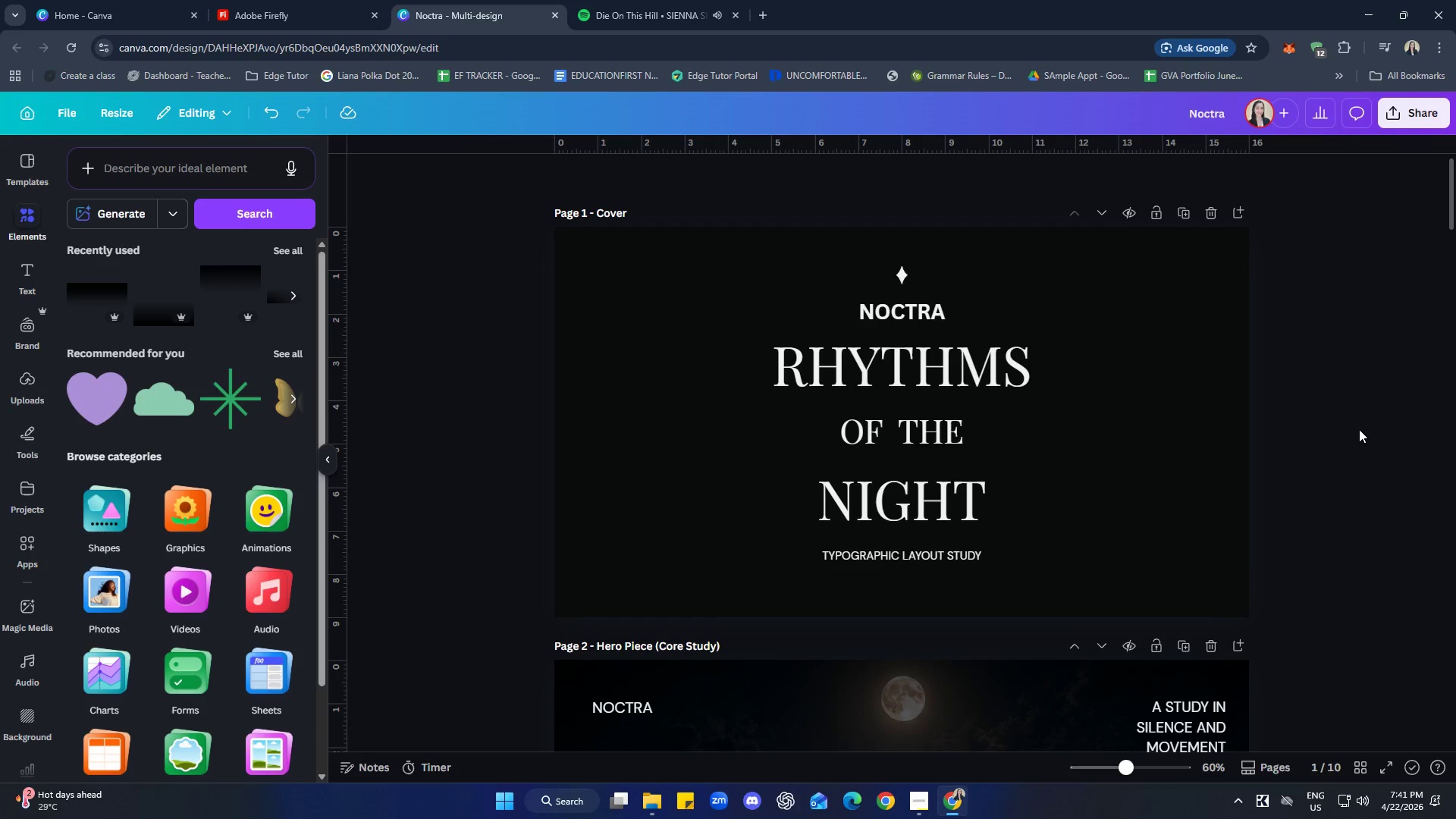 
wait(30.42)
 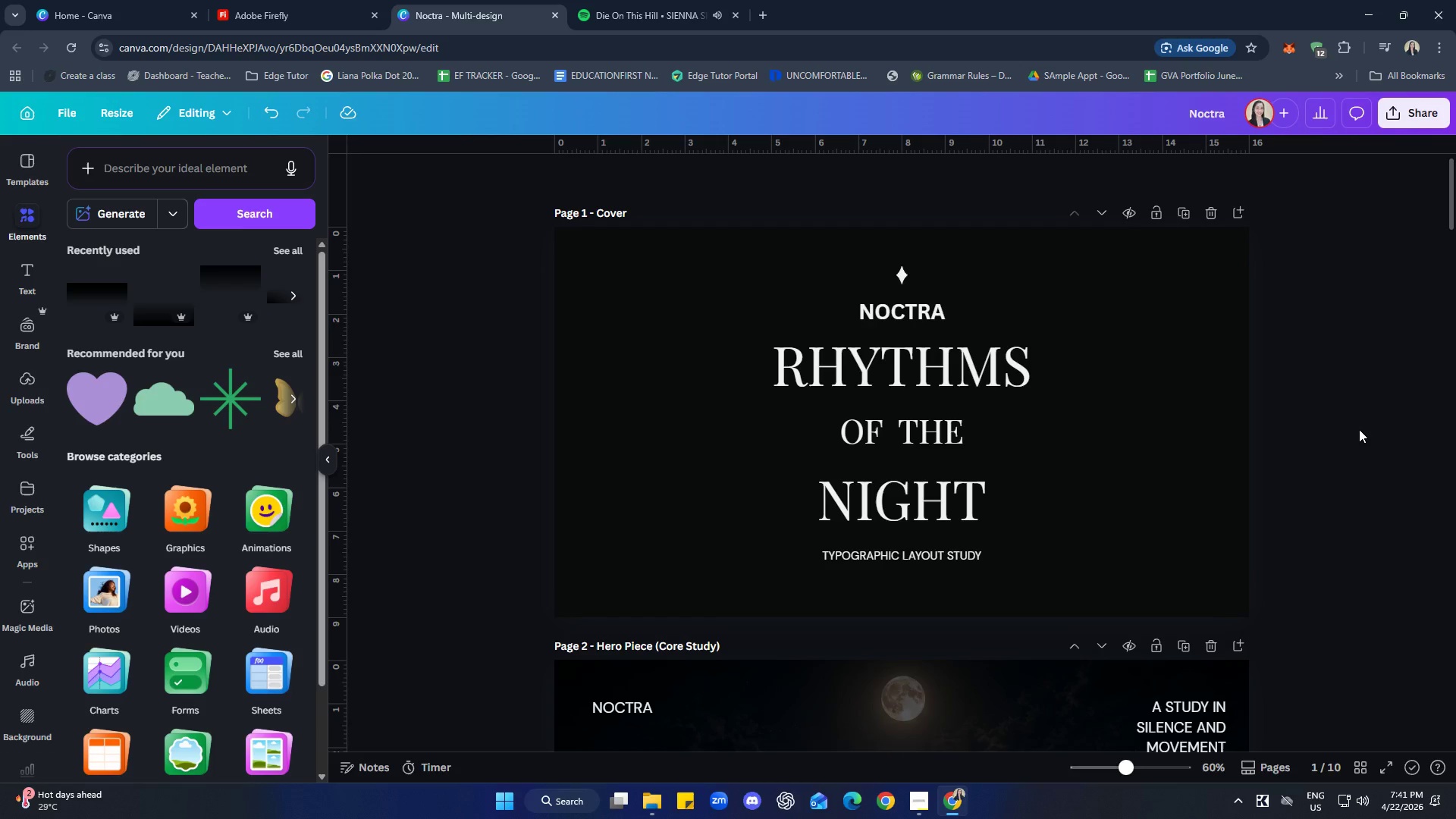 
scroll: coordinate [1333, 423], scroll_direction: down, amount: 5.0
 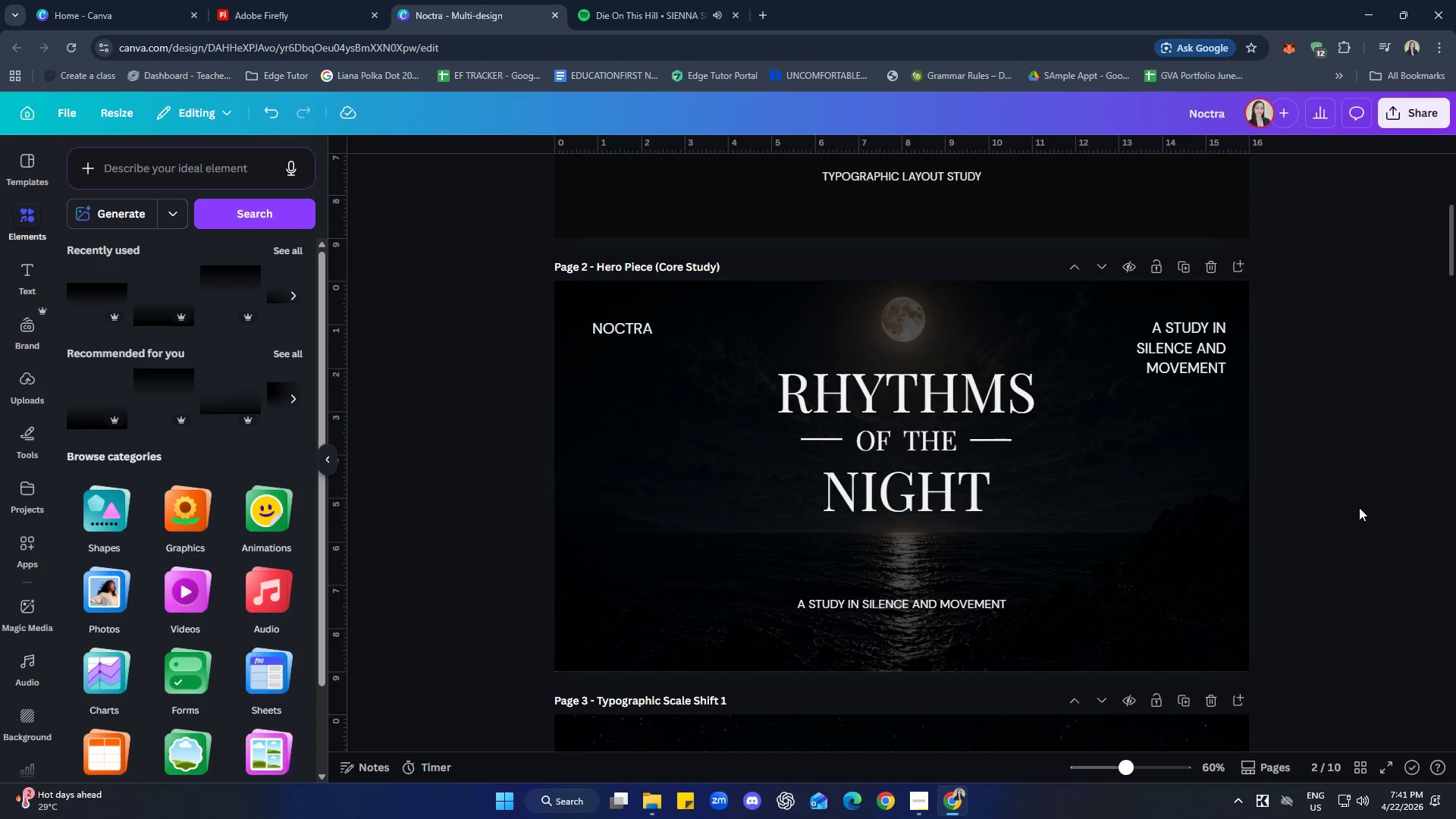 
wait(17.2)
 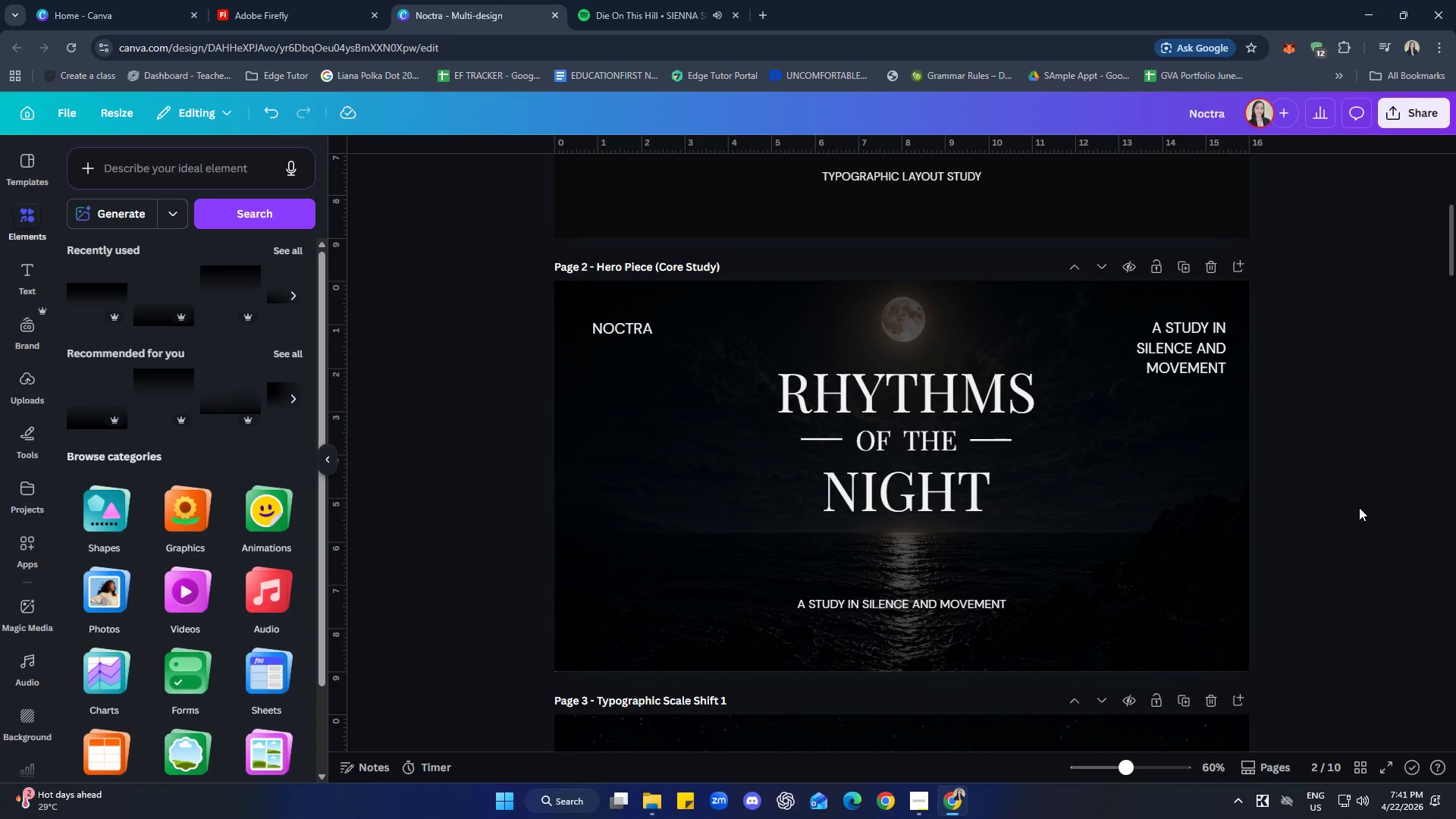 
scroll: coordinate [1310, 611], scroll_direction: up, amount: 6.0
 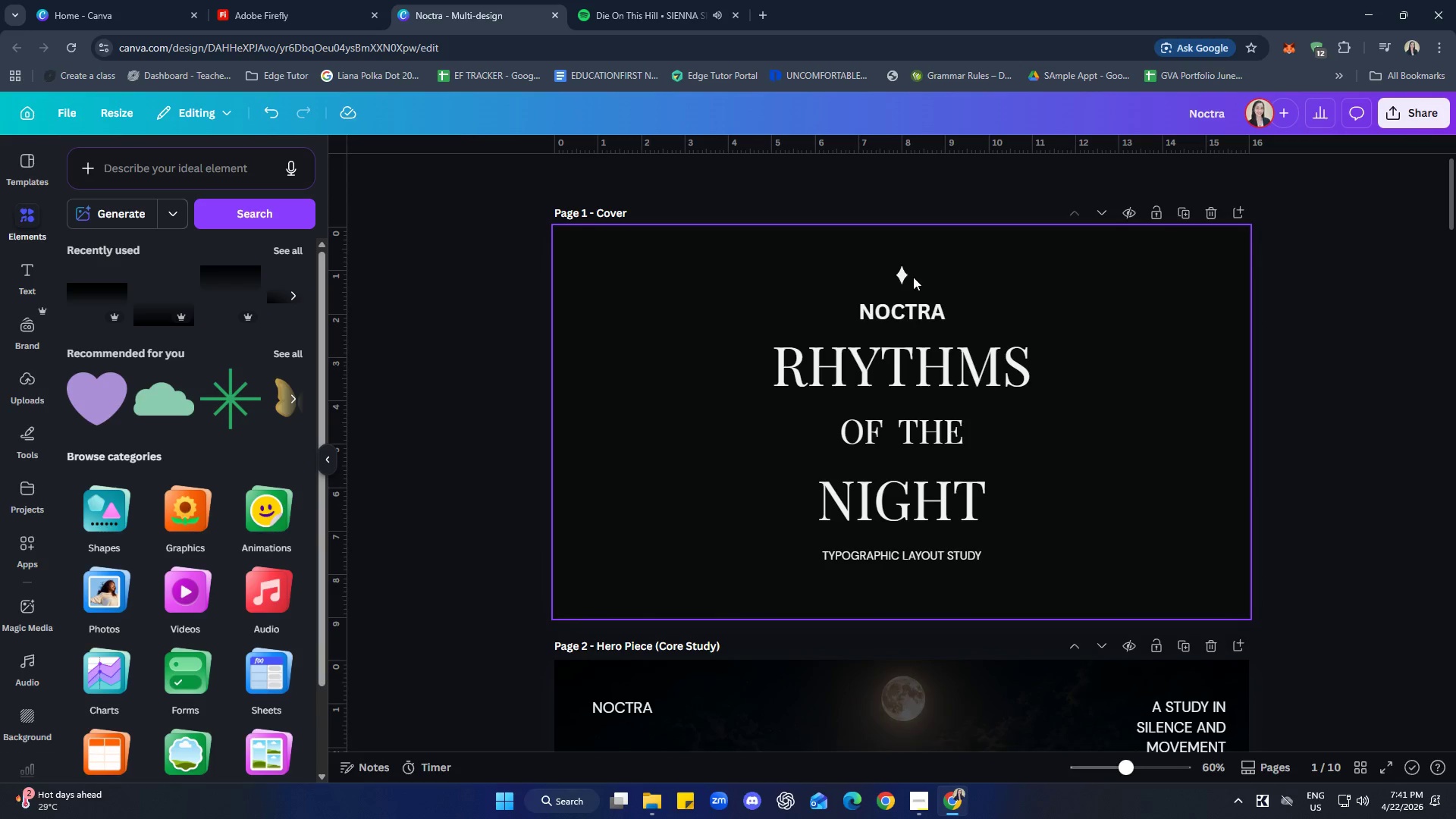 
left_click([905, 275])
 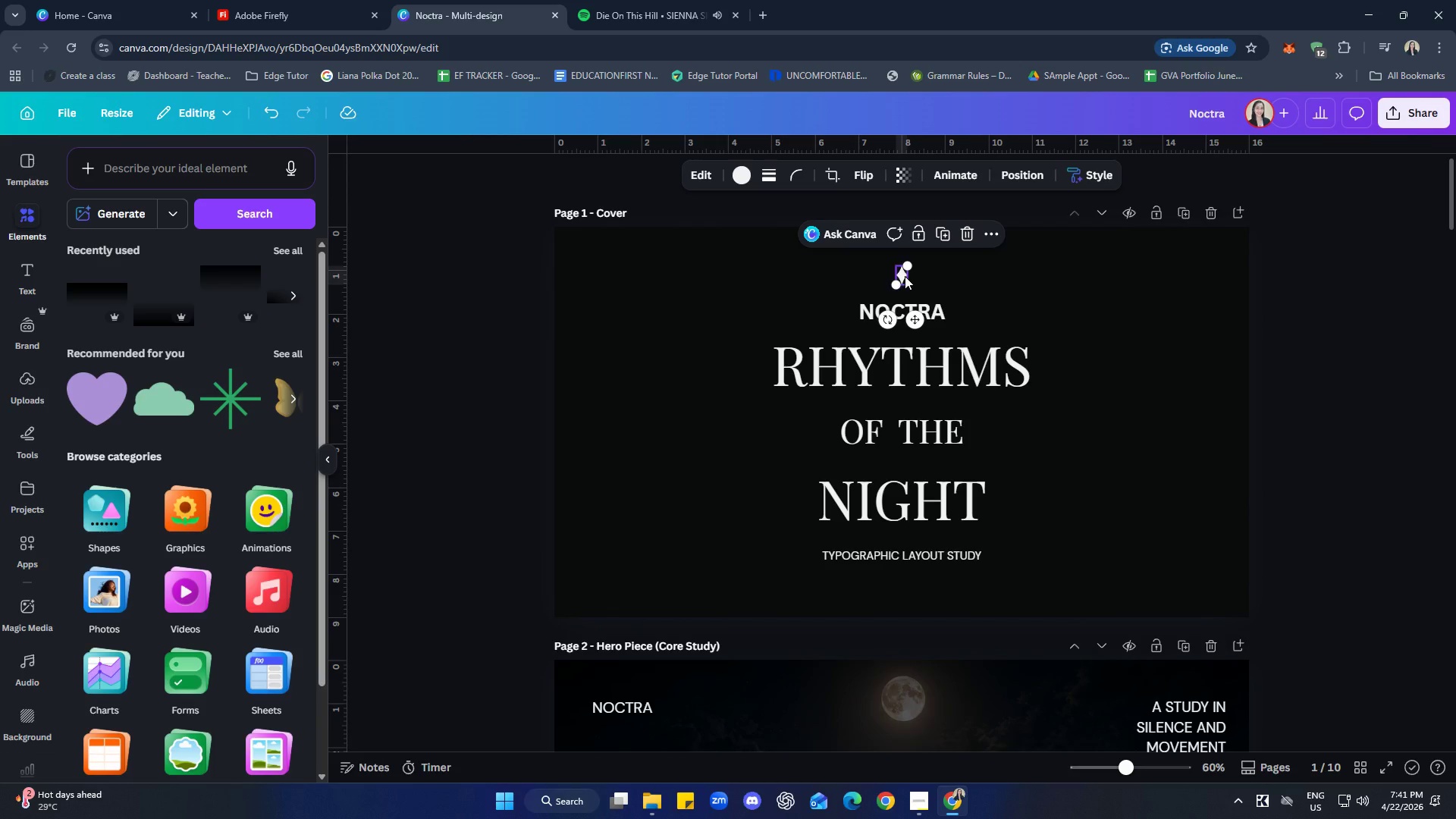 
key(ArrowUp)
 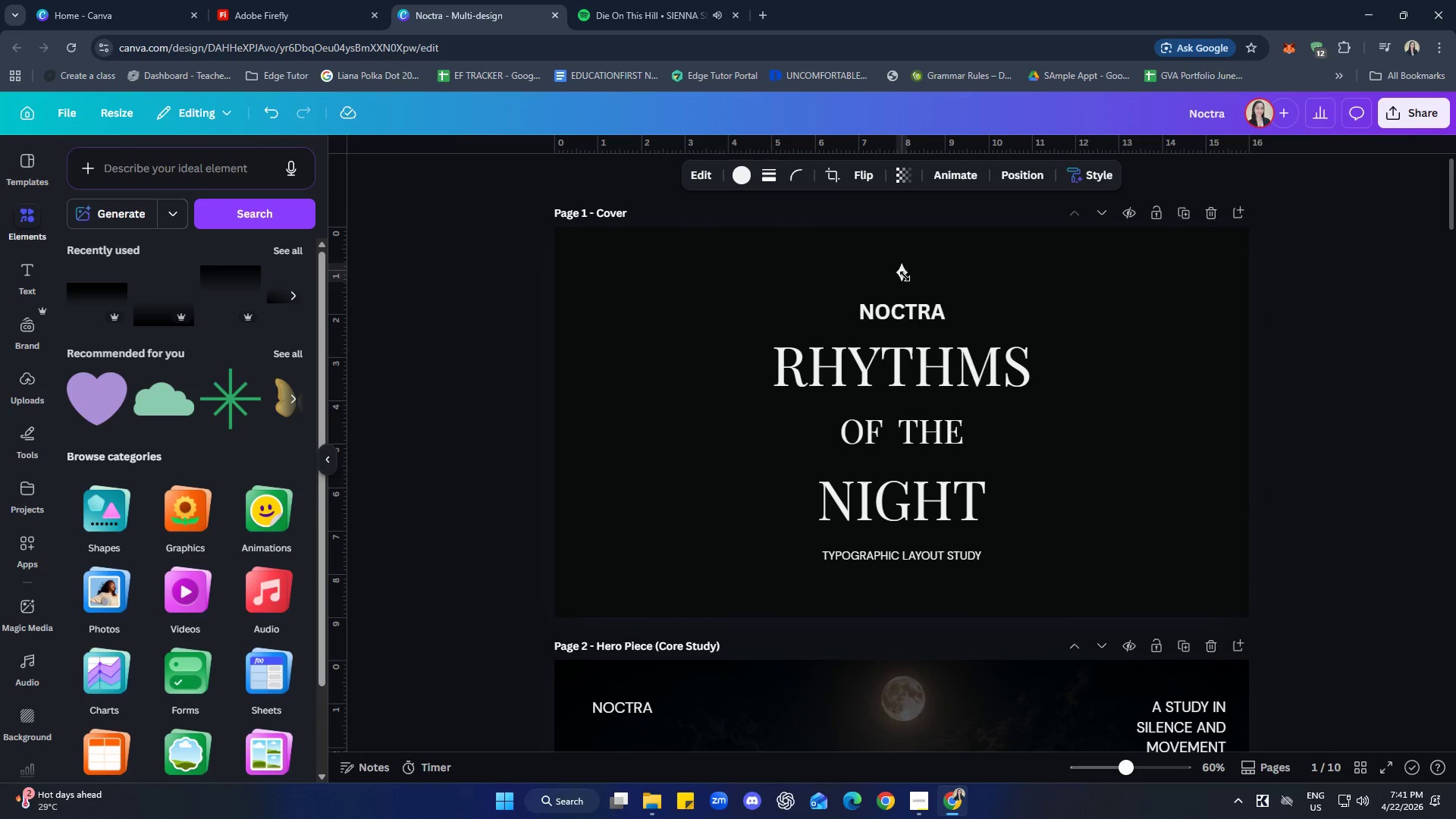 
key(ArrowUp)
 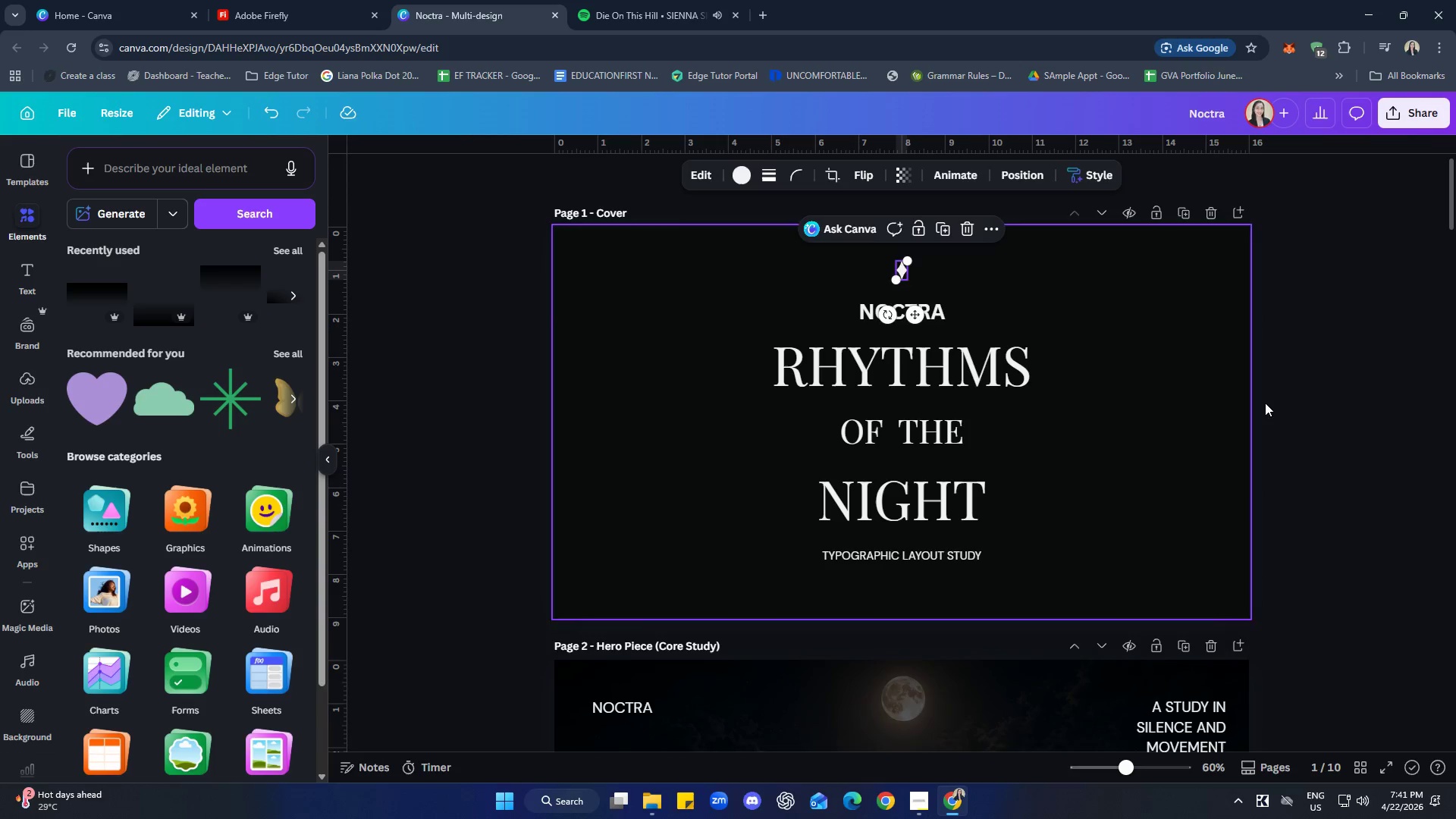 
double_click([1362, 382])
 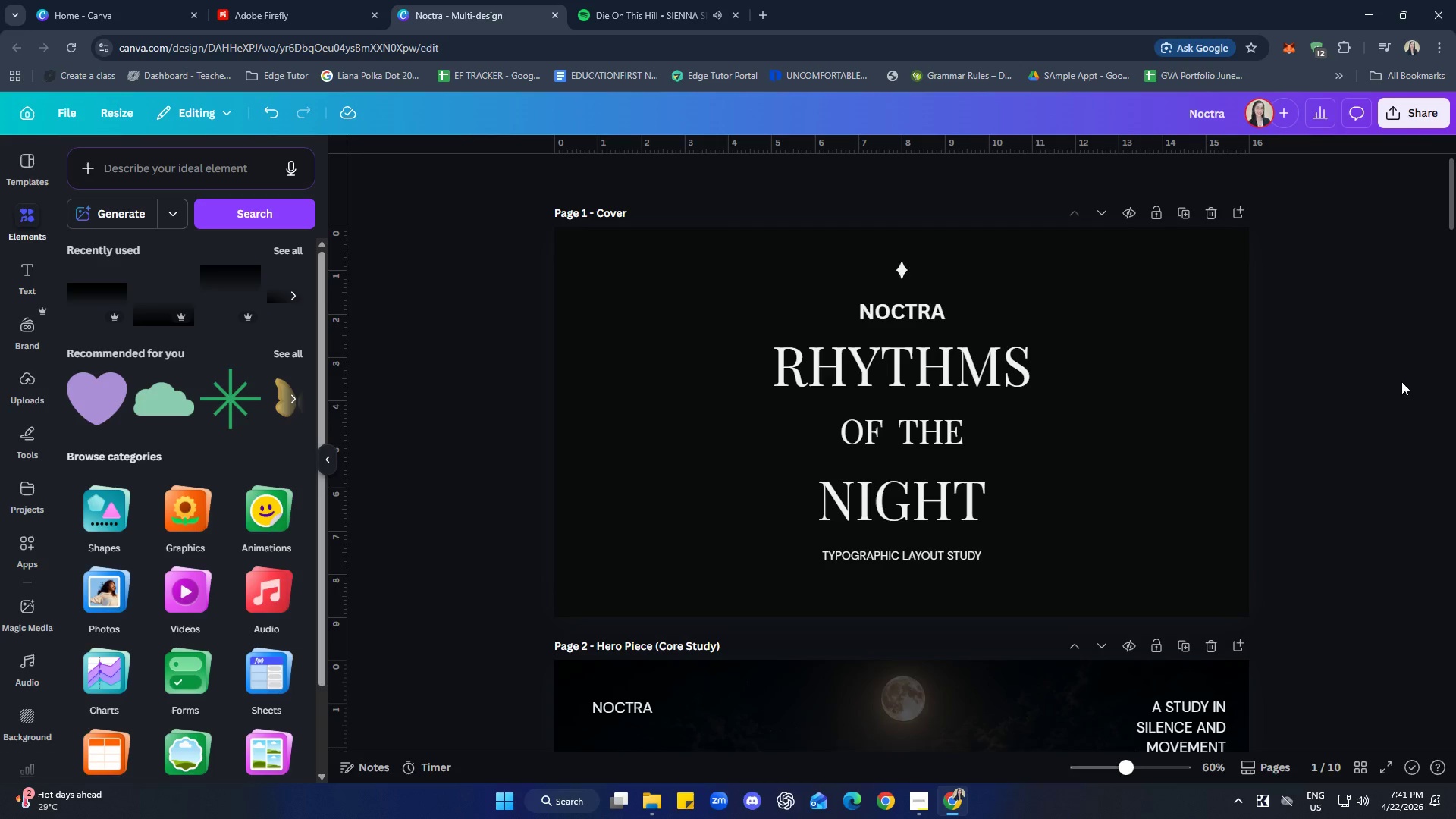 
left_click([940, 559])
 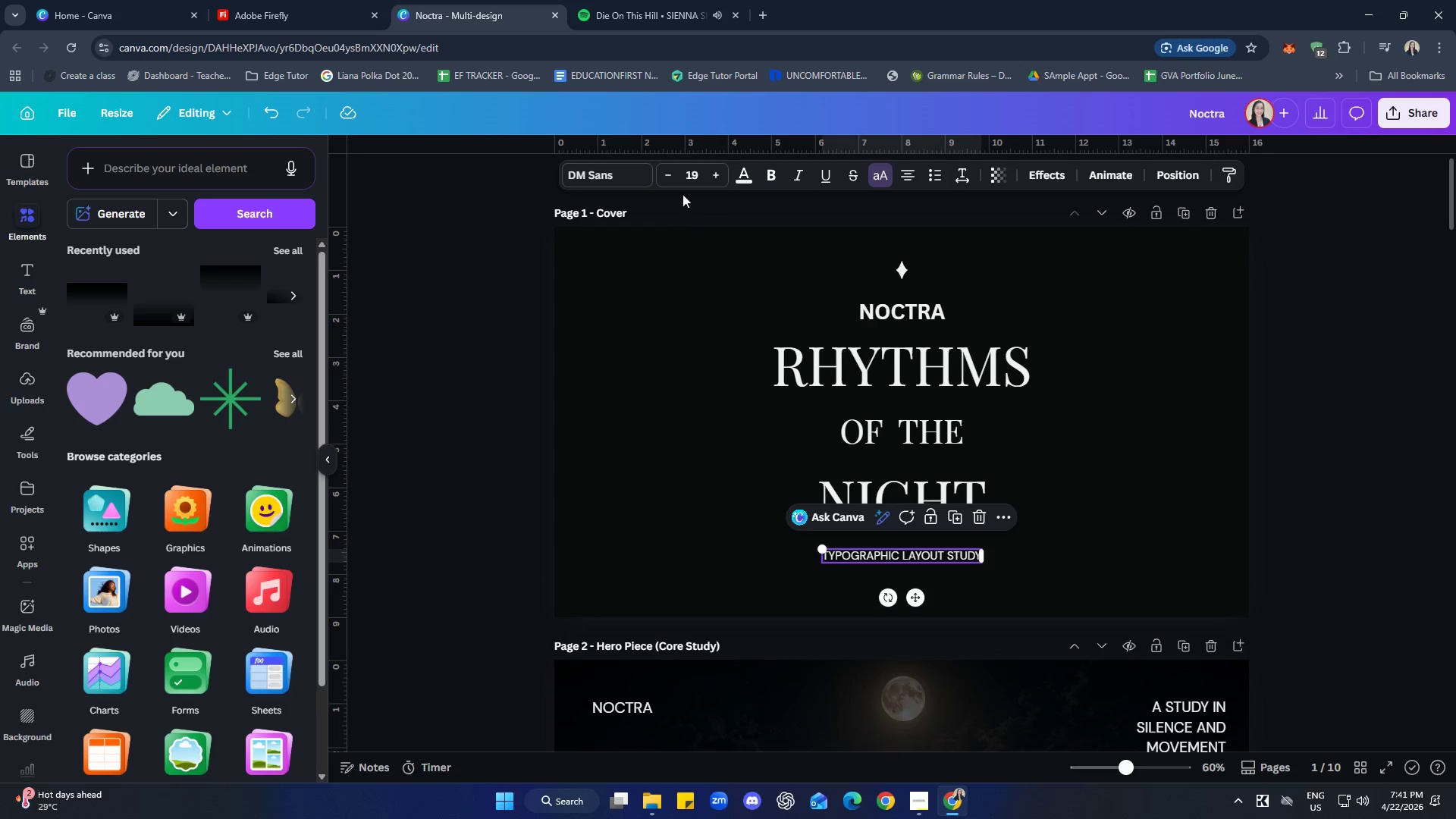 
left_click([671, 169])
 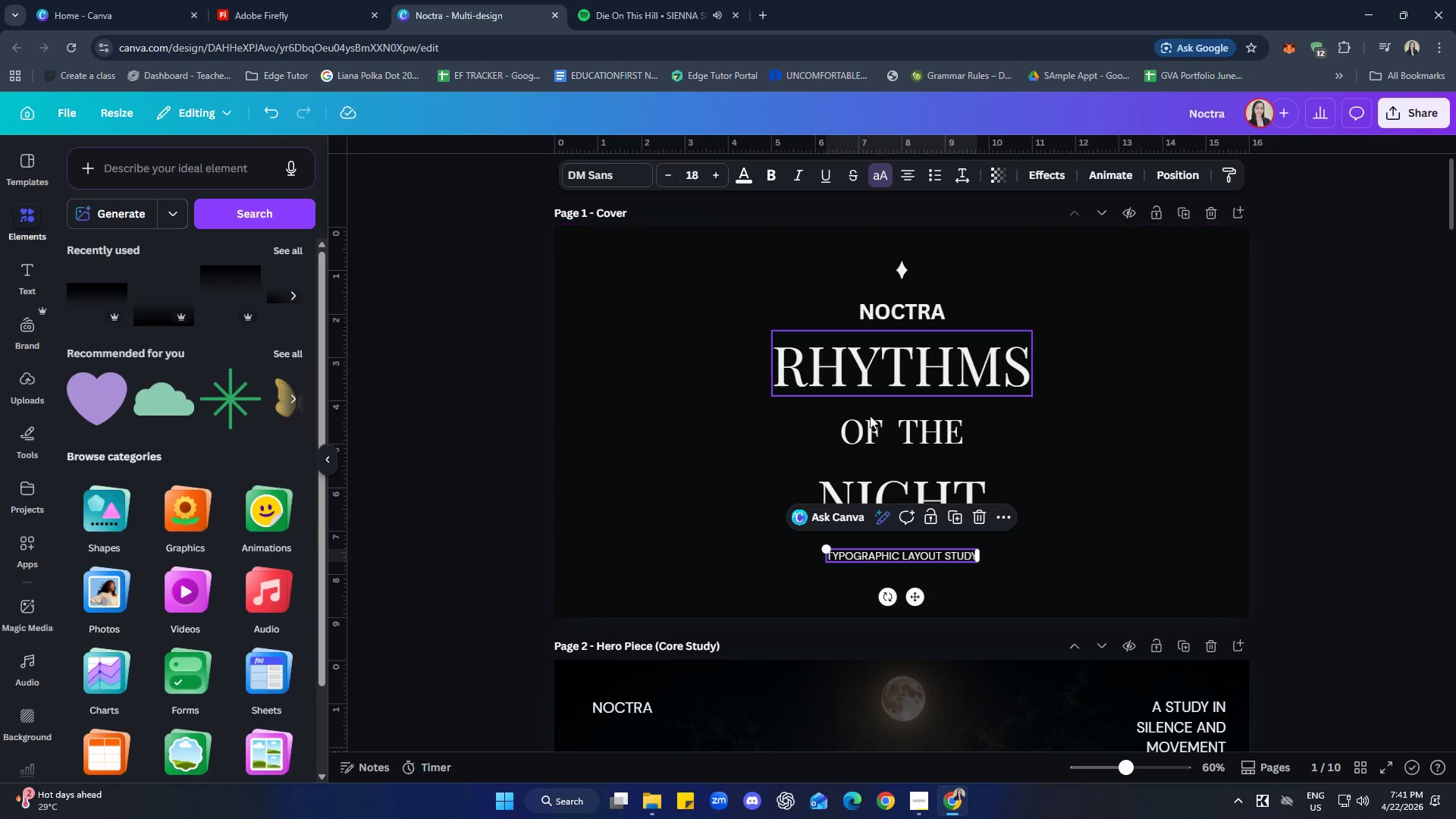 
left_click([1144, 529])
 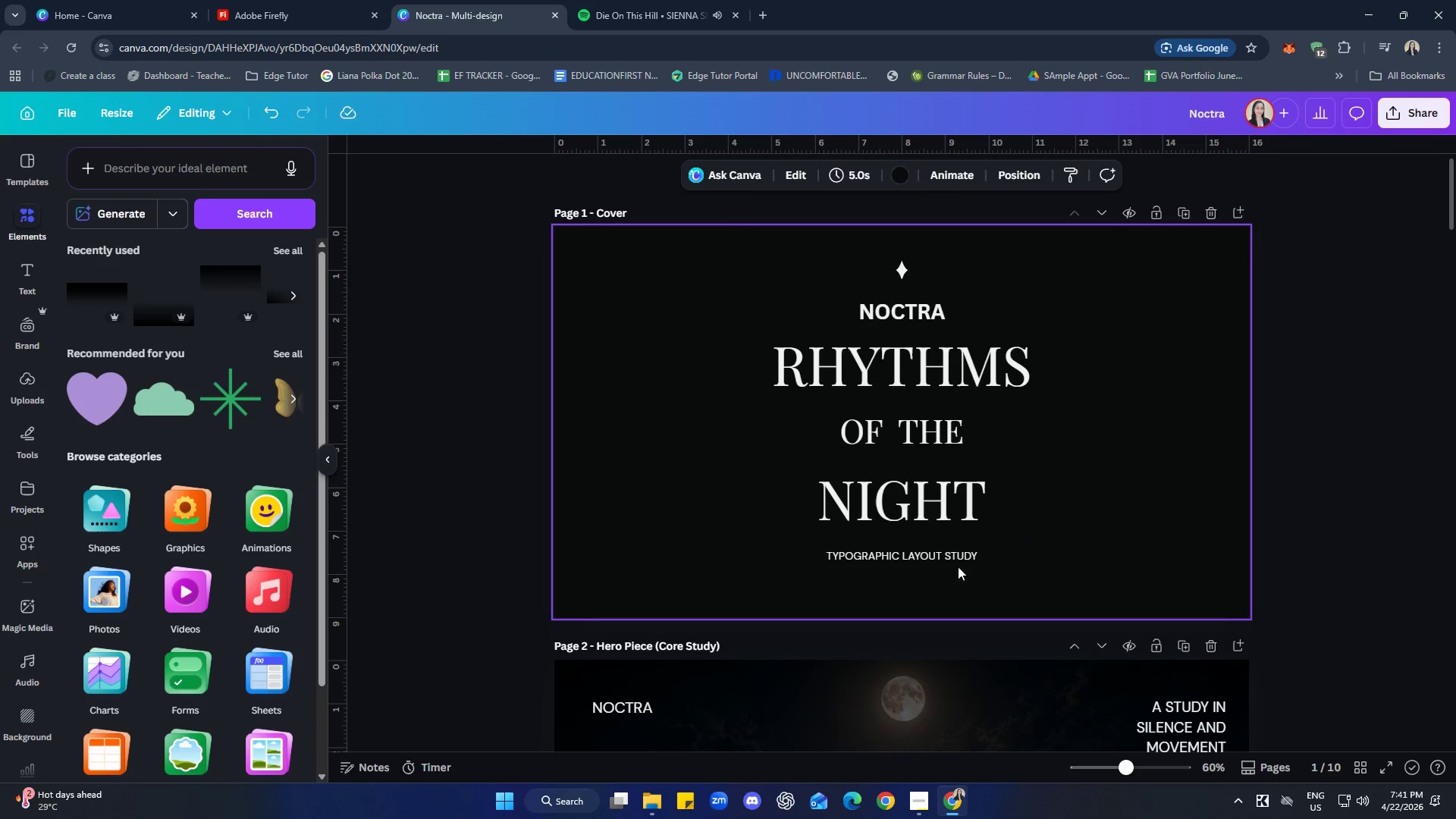 
left_click([951, 561])
 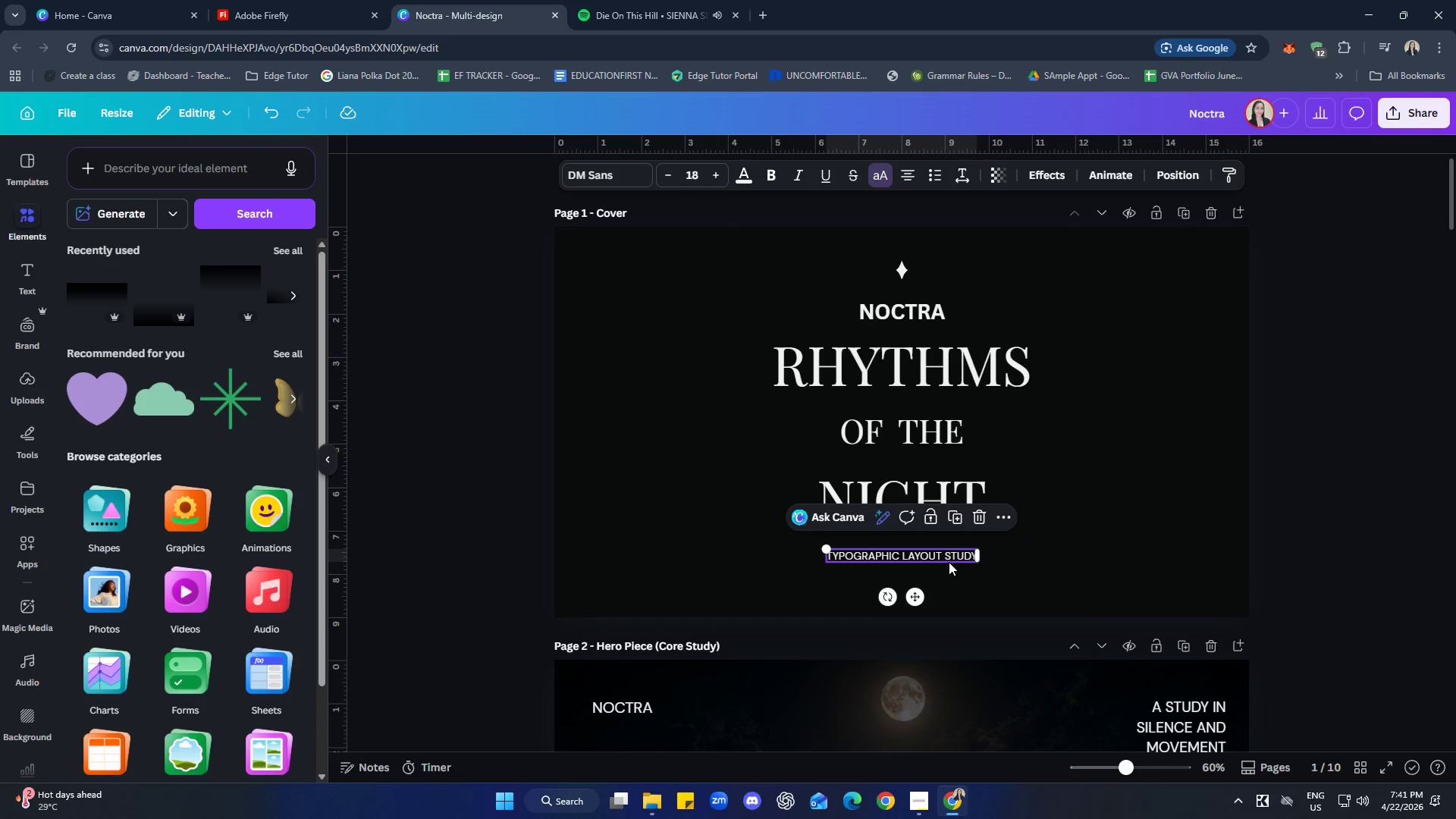 
right_click([948, 562])
 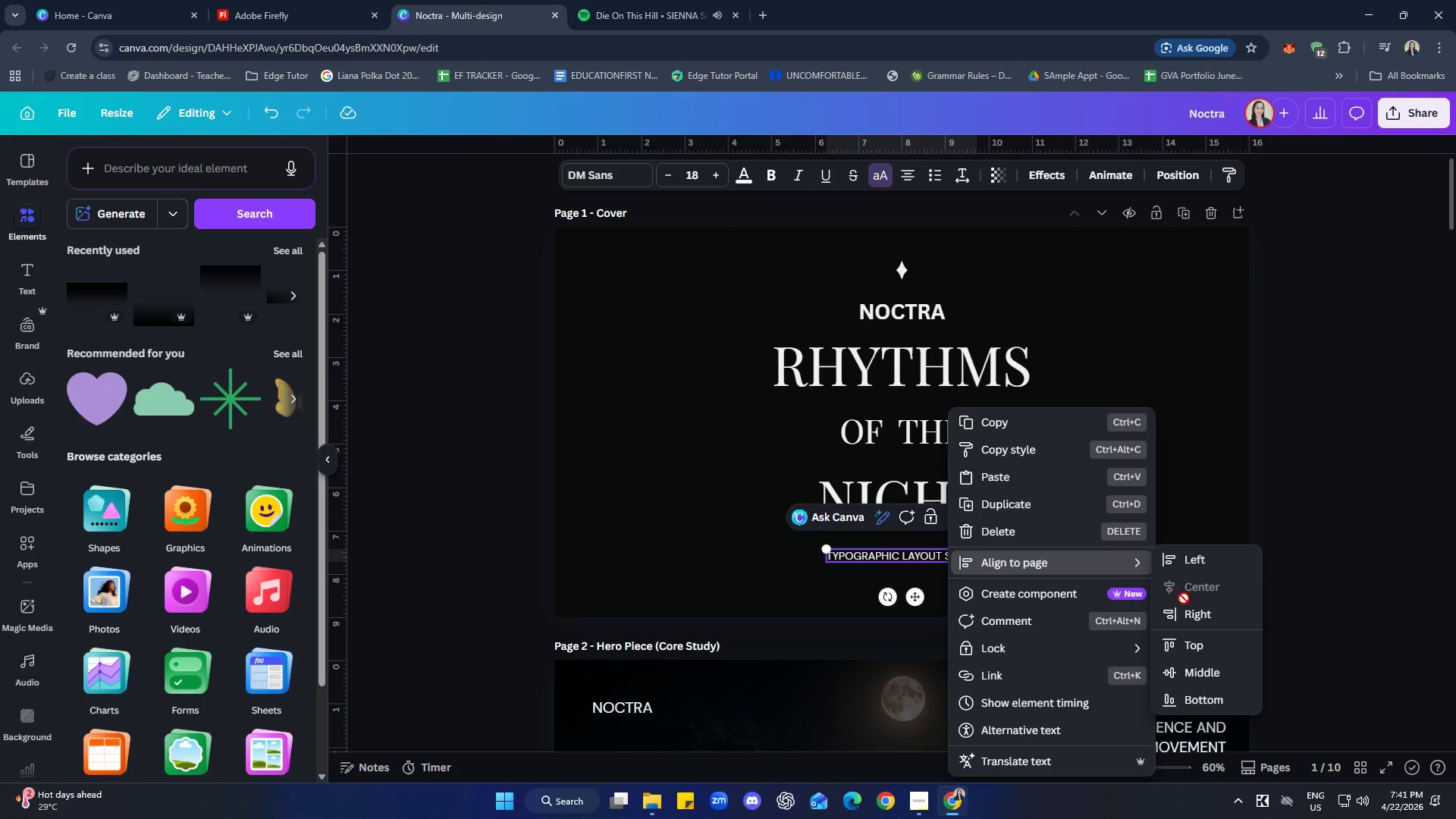 
left_click([1335, 583])
 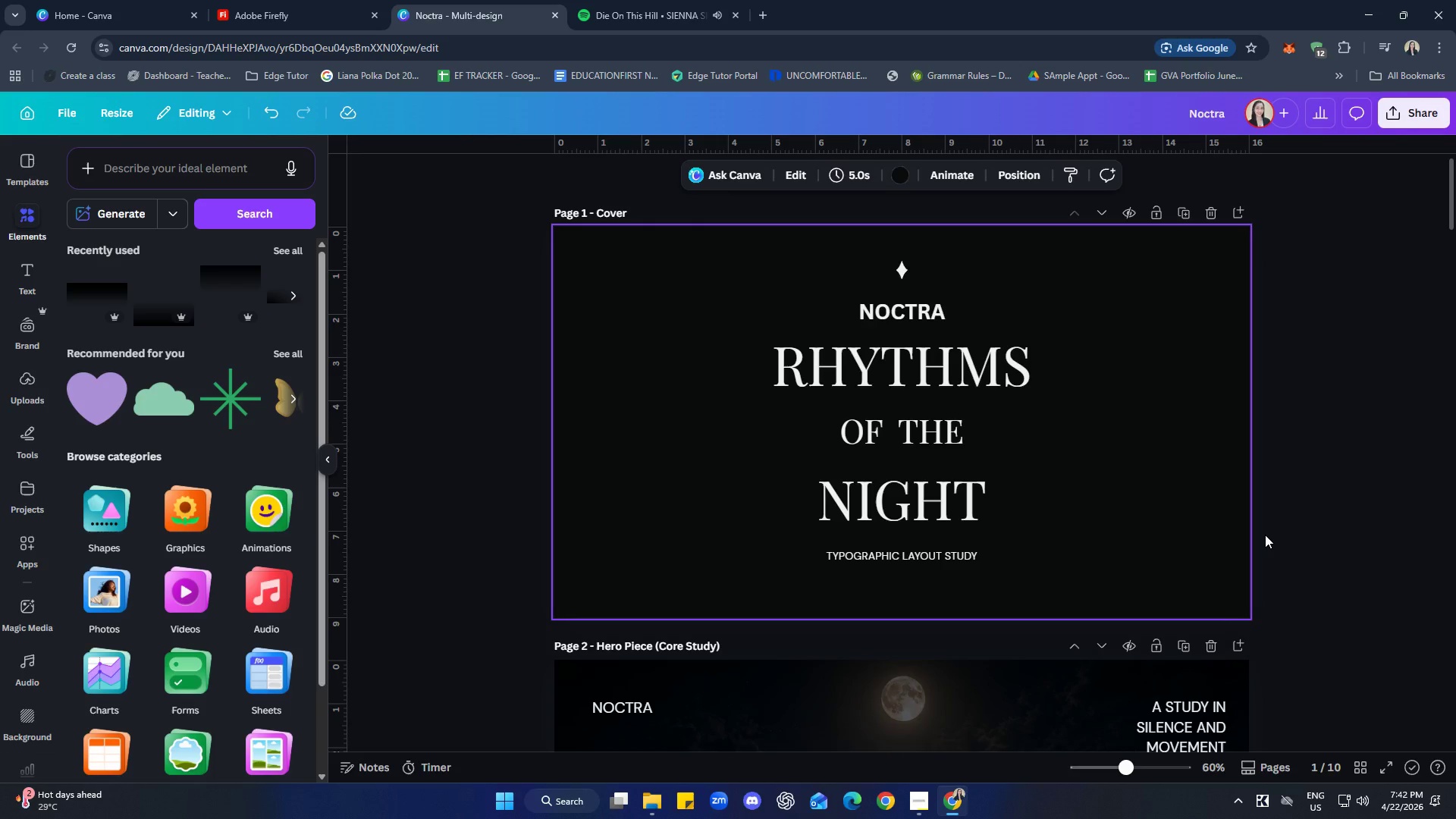 
wait(8.23)
 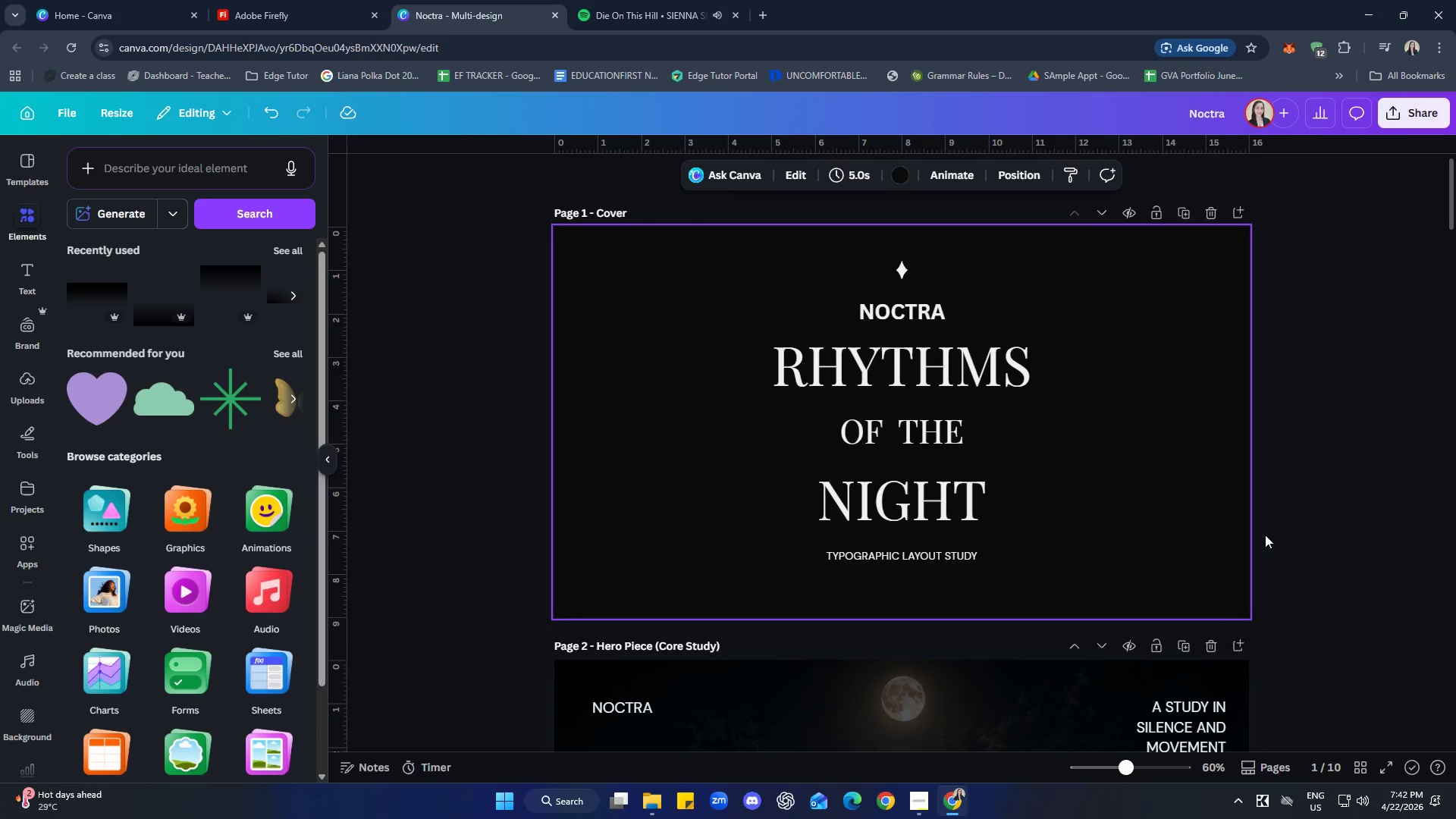 
left_click([1319, 424])
 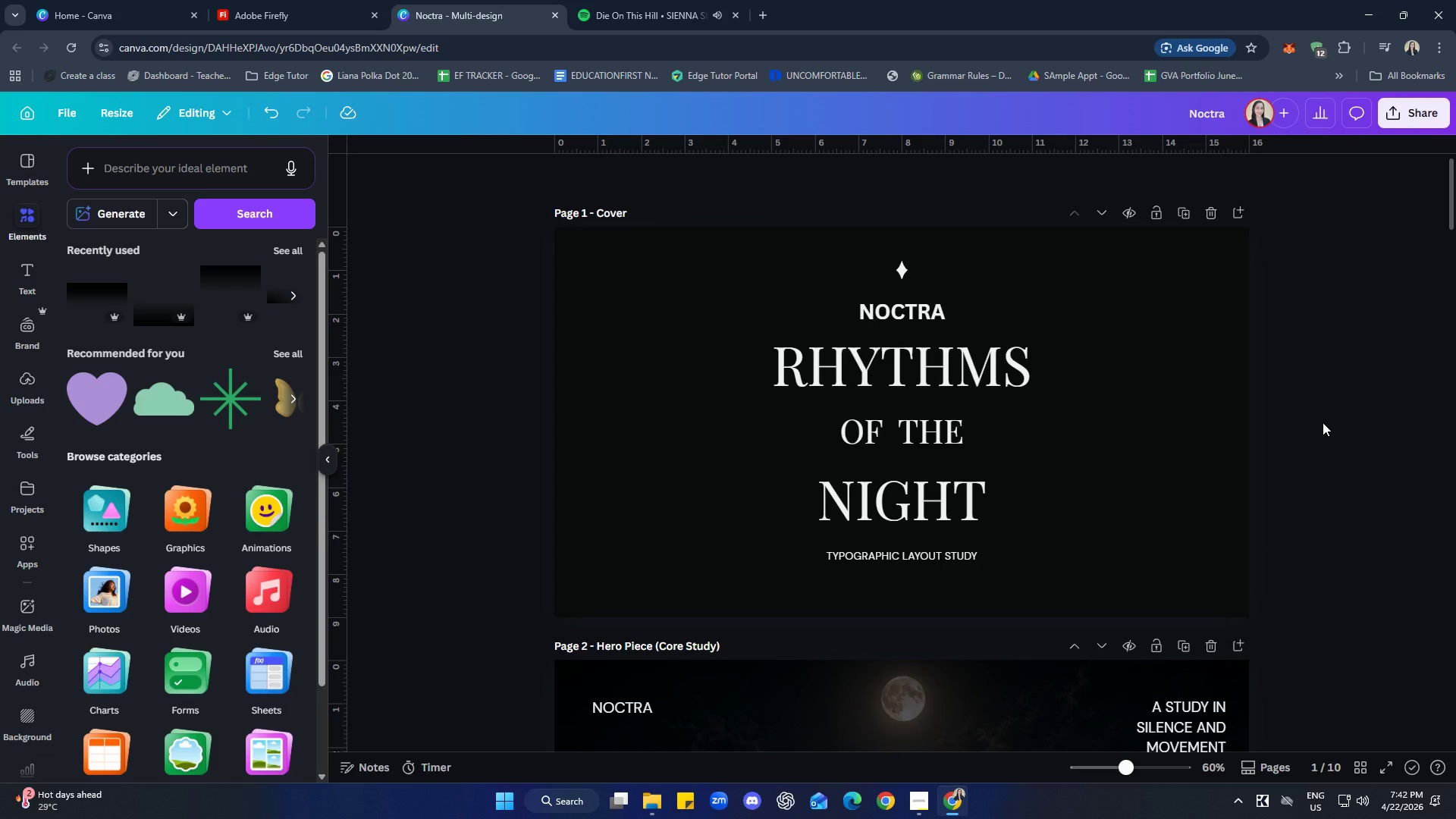 
wait(5.77)
 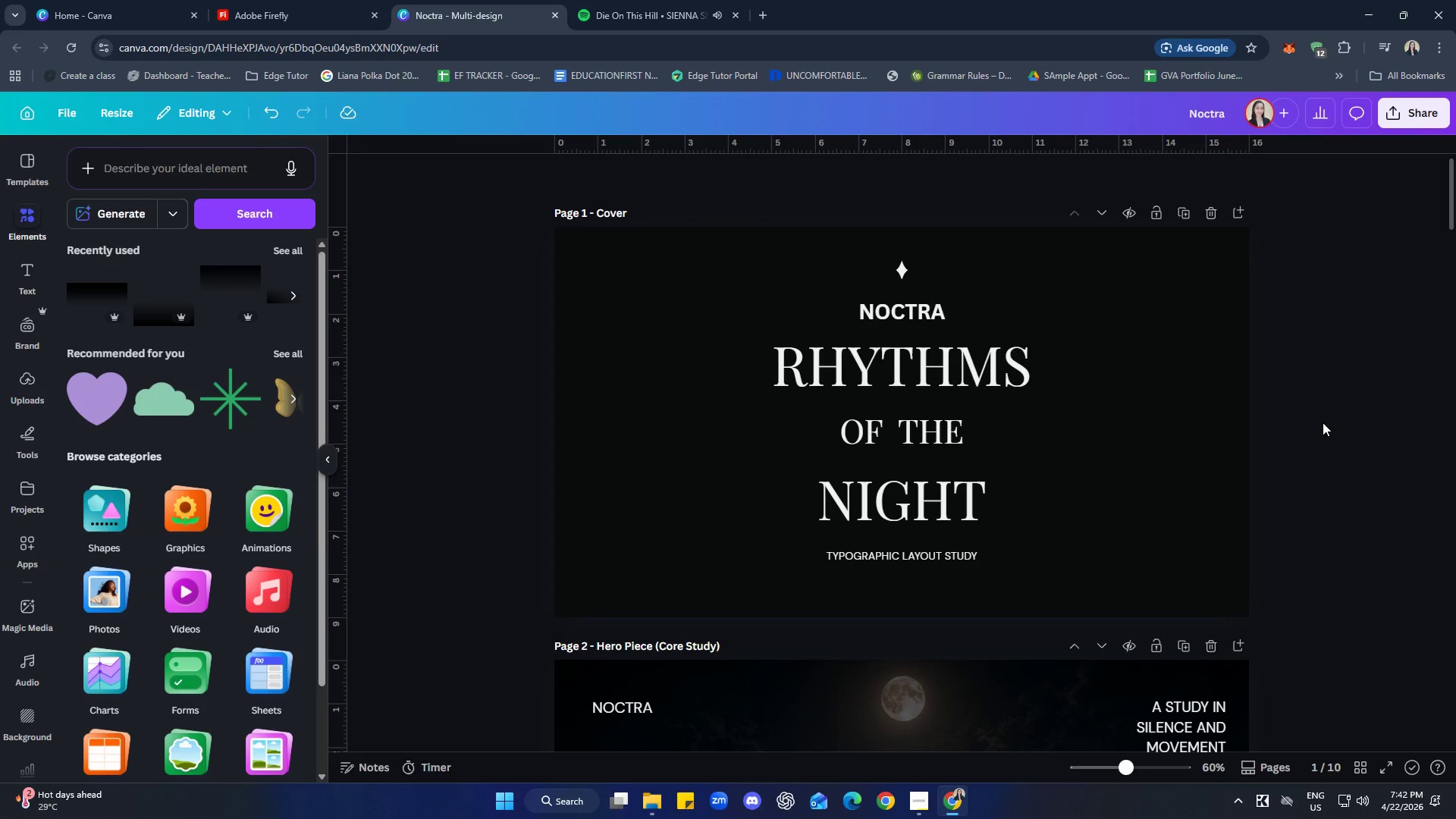 
scroll: coordinate [1288, 313], scroll_direction: down, amount: 4.0
 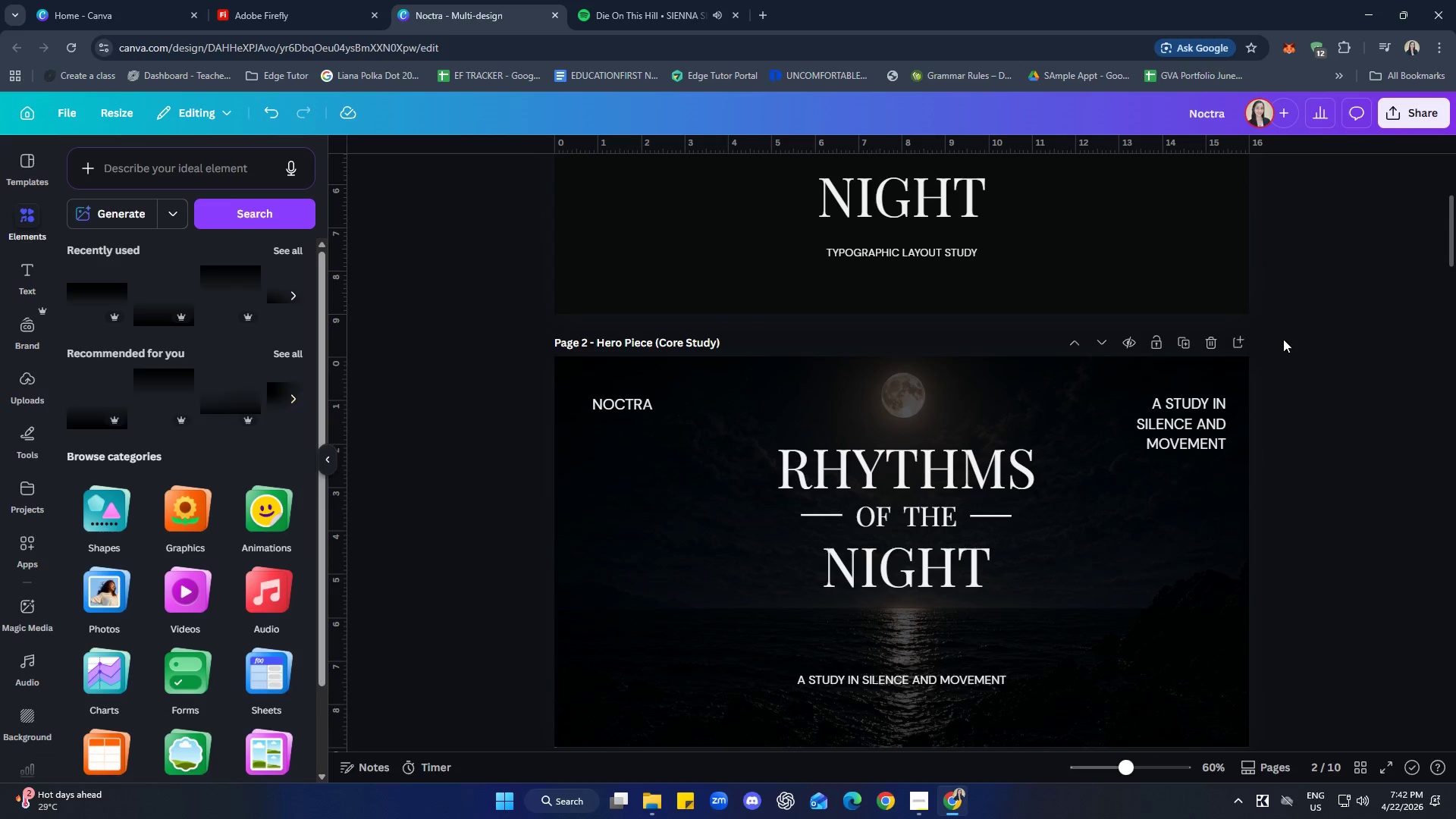 
scroll: coordinate [1362, 375], scroll_direction: up, amount: 5.0
 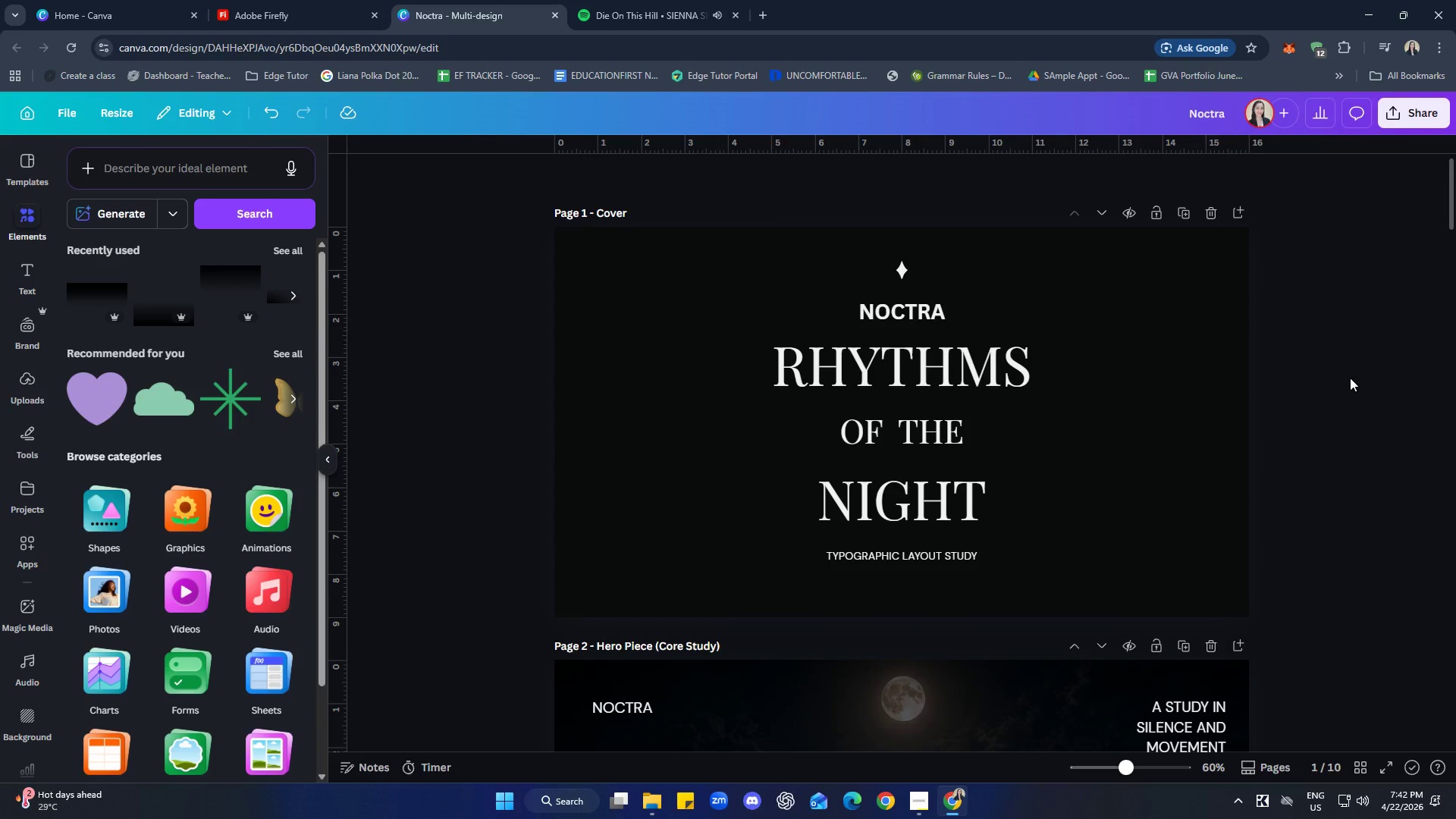 
wait(6.82)
 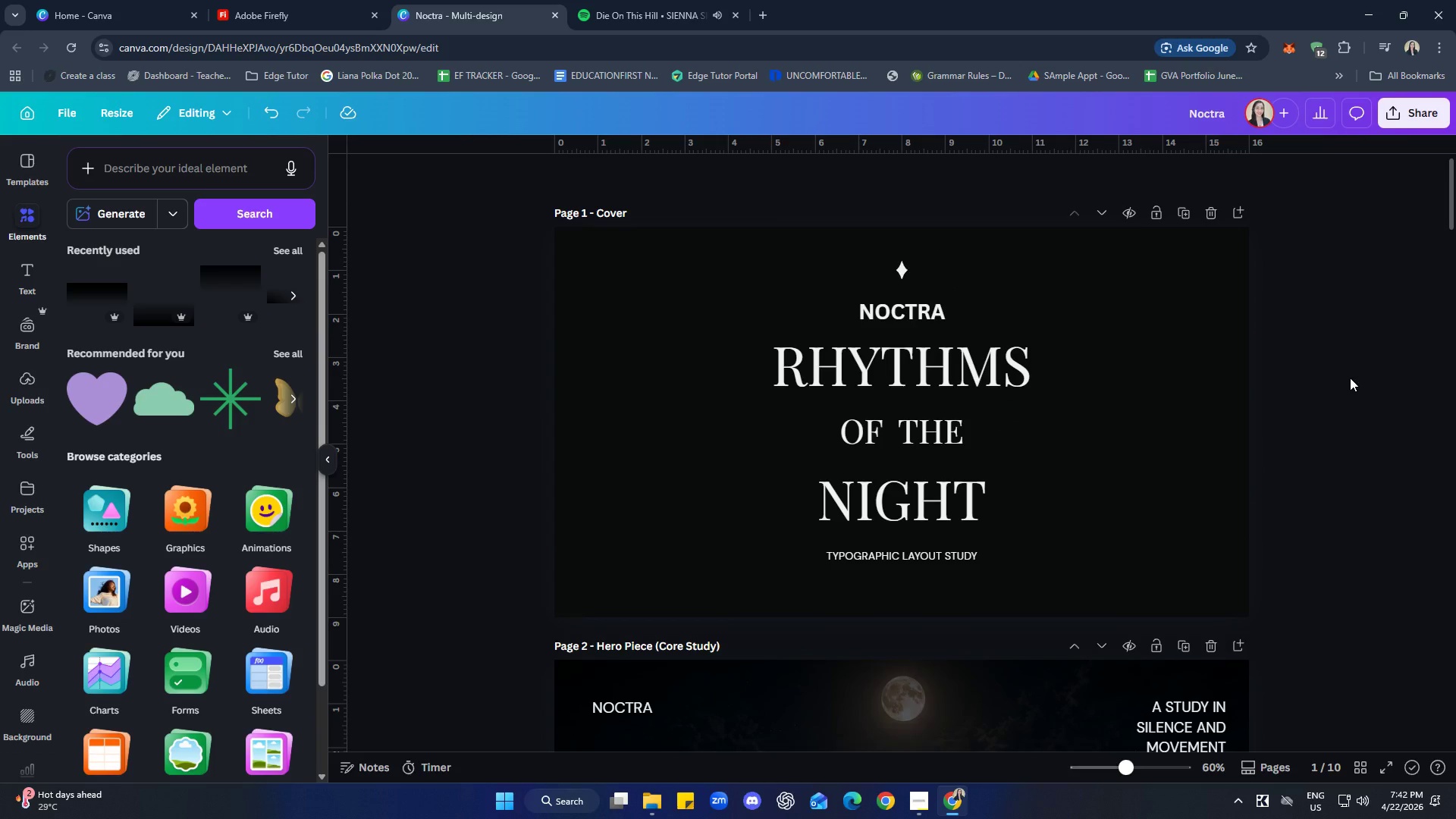 
scroll: coordinate [1085, 575], scroll_direction: down, amount: 3.0
 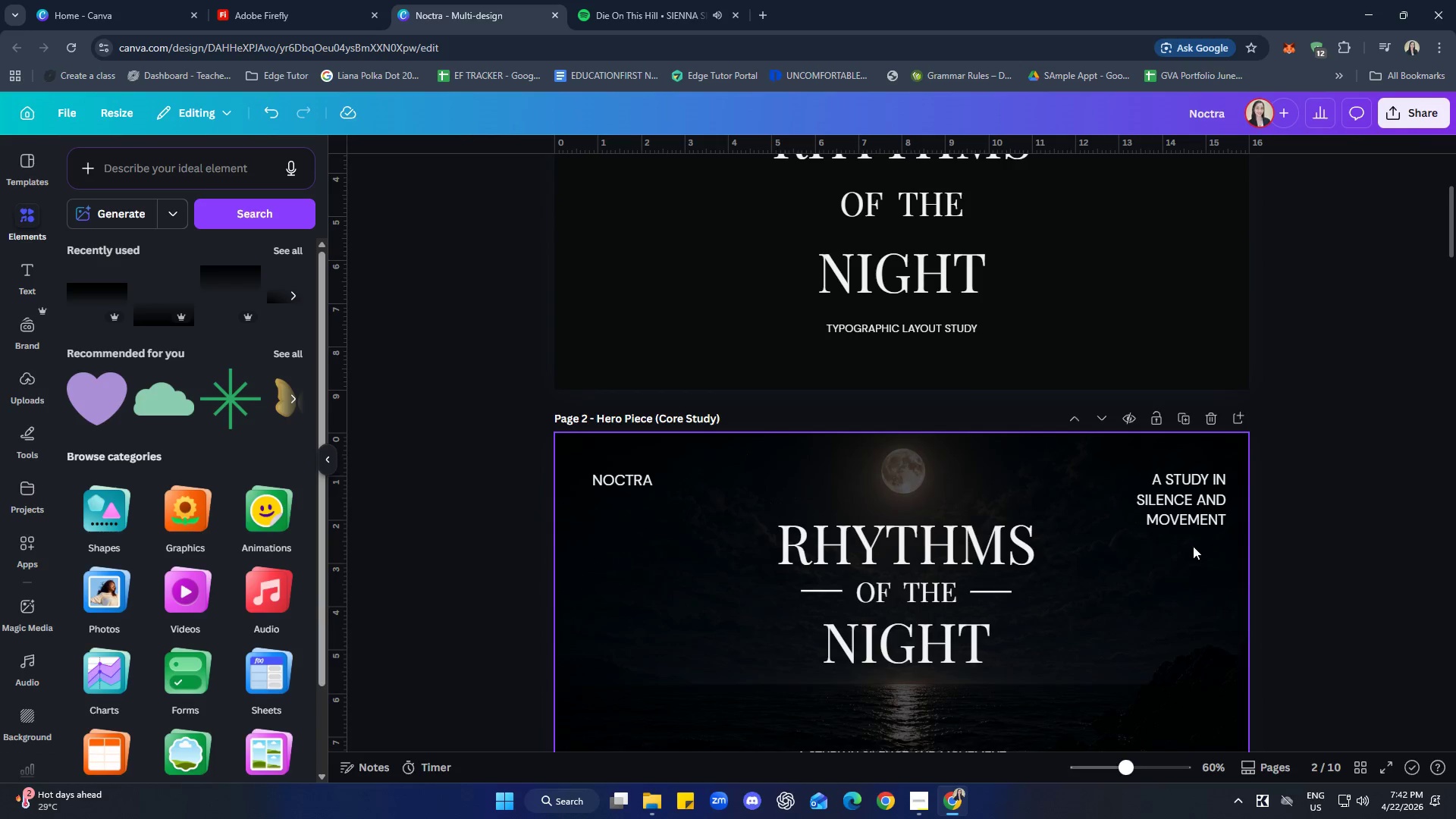 
scroll: coordinate [1283, 722], scroll_direction: up, amount: 5.0
 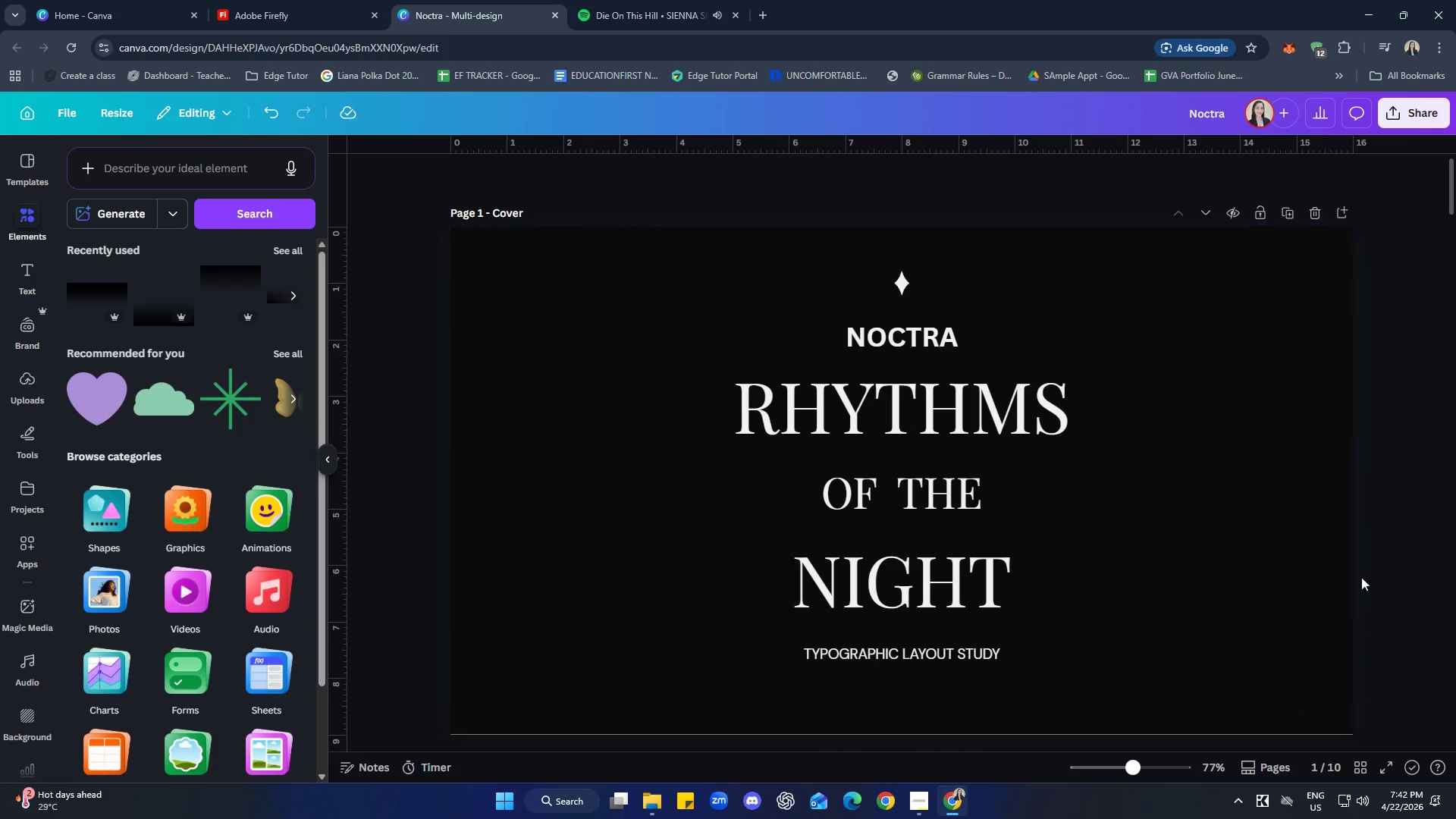 
left_click([1403, 516])
 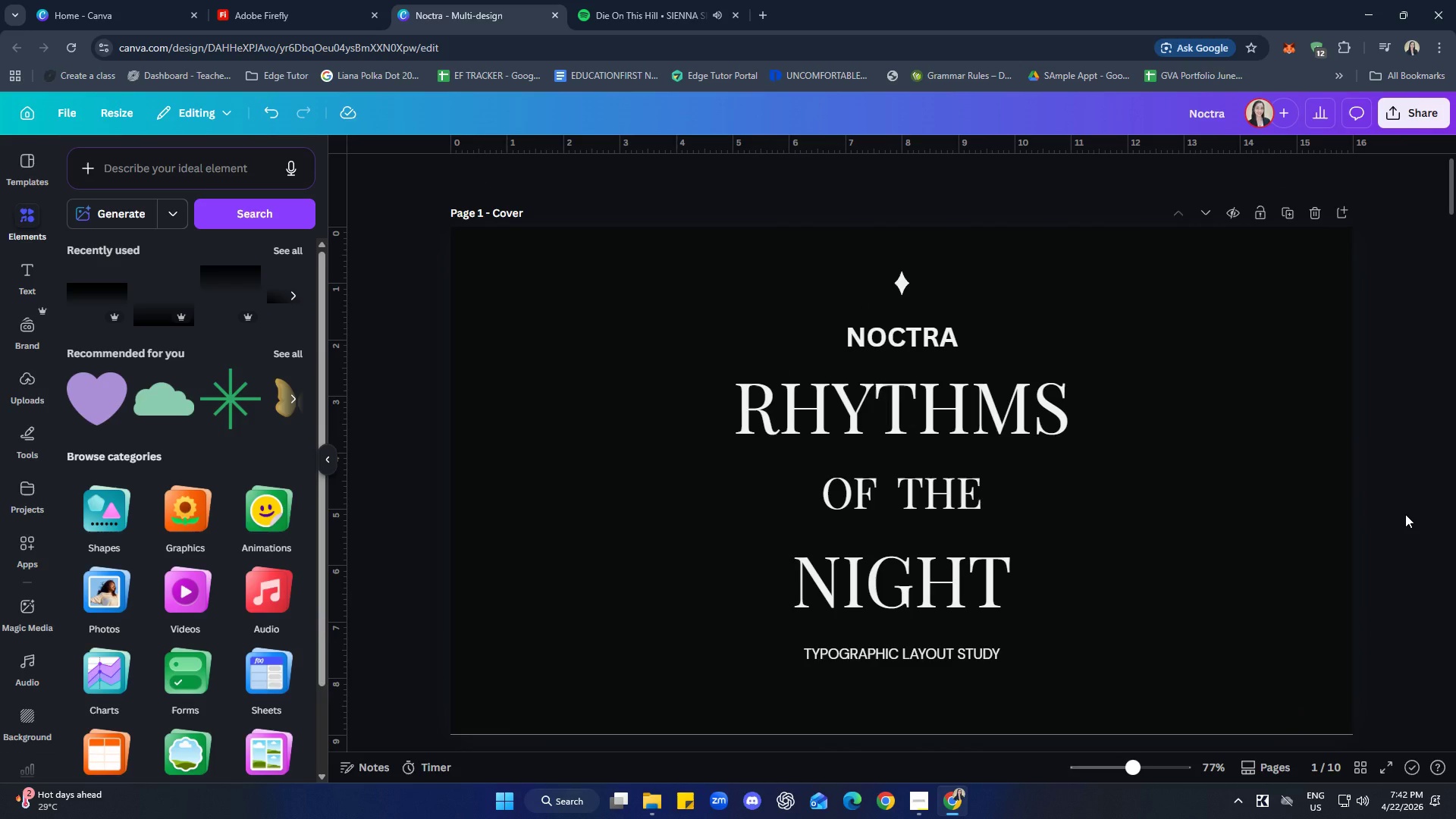 
scroll: coordinate [1405, 514], scroll_direction: down, amount: 1.0
 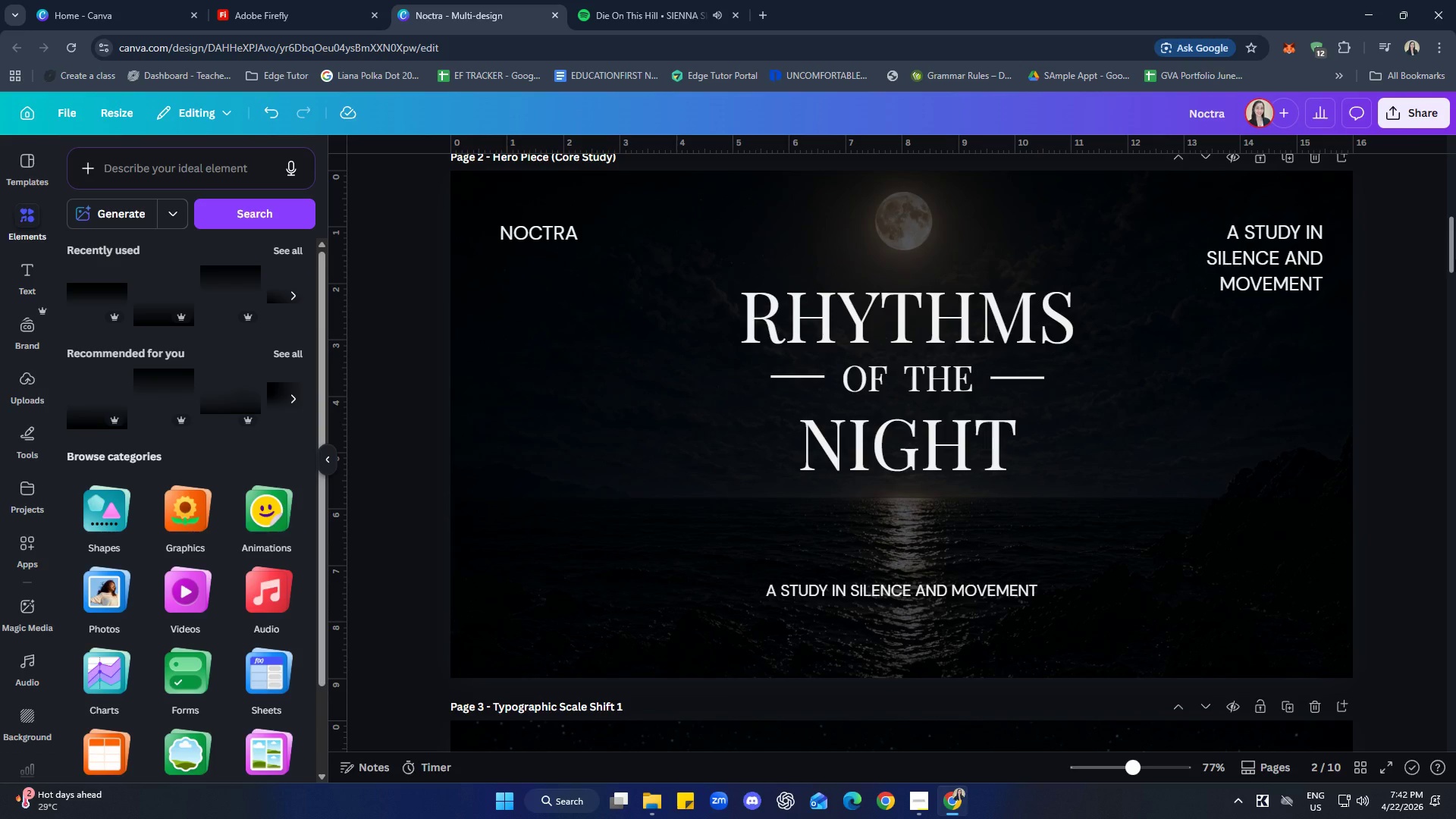 
wait(24.88)
 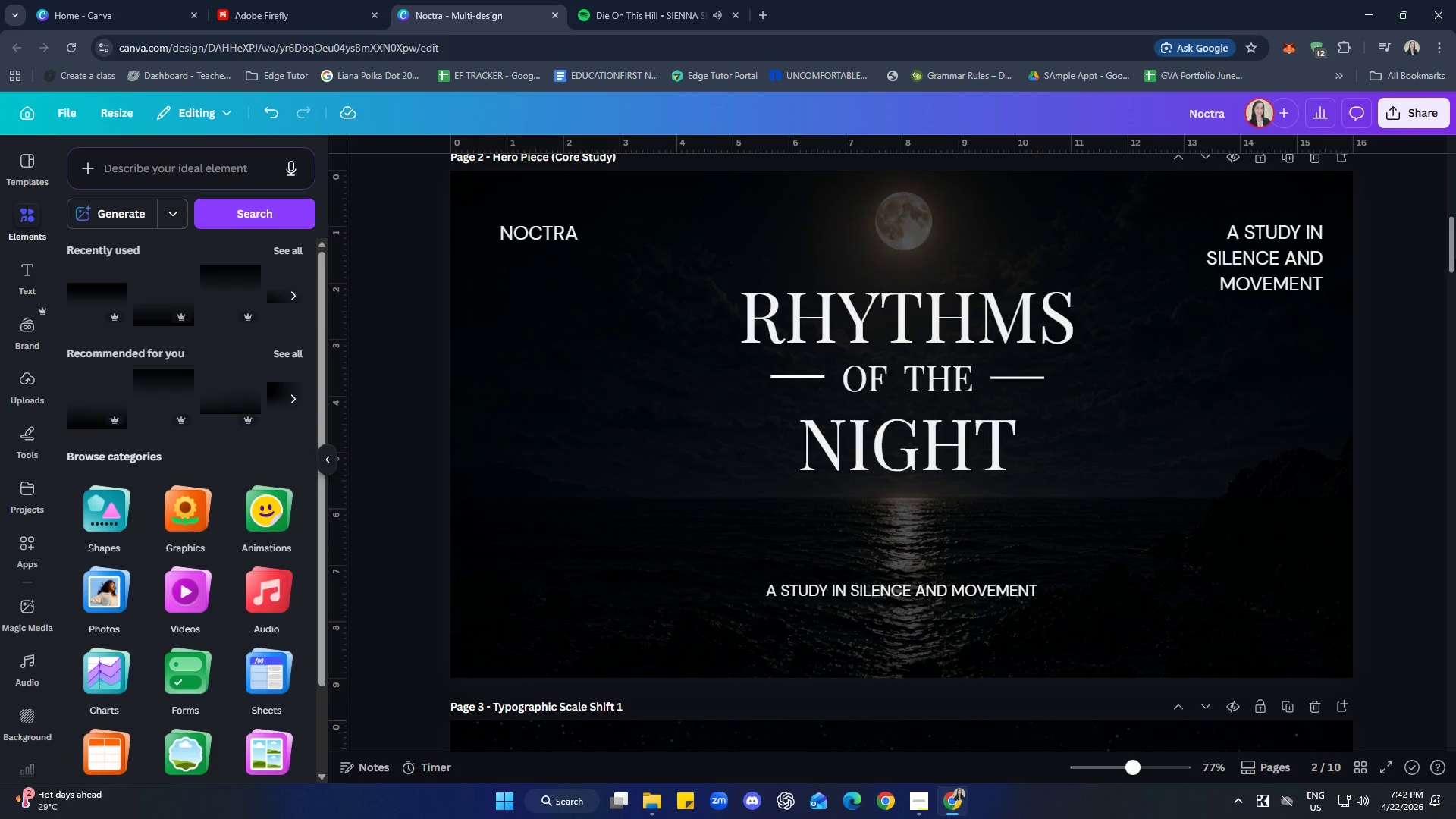 
scroll: coordinate [1348, 394], scroll_direction: none, amount: 0.0
 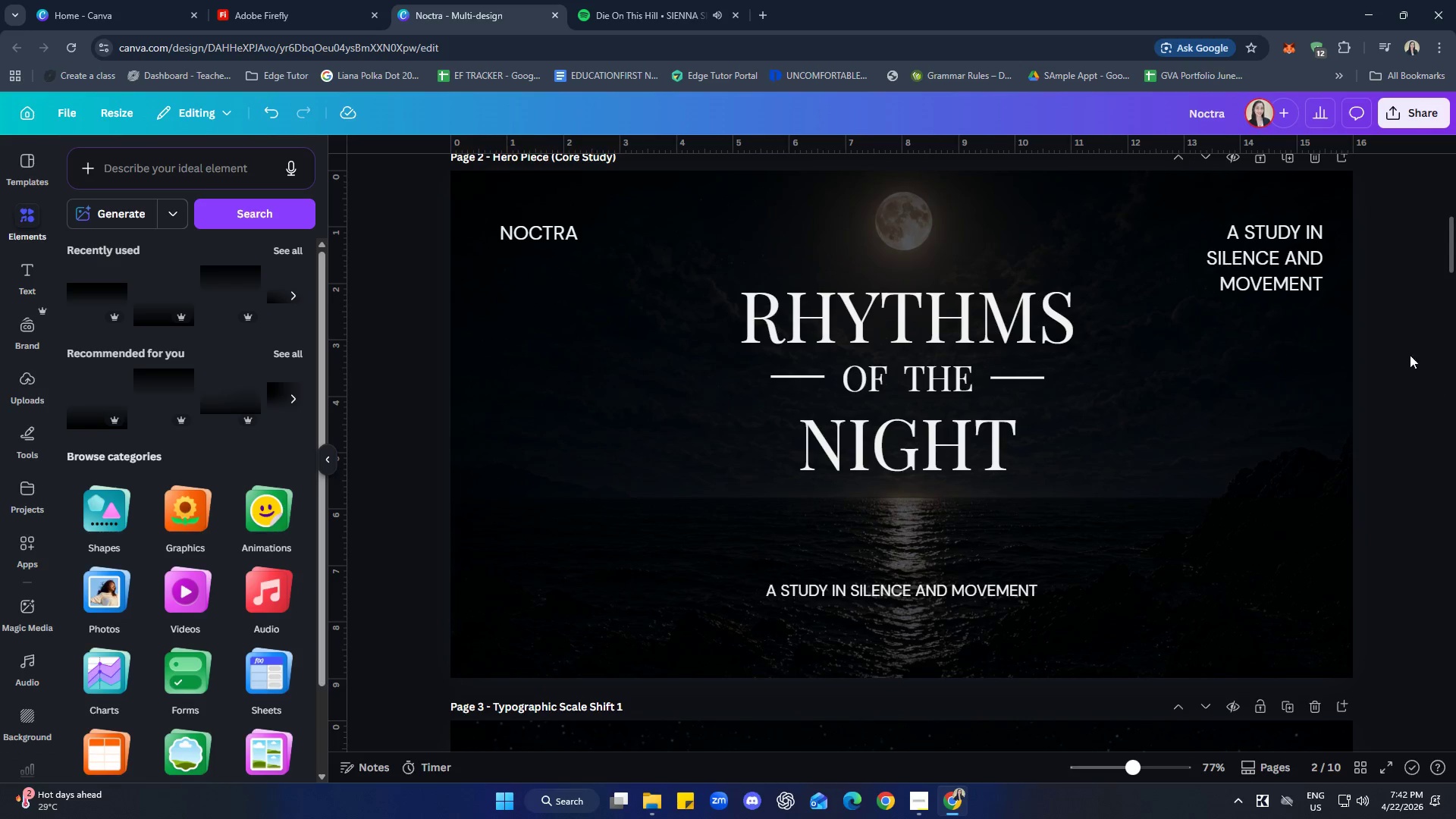 
left_click([1296, 263])
 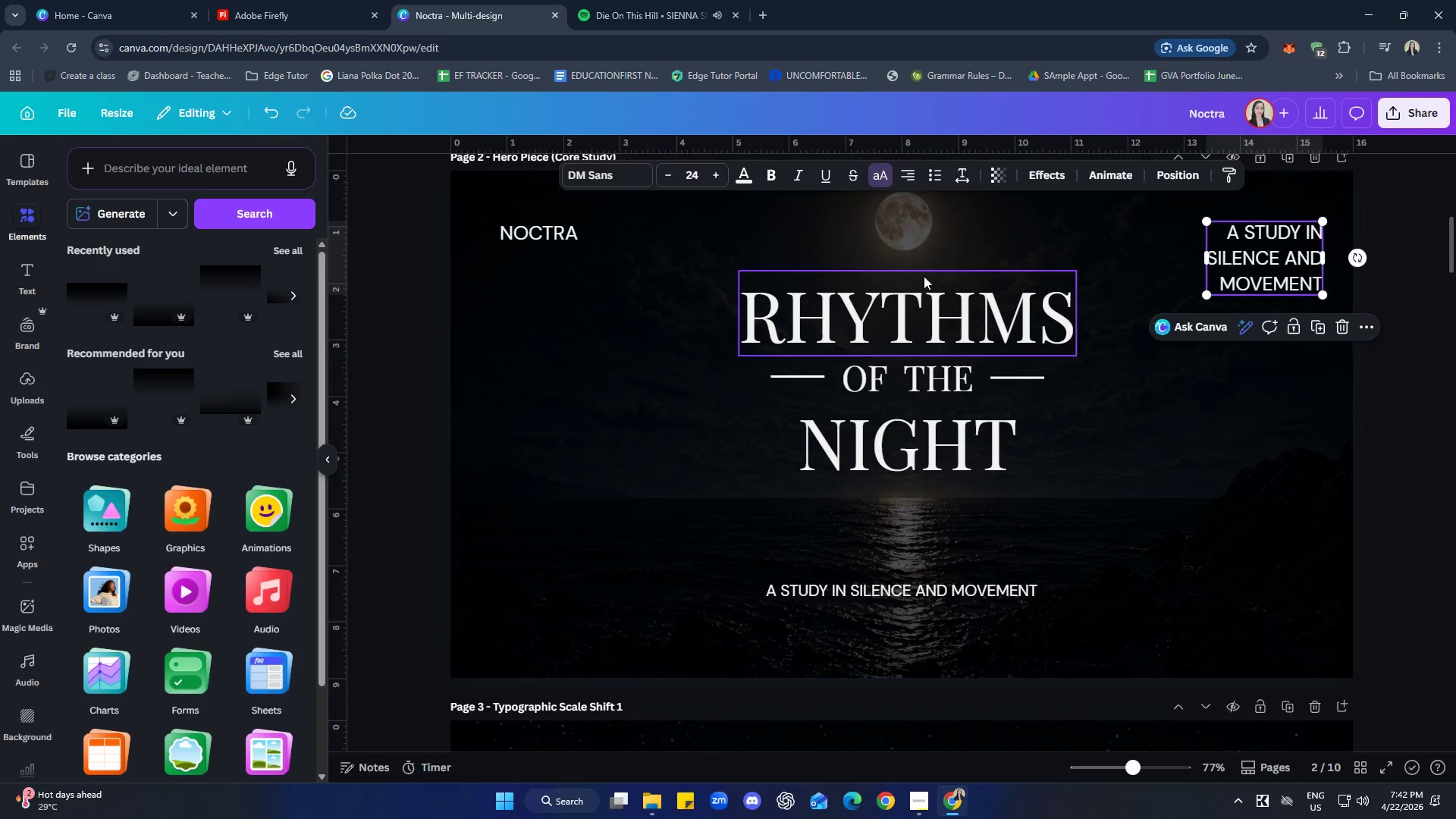 
left_click([544, 237])
 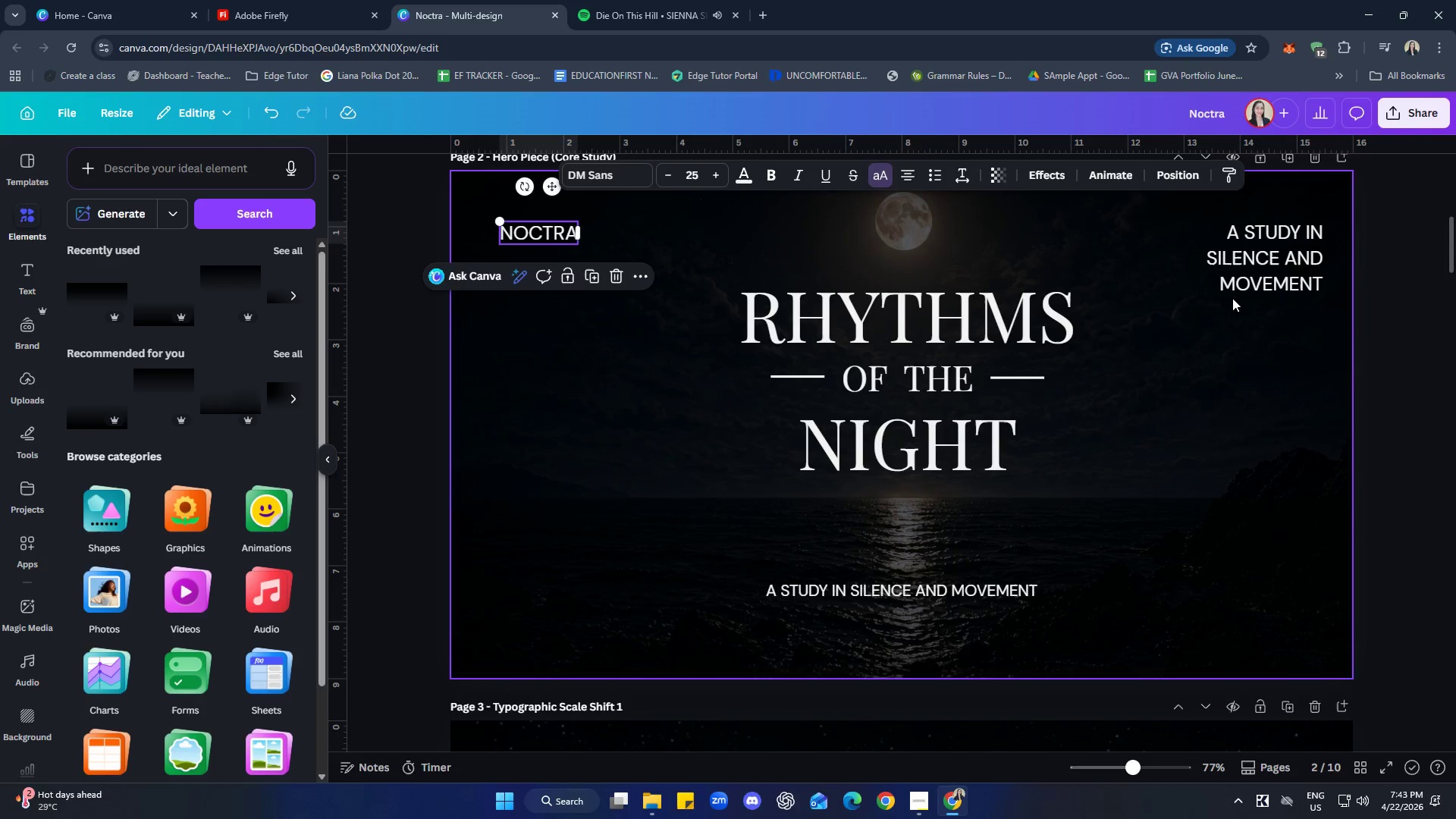 
left_click([1241, 266])
 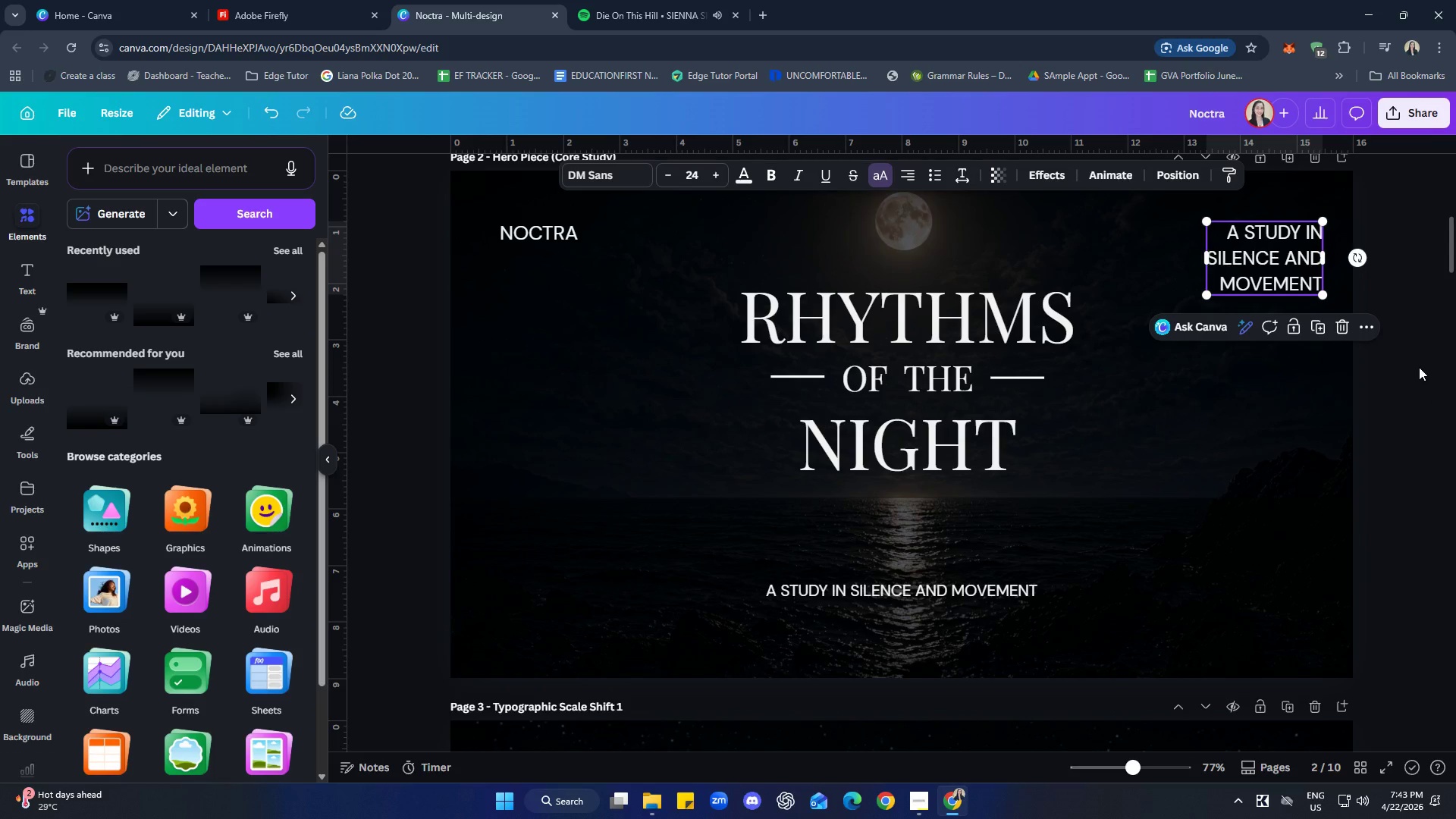 
left_click([1421, 353])
 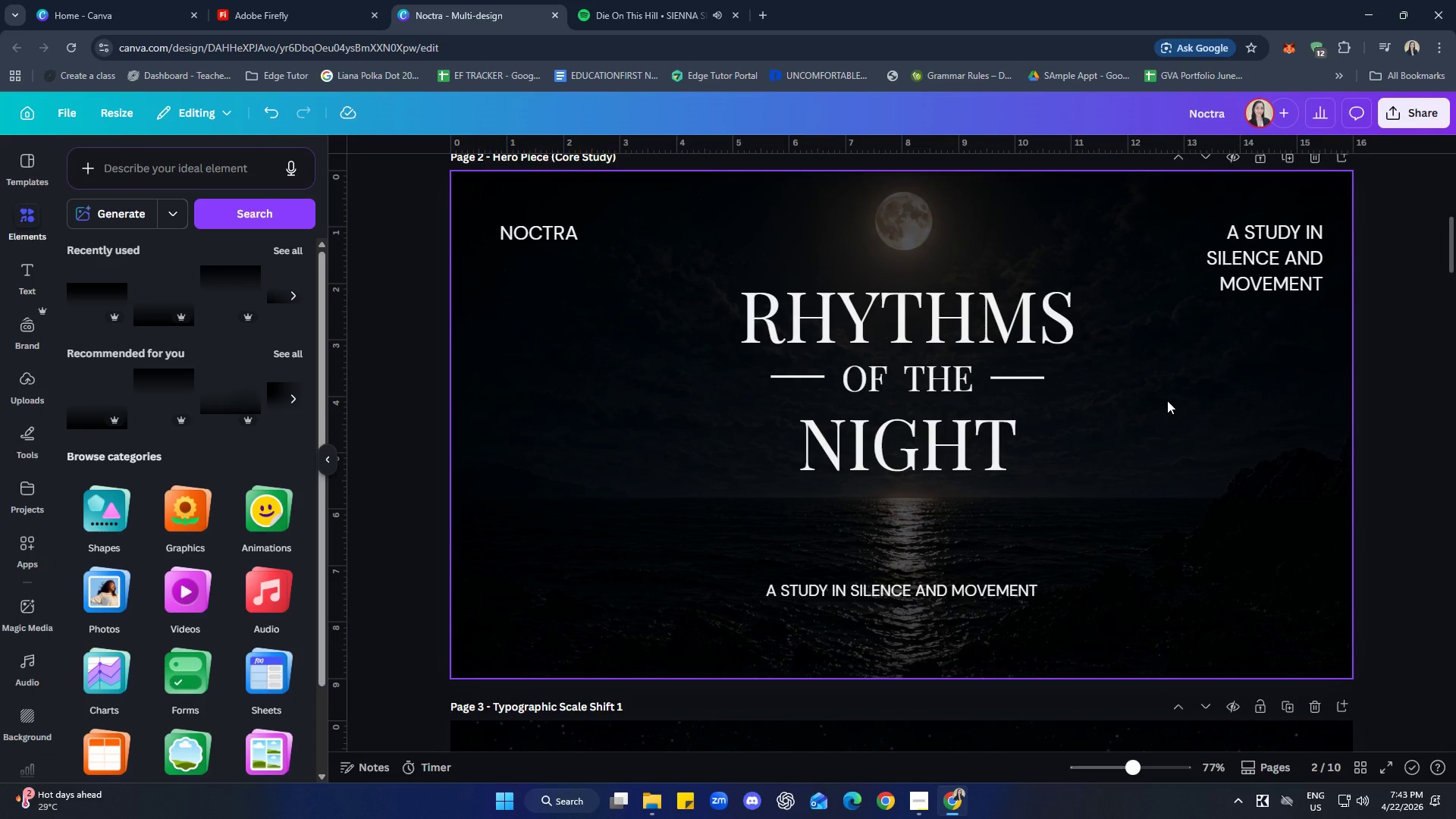 
wait(21.78)
 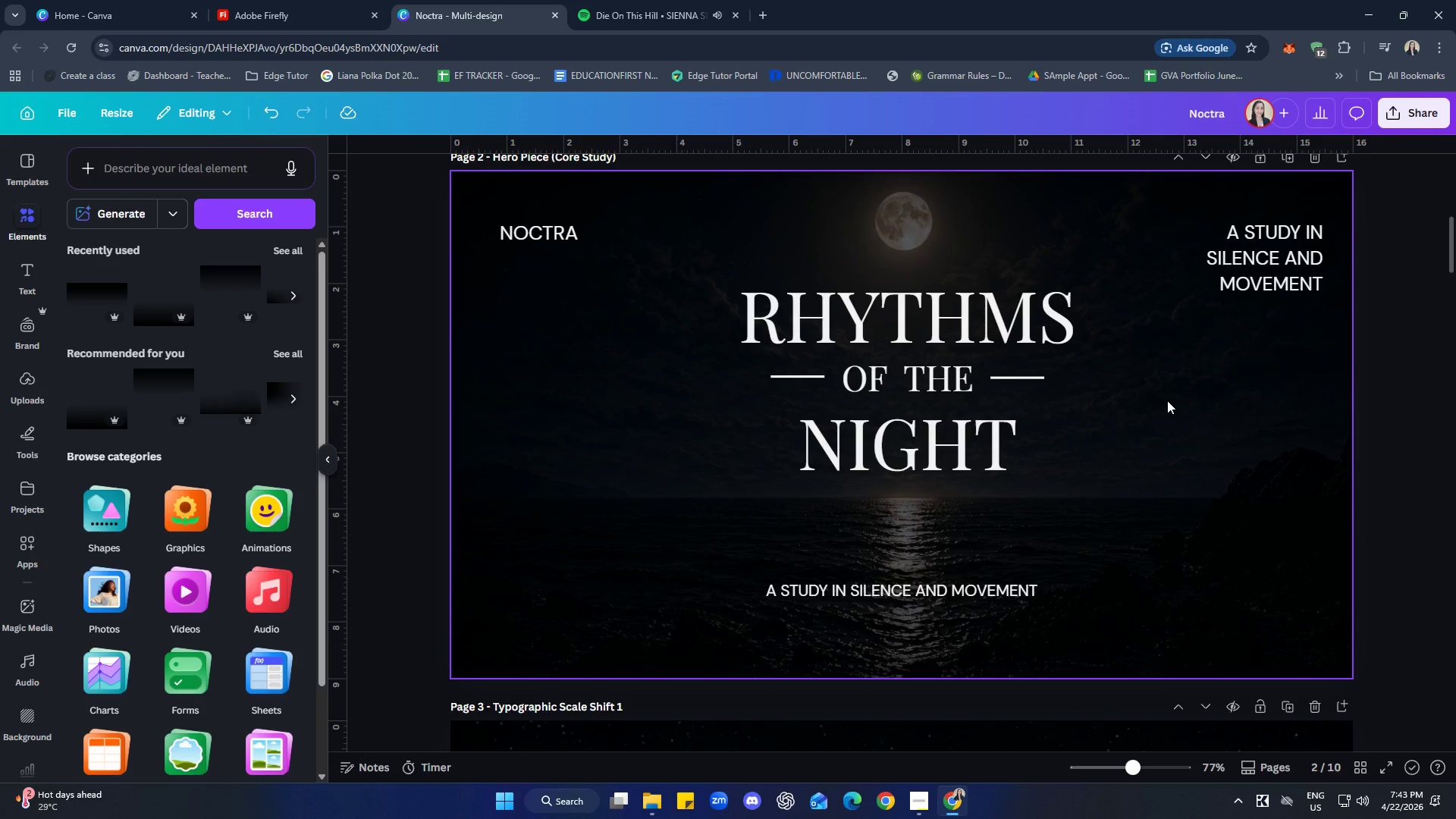 
hold_key(key=ShiftLeft, duration=2.19)
left_click([797, 376])
 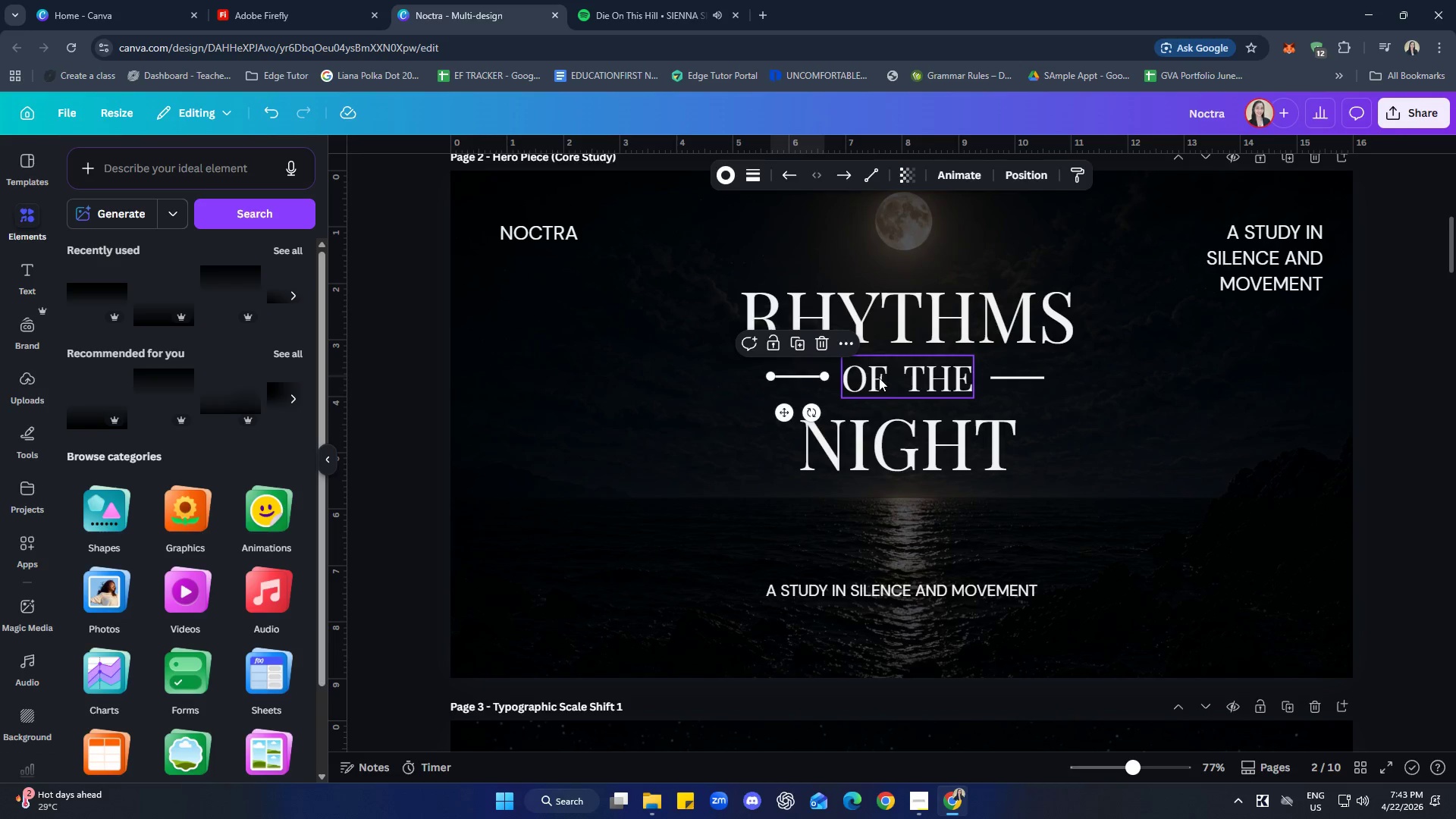 
left_click([879, 378])
 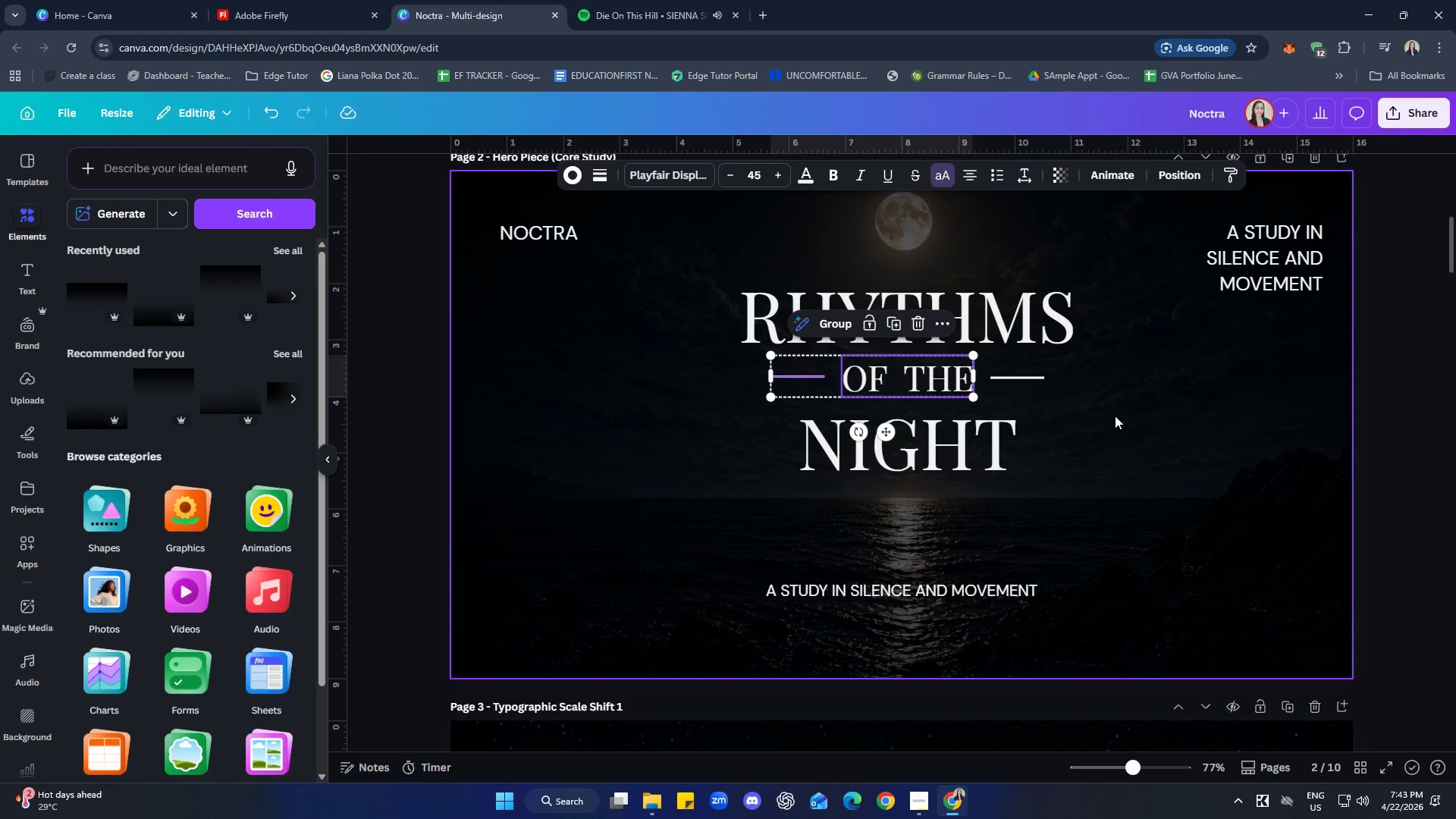 
hold_key(key=ShiftLeft, duration=2.41)
left_click([1014, 382])
 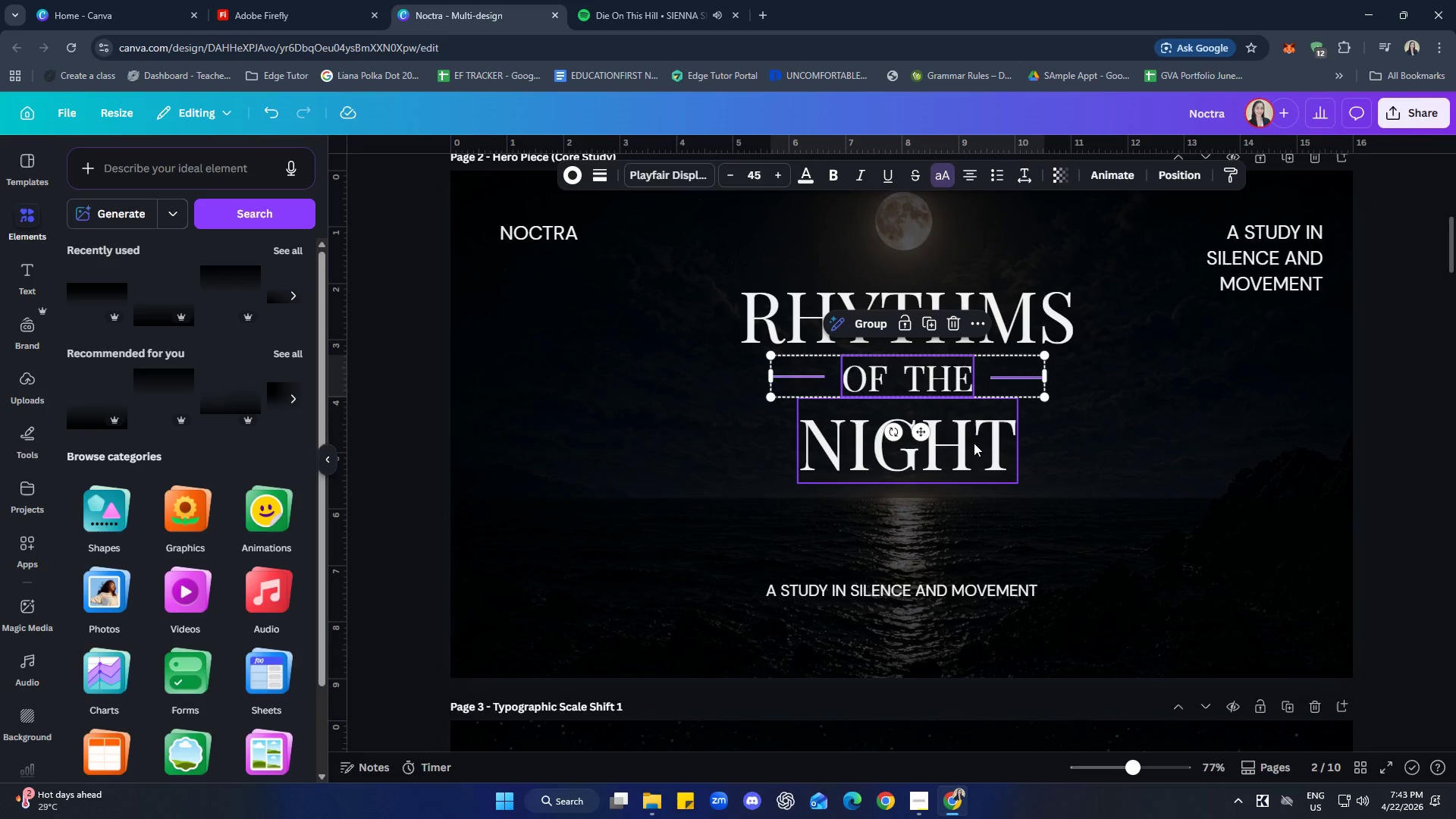 
left_click([974, 443])
 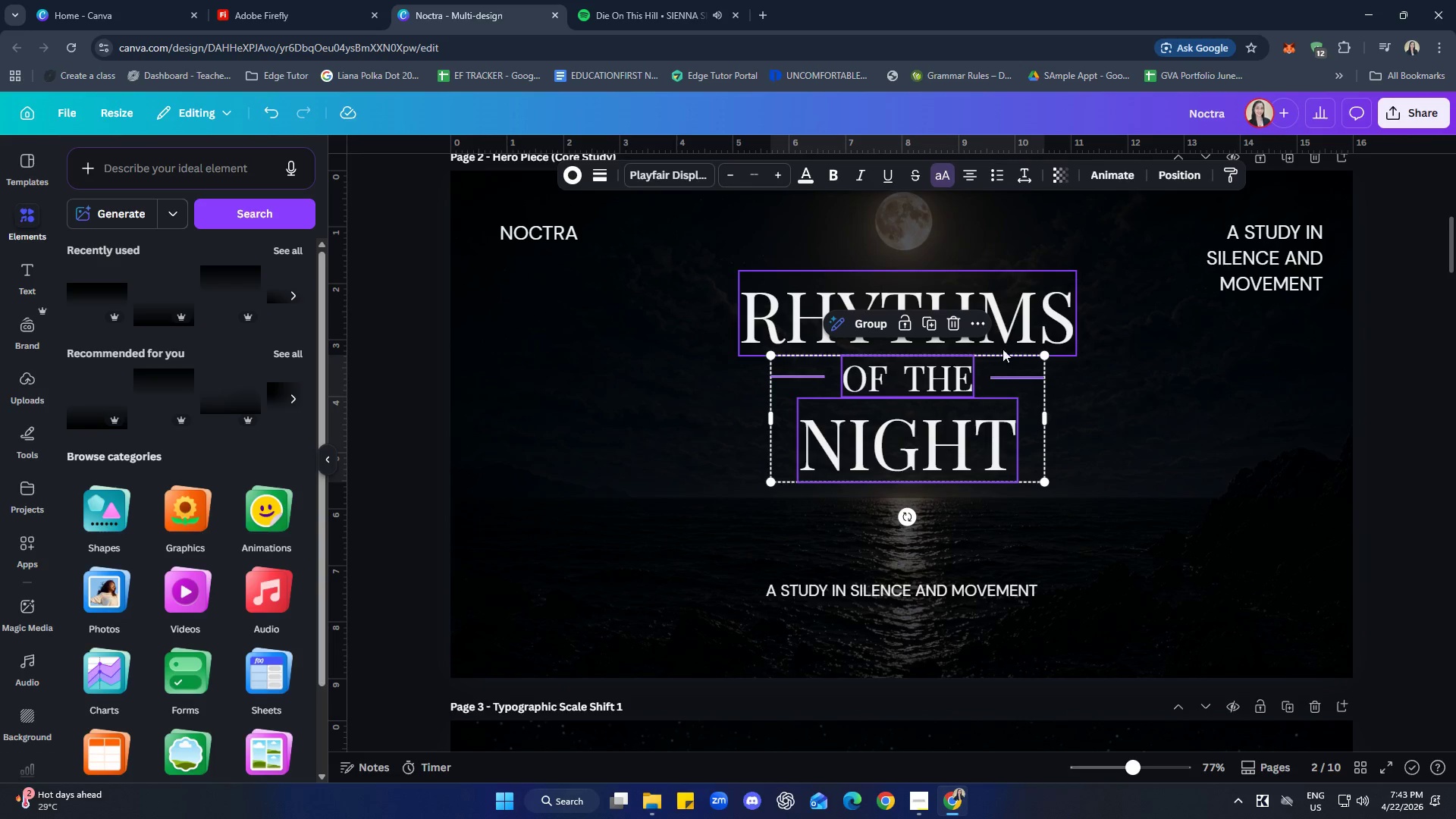 
left_click([1011, 343])
 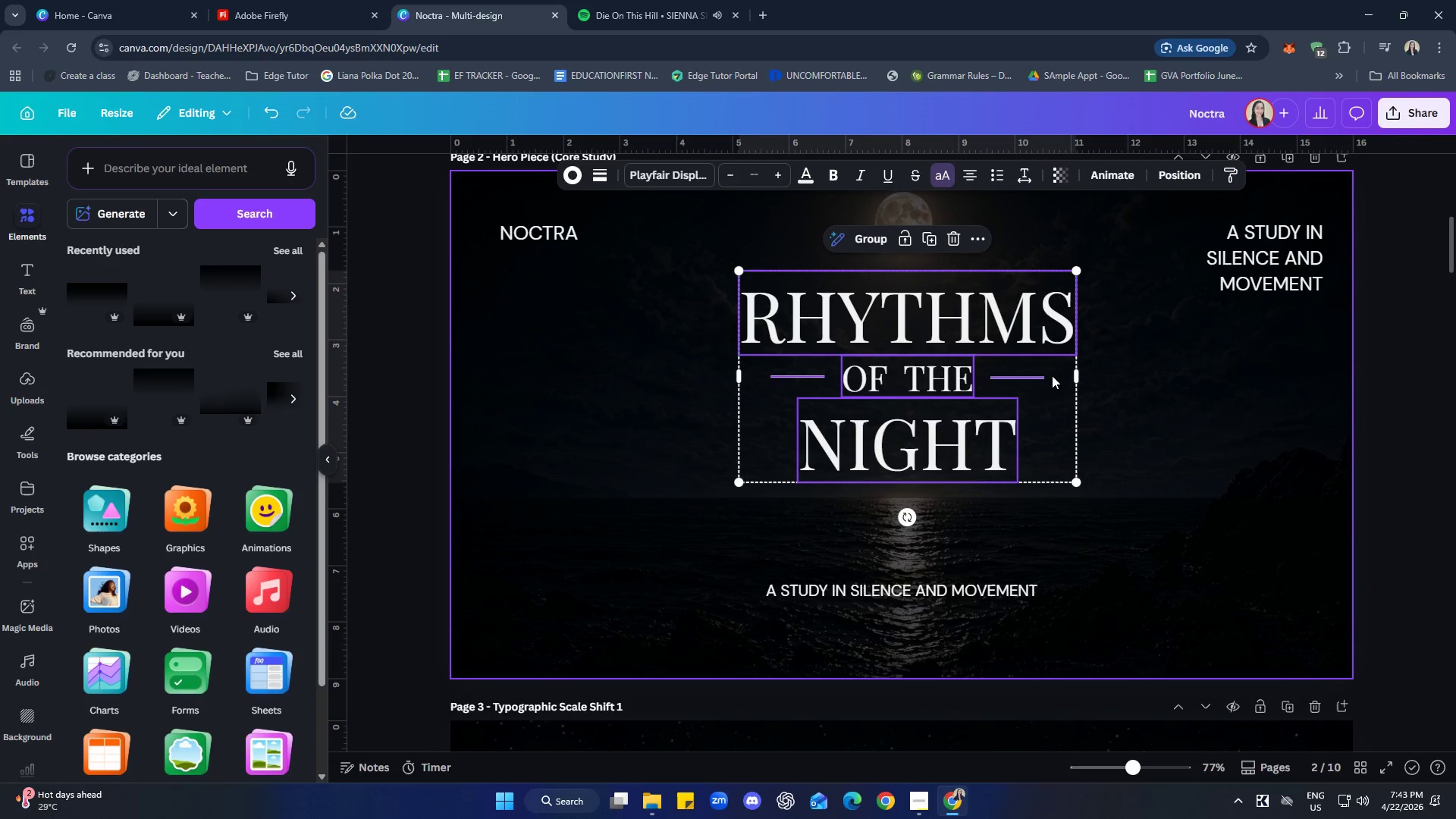 
key(ArrowDown)
 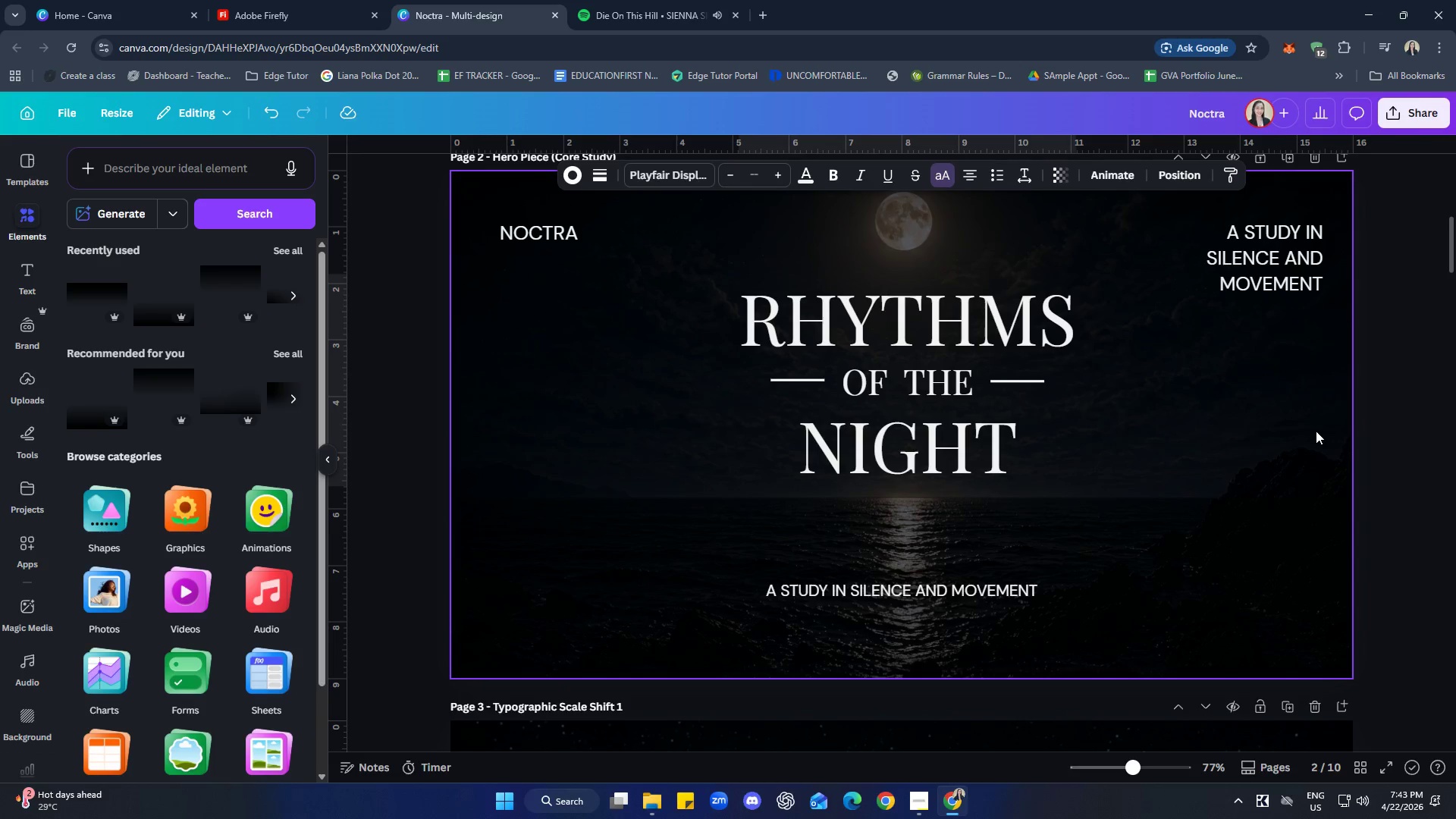 
key(ArrowDown)
 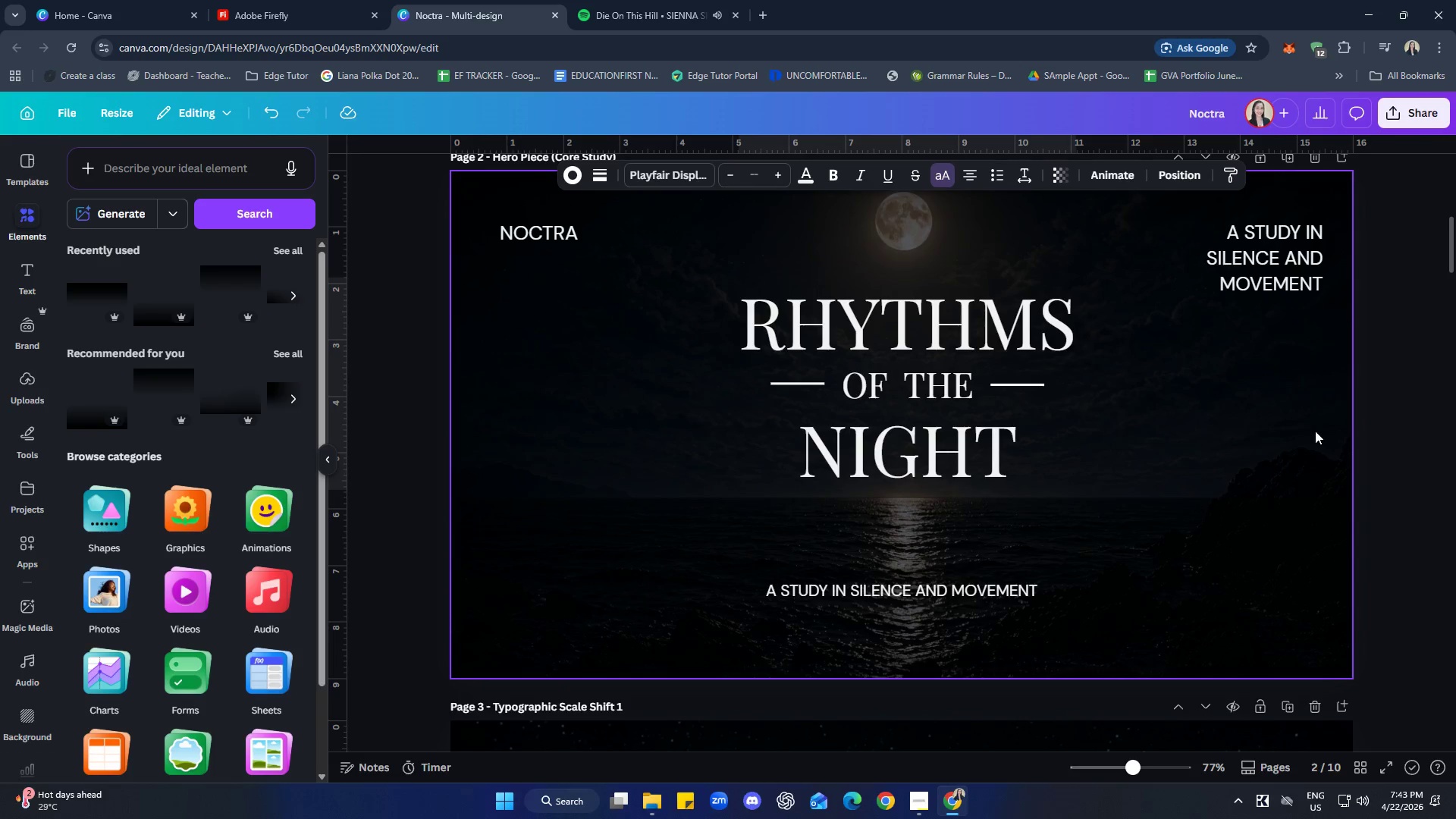 
key(ArrowDown)
 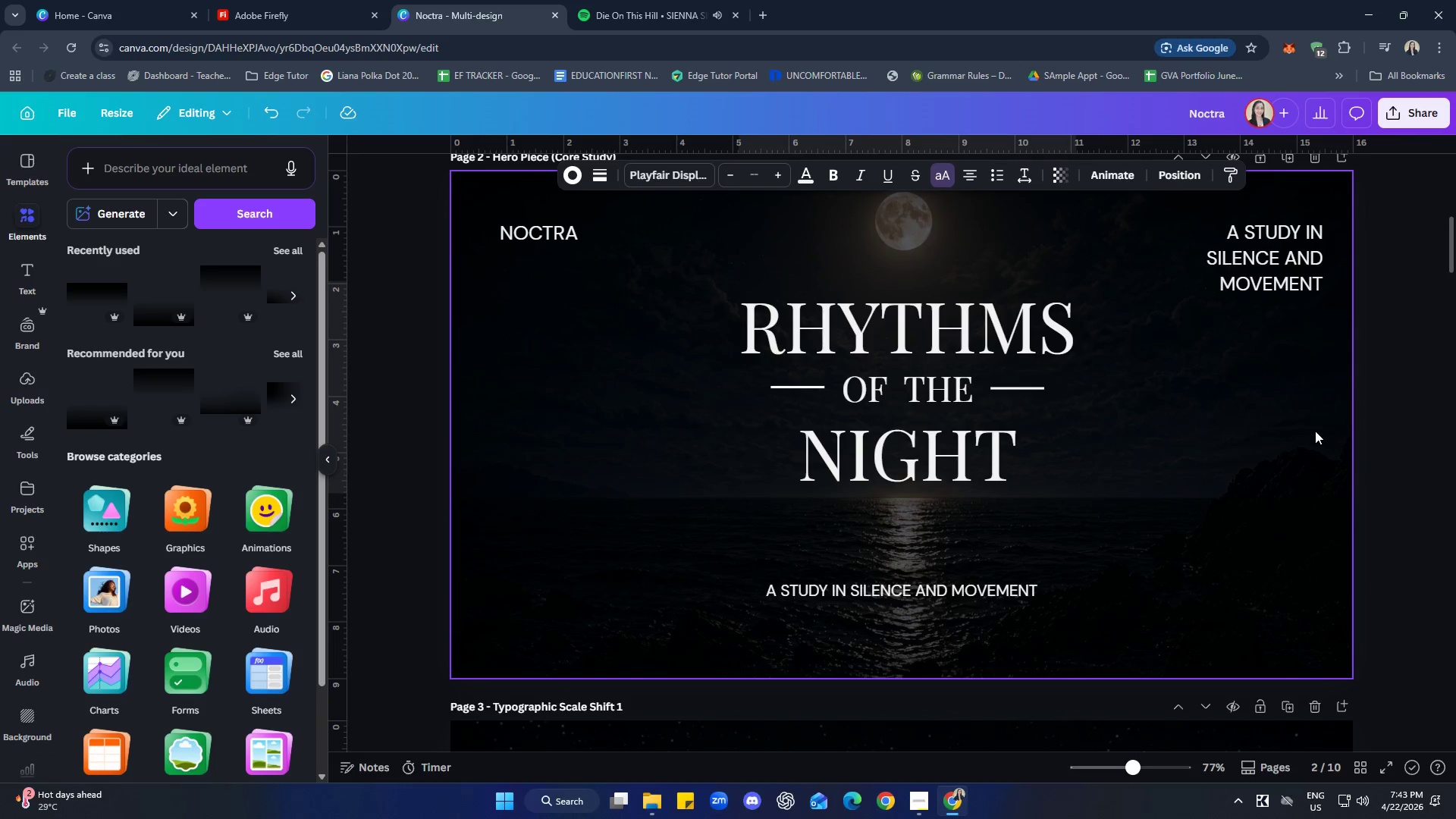 
key(ArrowDown)
 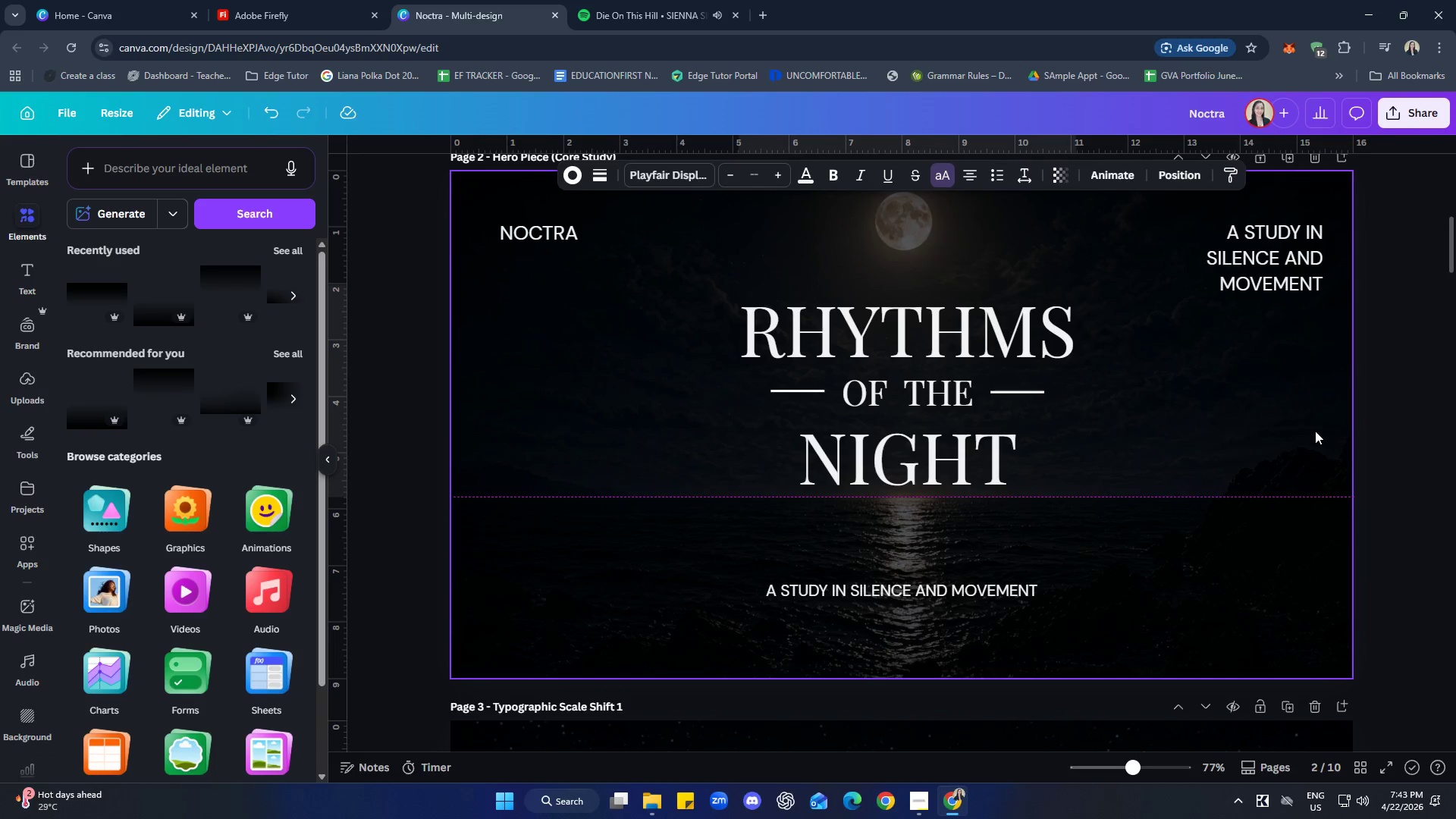 
key(ArrowDown)
 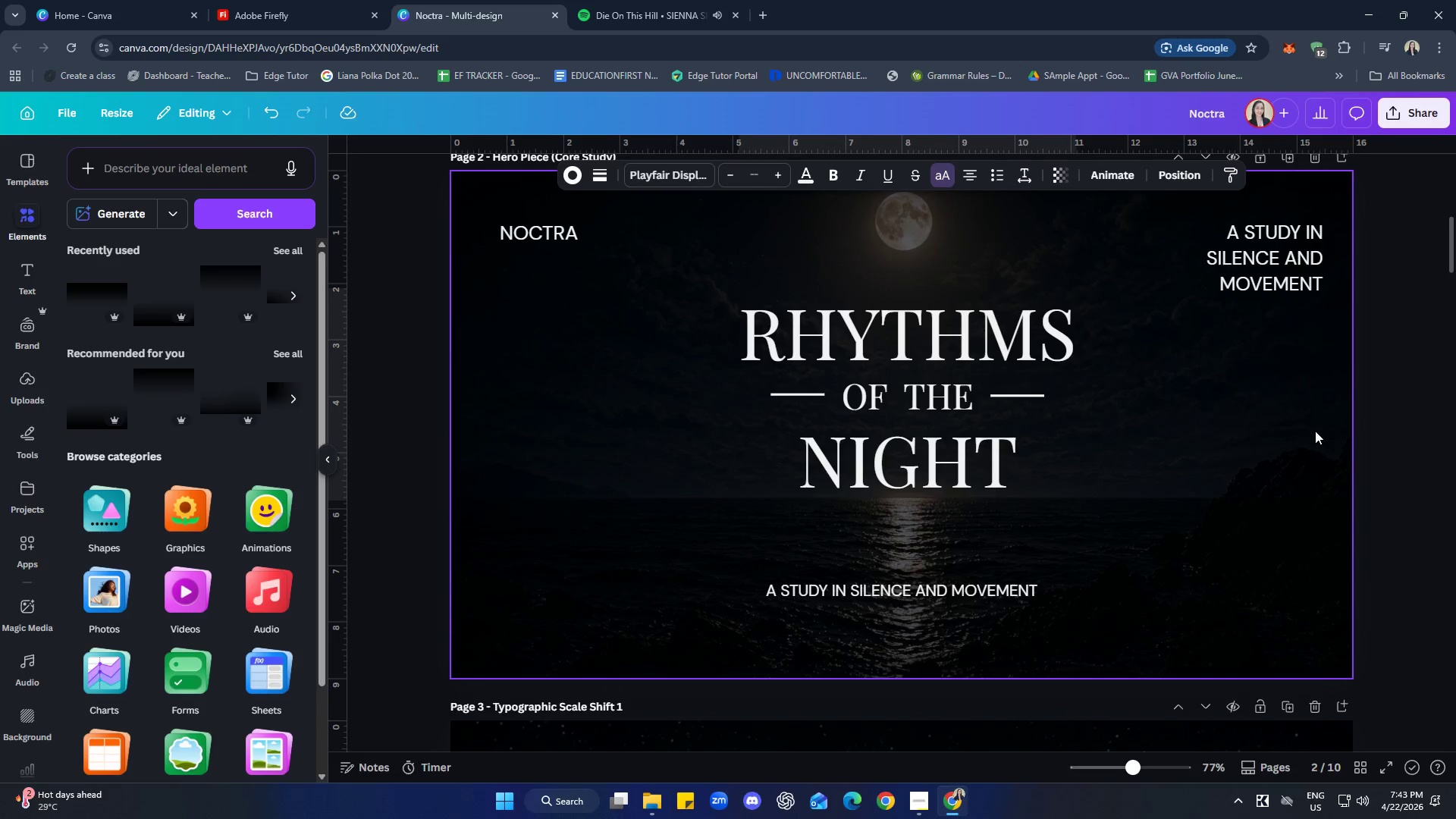 
key(ArrowDown)
 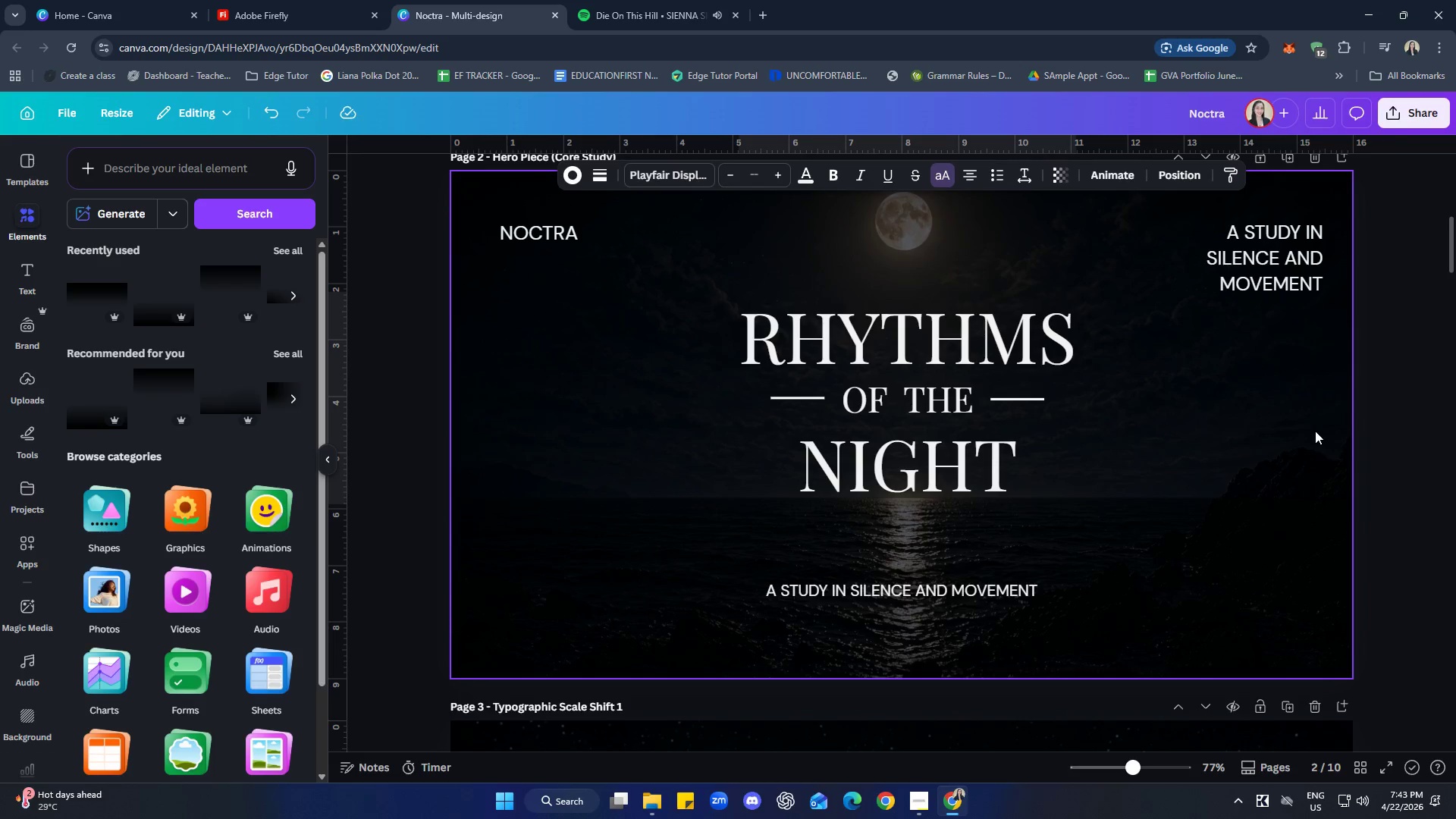 
key(ArrowDown)
 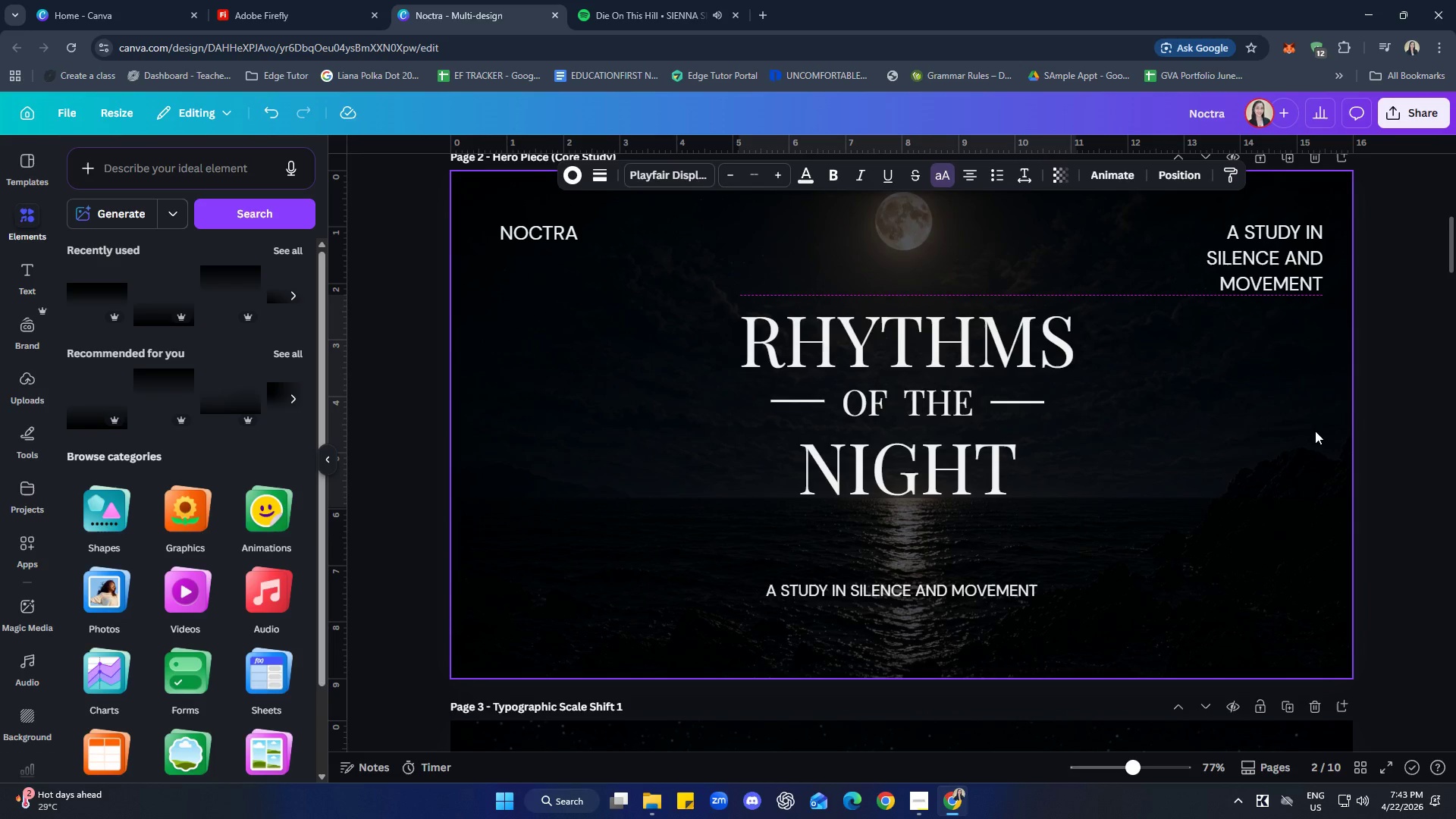 
key(ArrowDown)
 